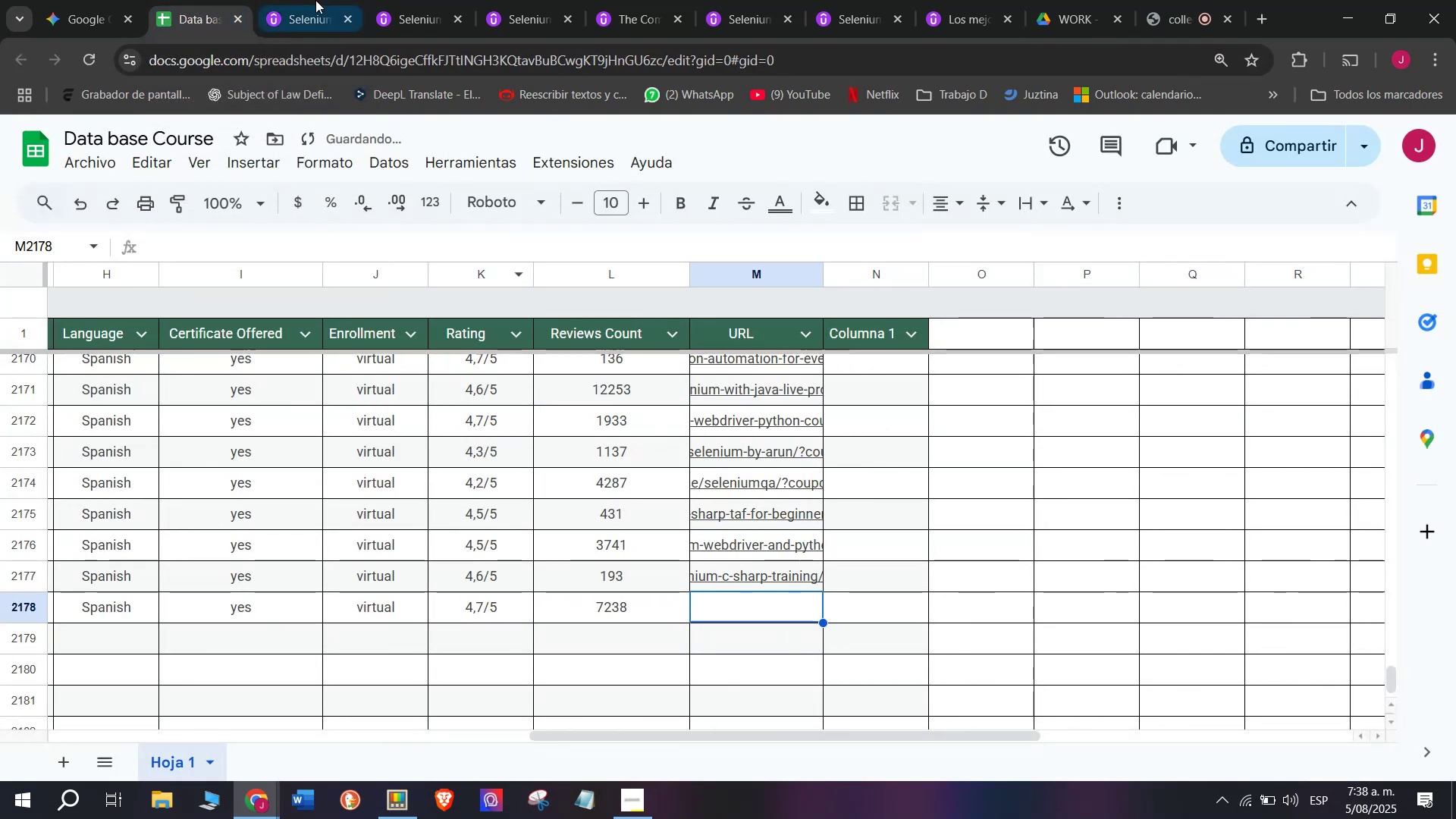 
left_click([321, 0])
 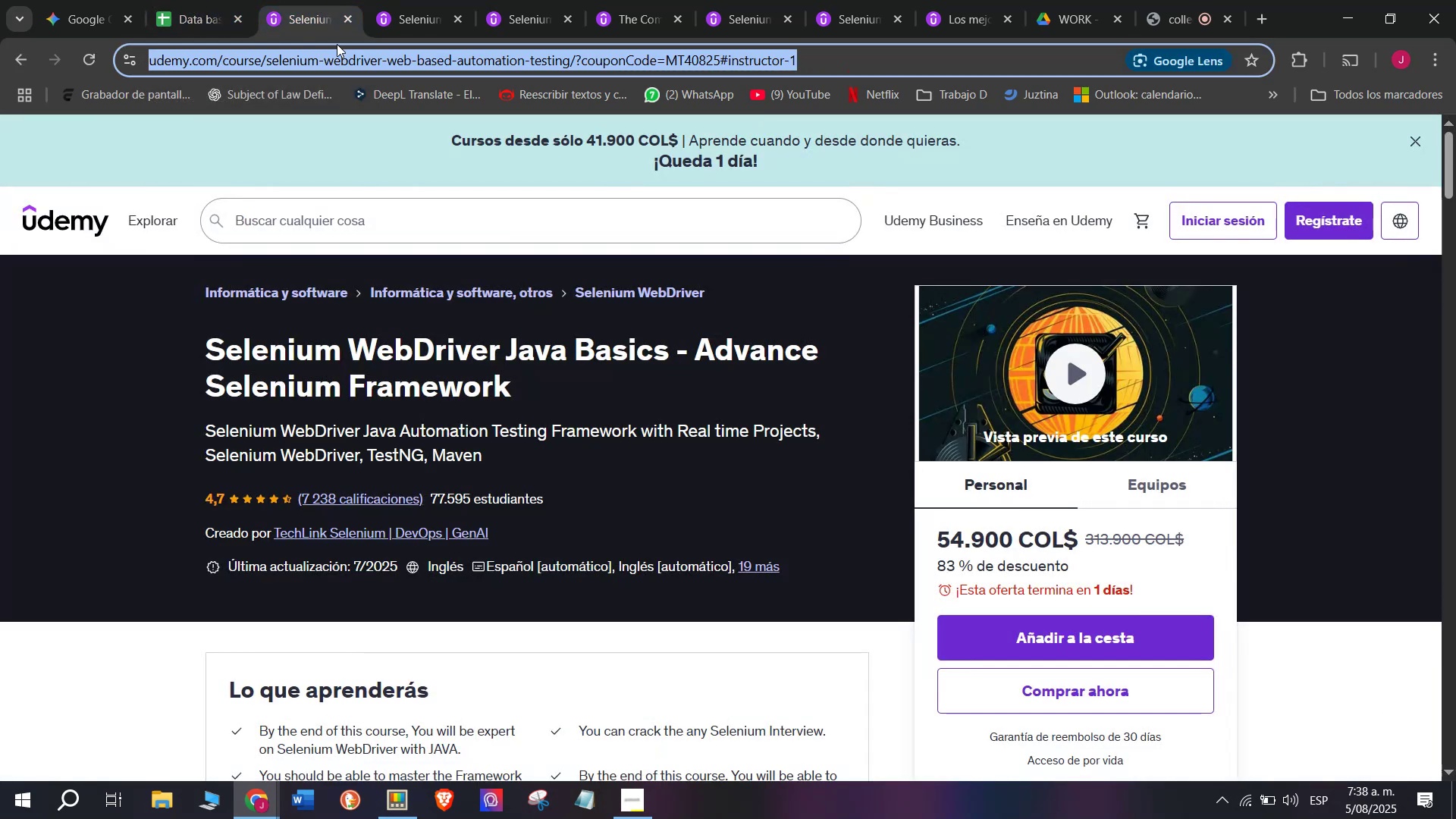 
double_click([337, 44])
 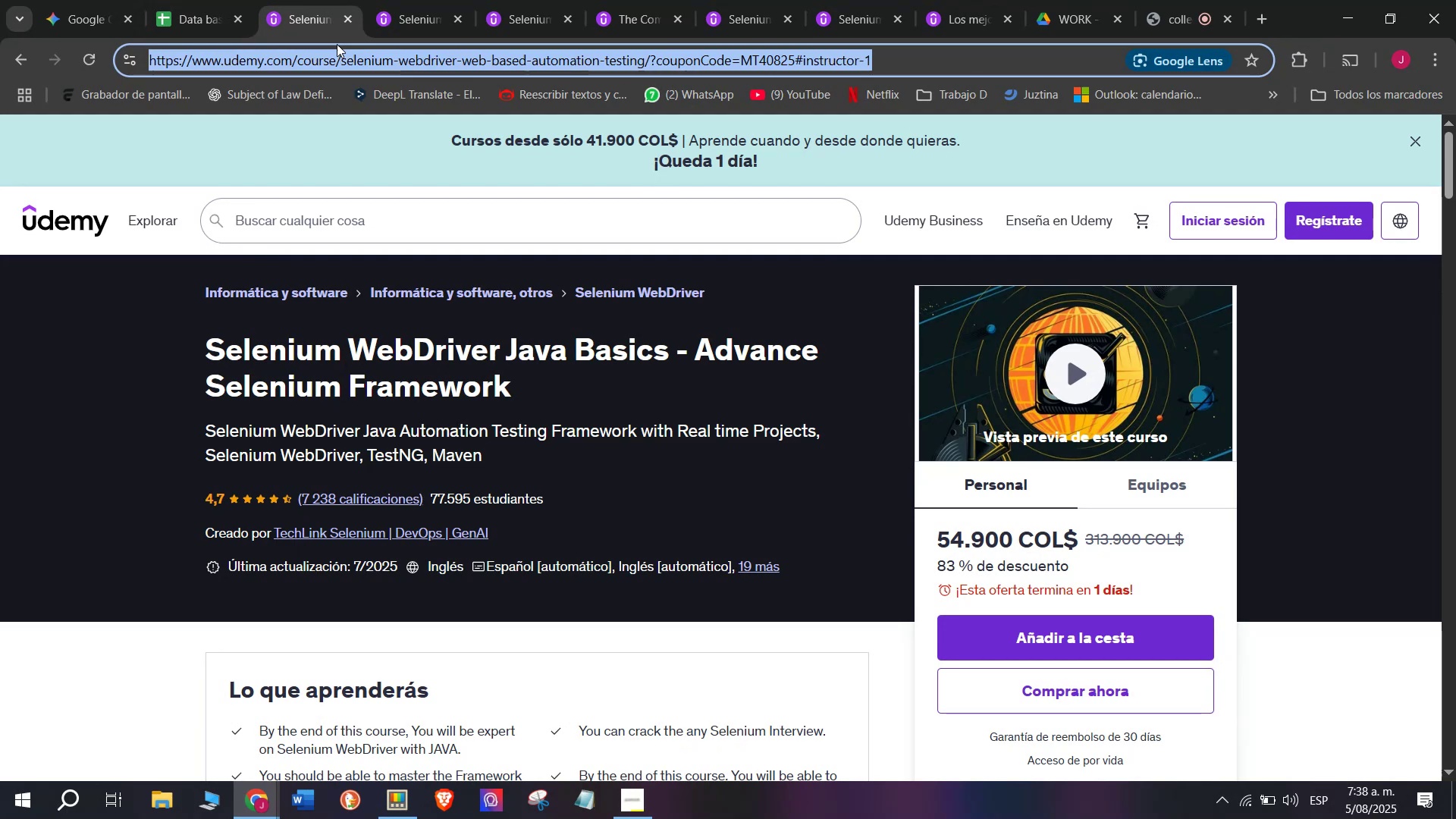 
triple_click([337, 44])
 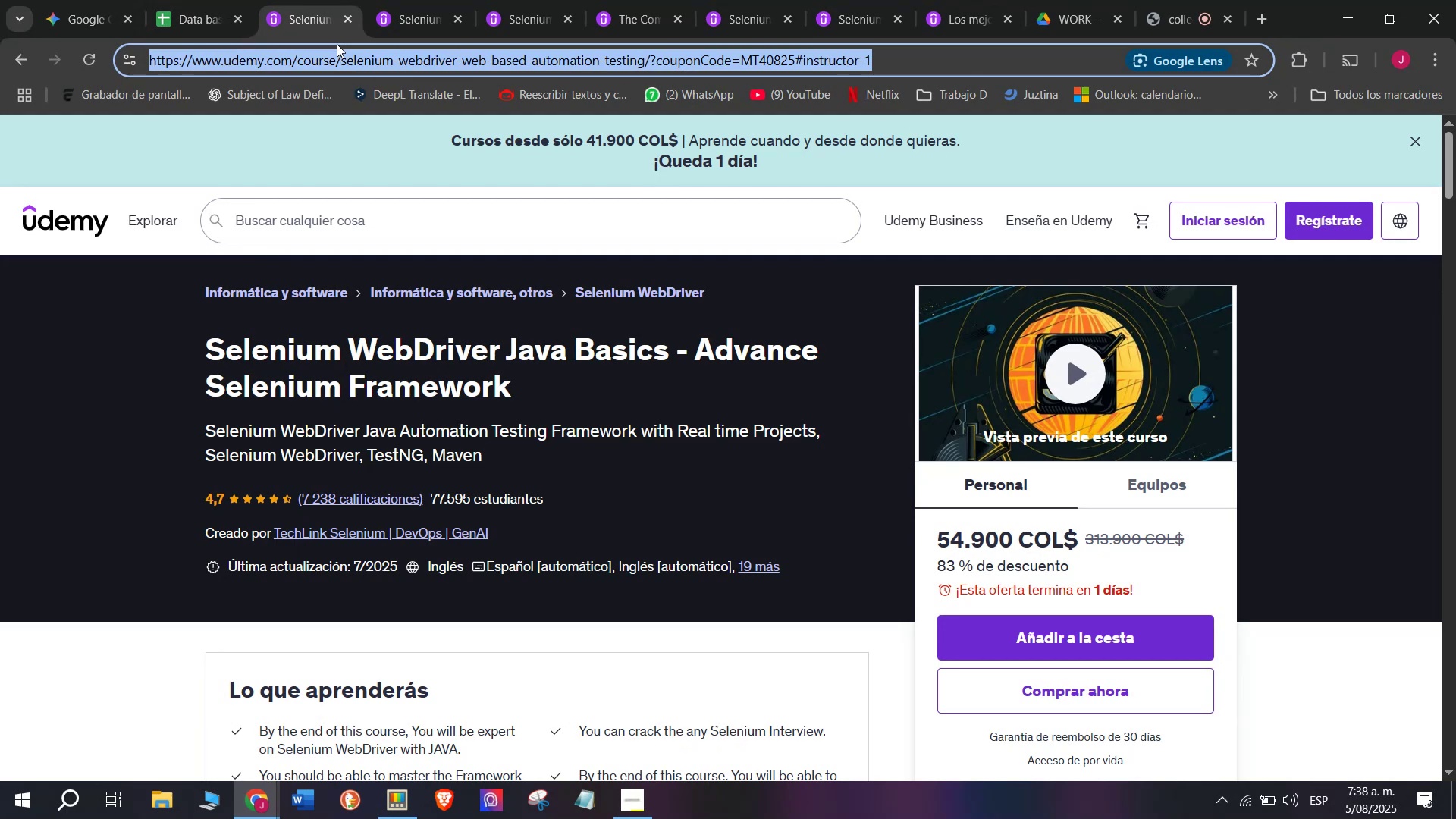 
key(Break)
 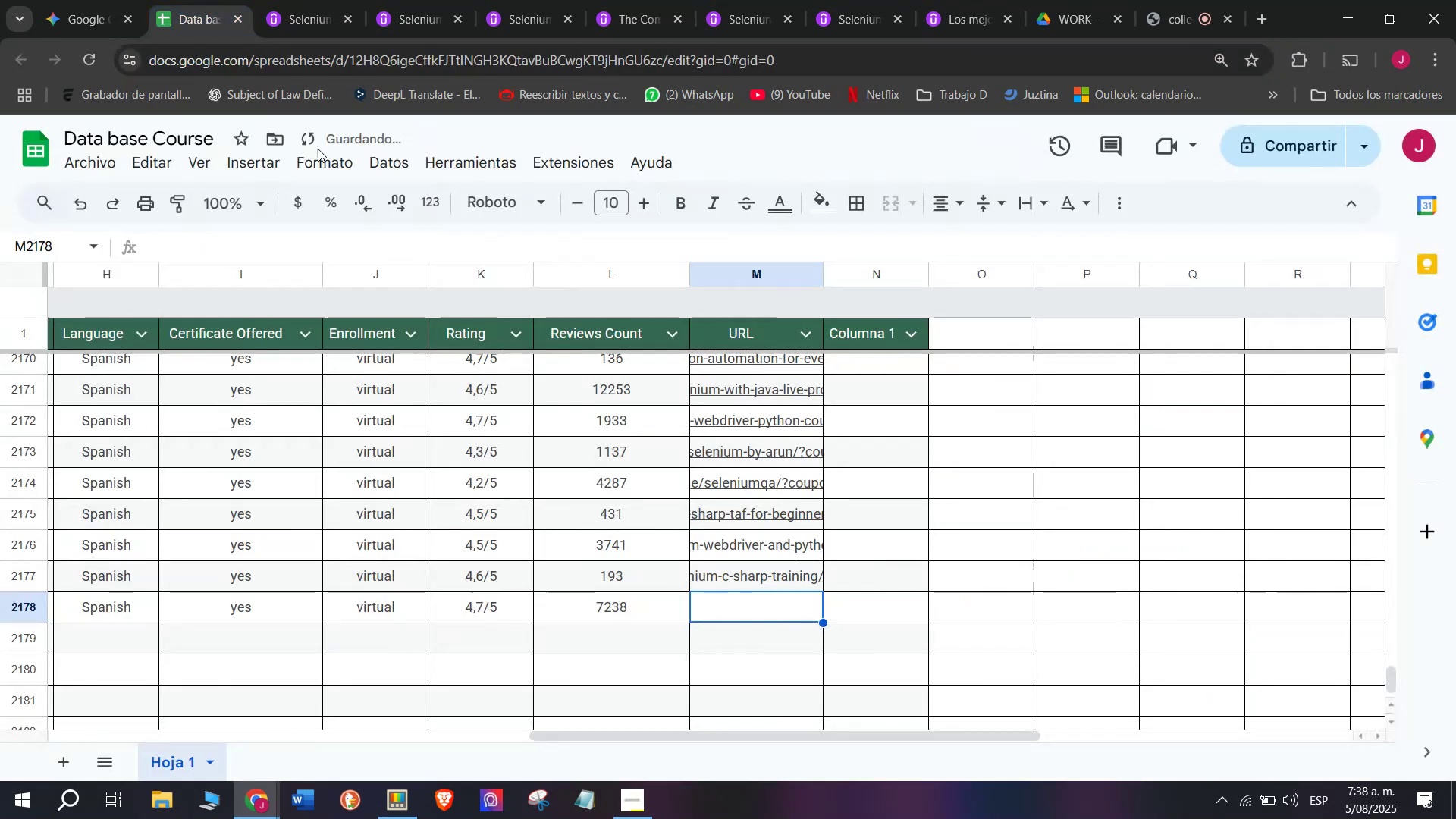 
key(Control+ControlLeft)
 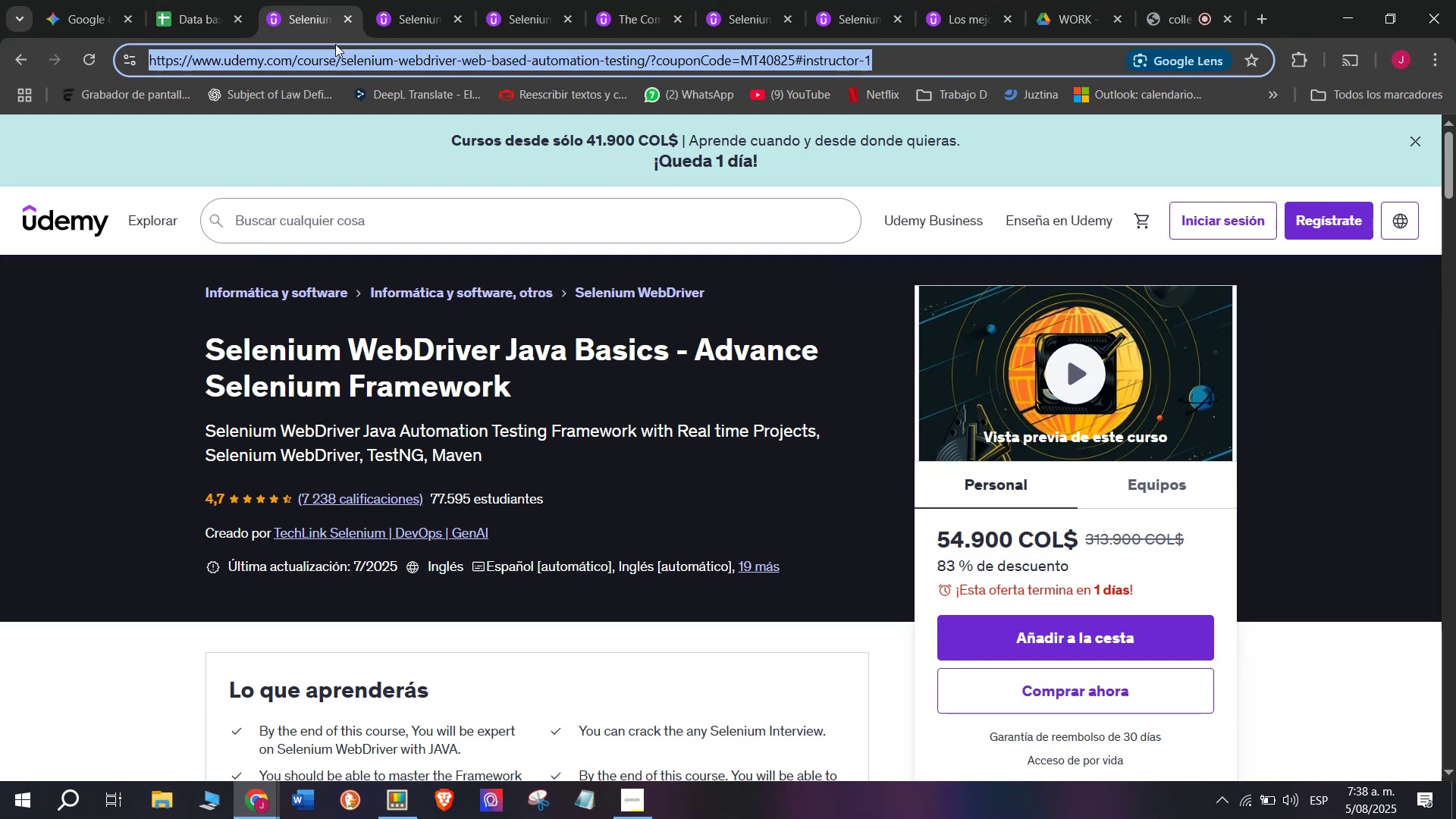 
key(Control+C)
 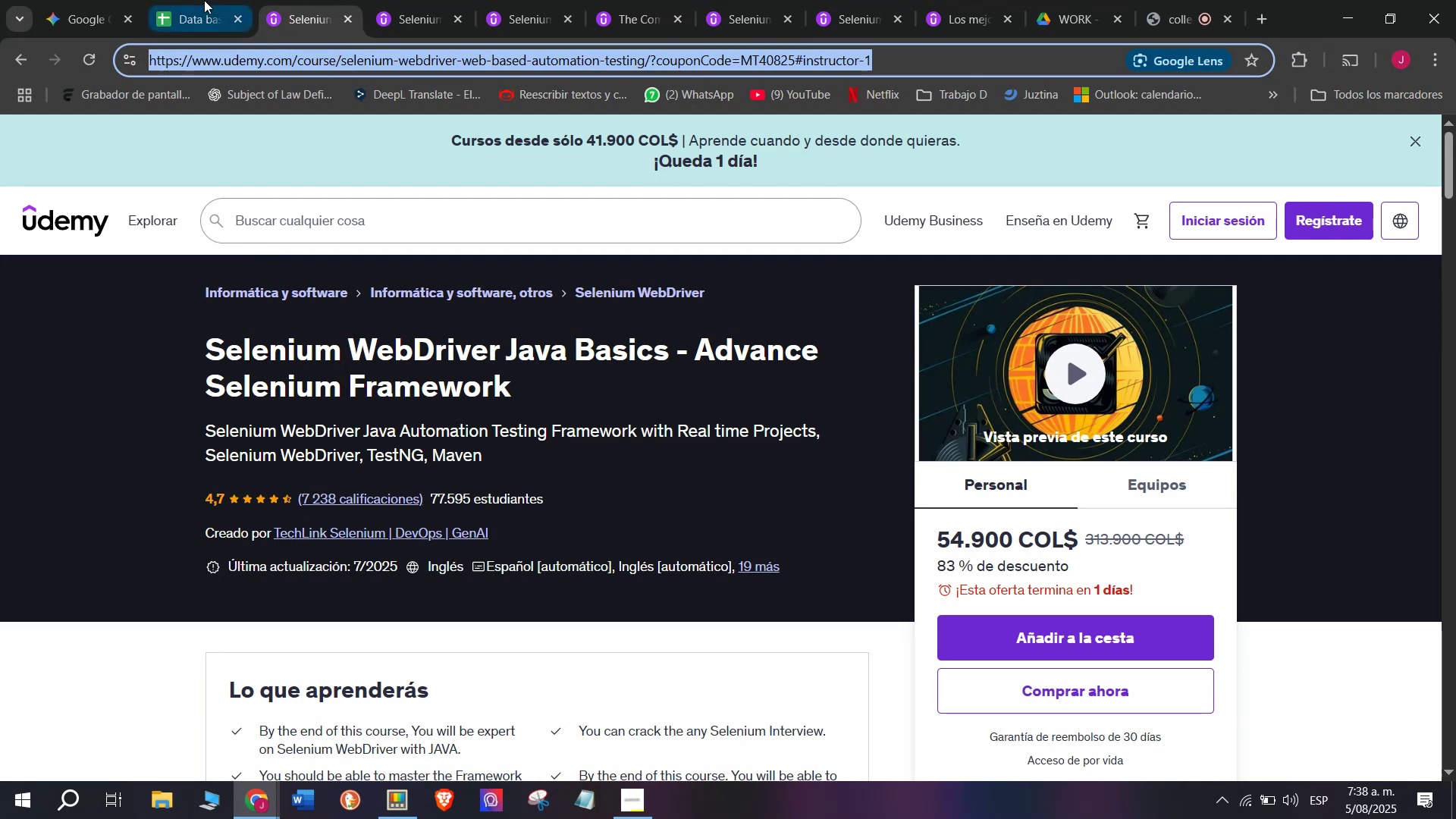 
triple_click([204, 0])
 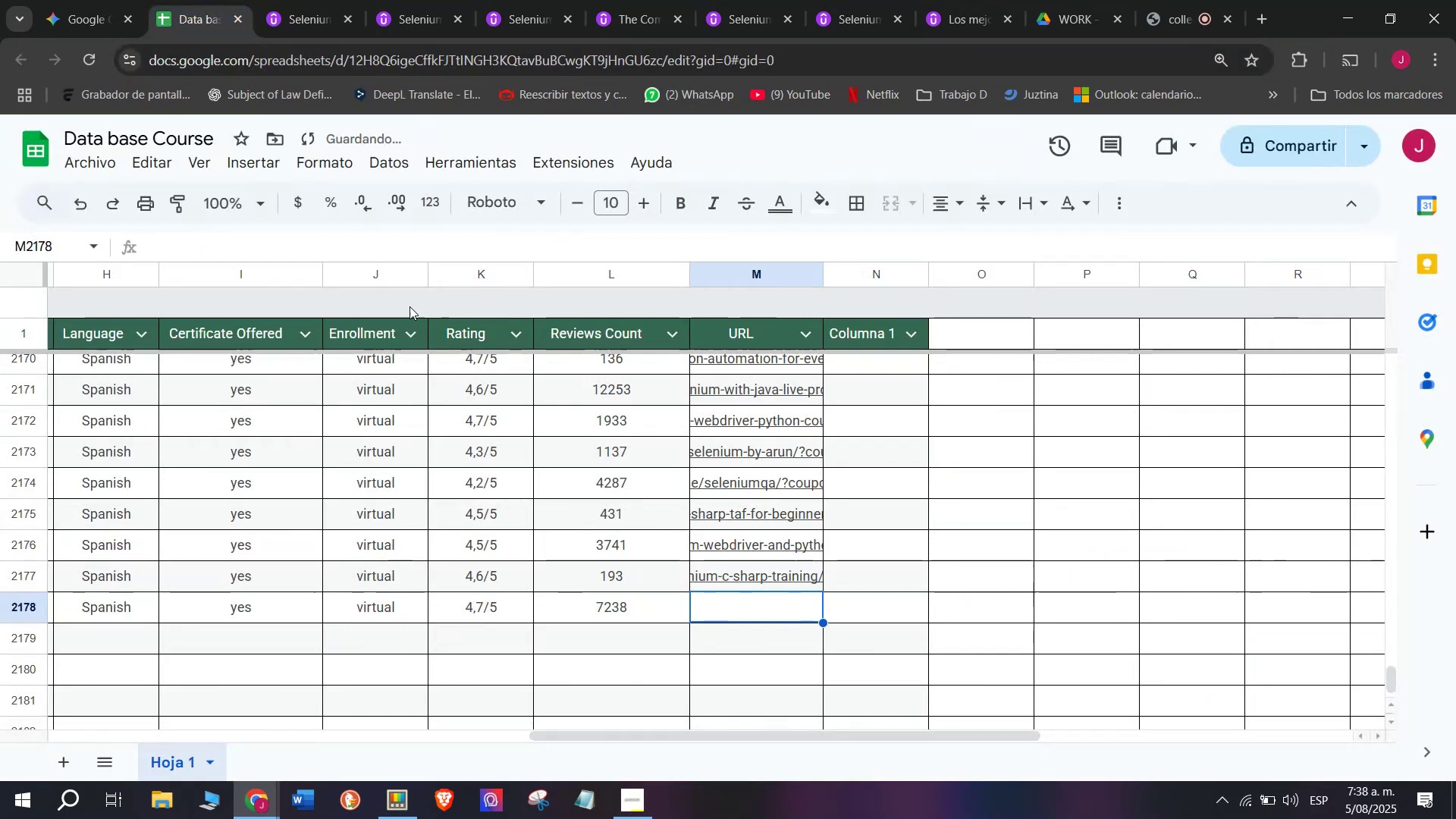 
key(Control+ControlLeft)
 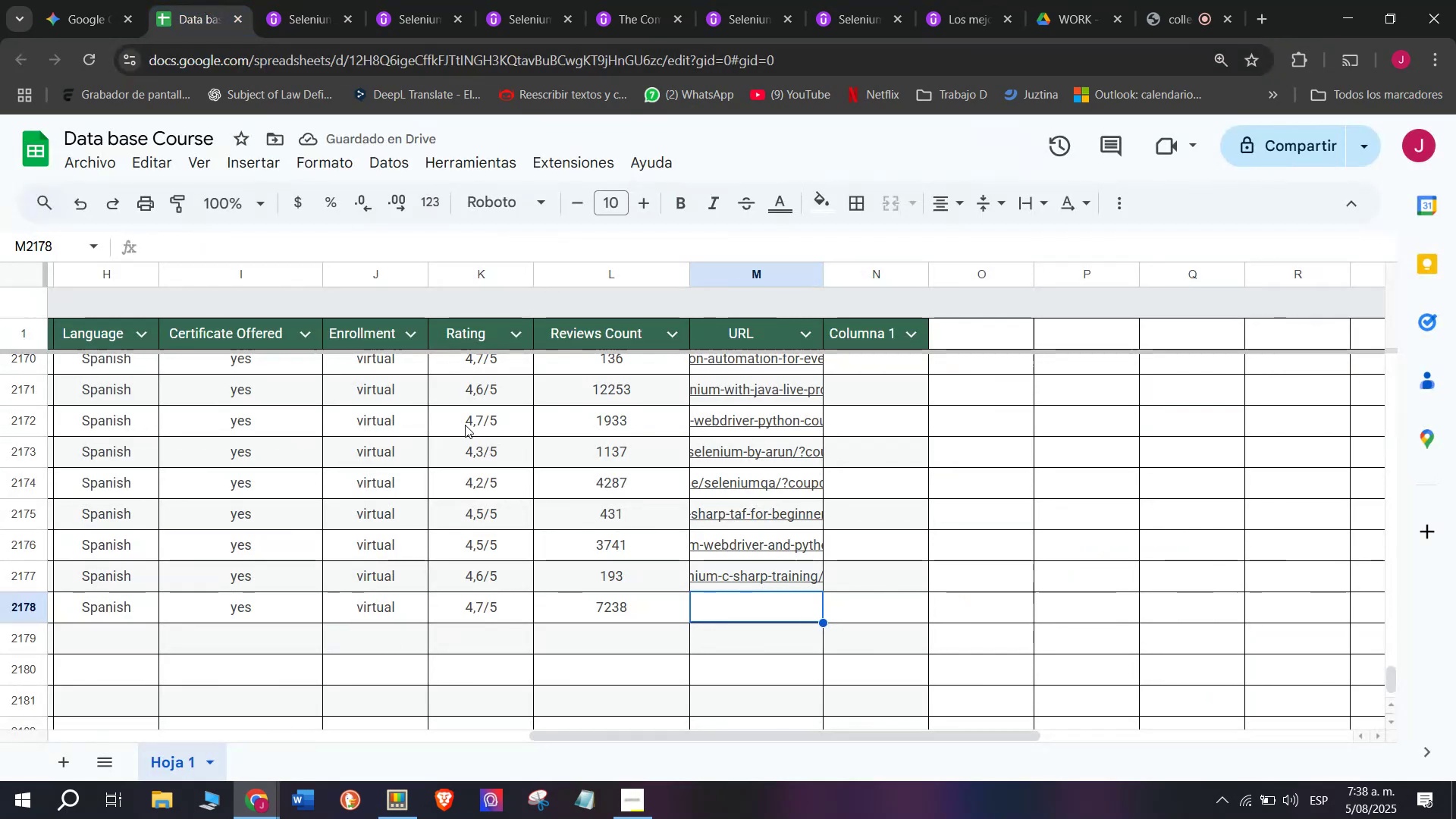 
key(Z)
 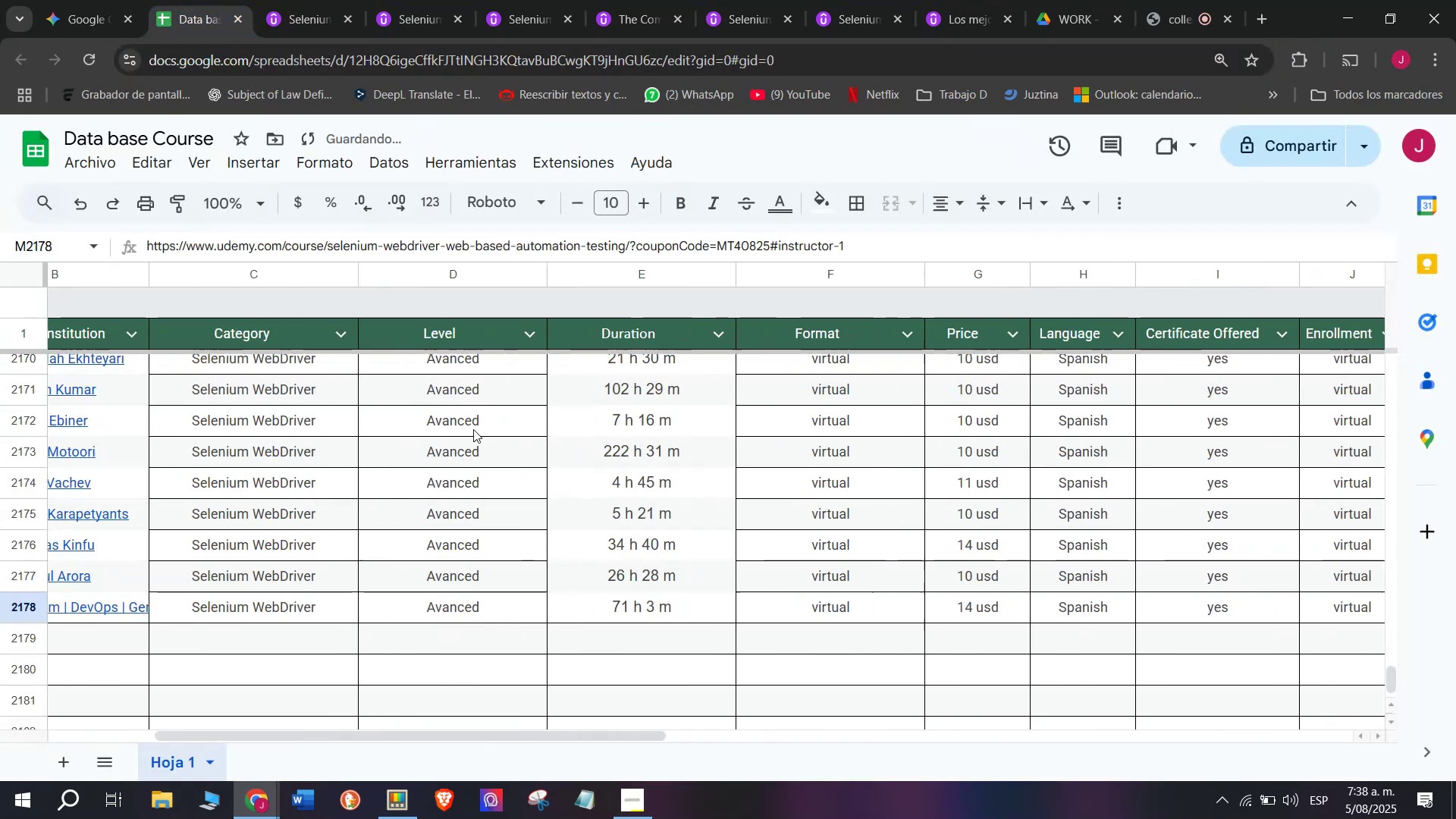 
key(Control+V)
 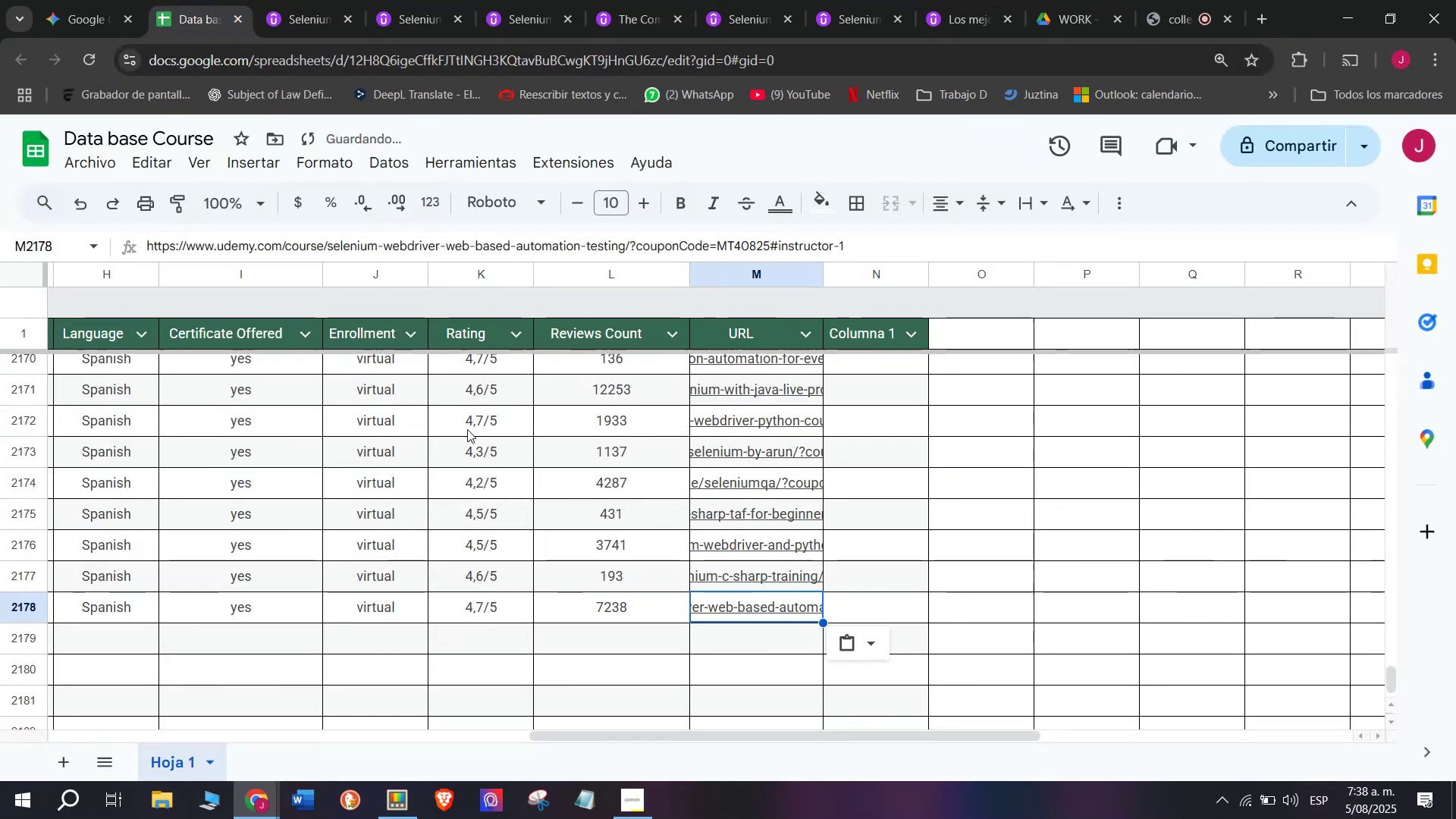 
scroll: coordinate [263, 585], scroll_direction: up, amount: 3.0
 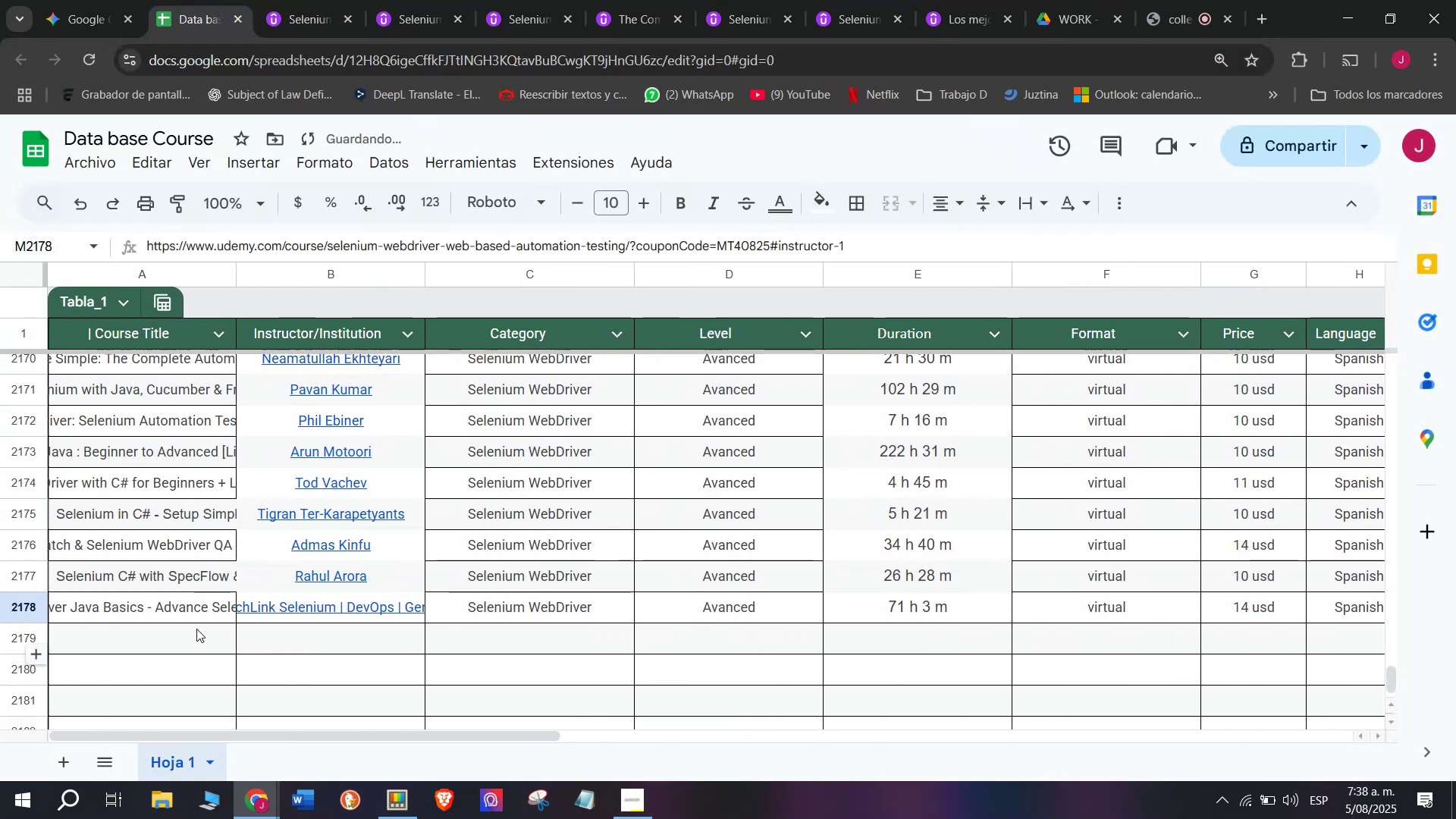 
left_click([196, 628])
 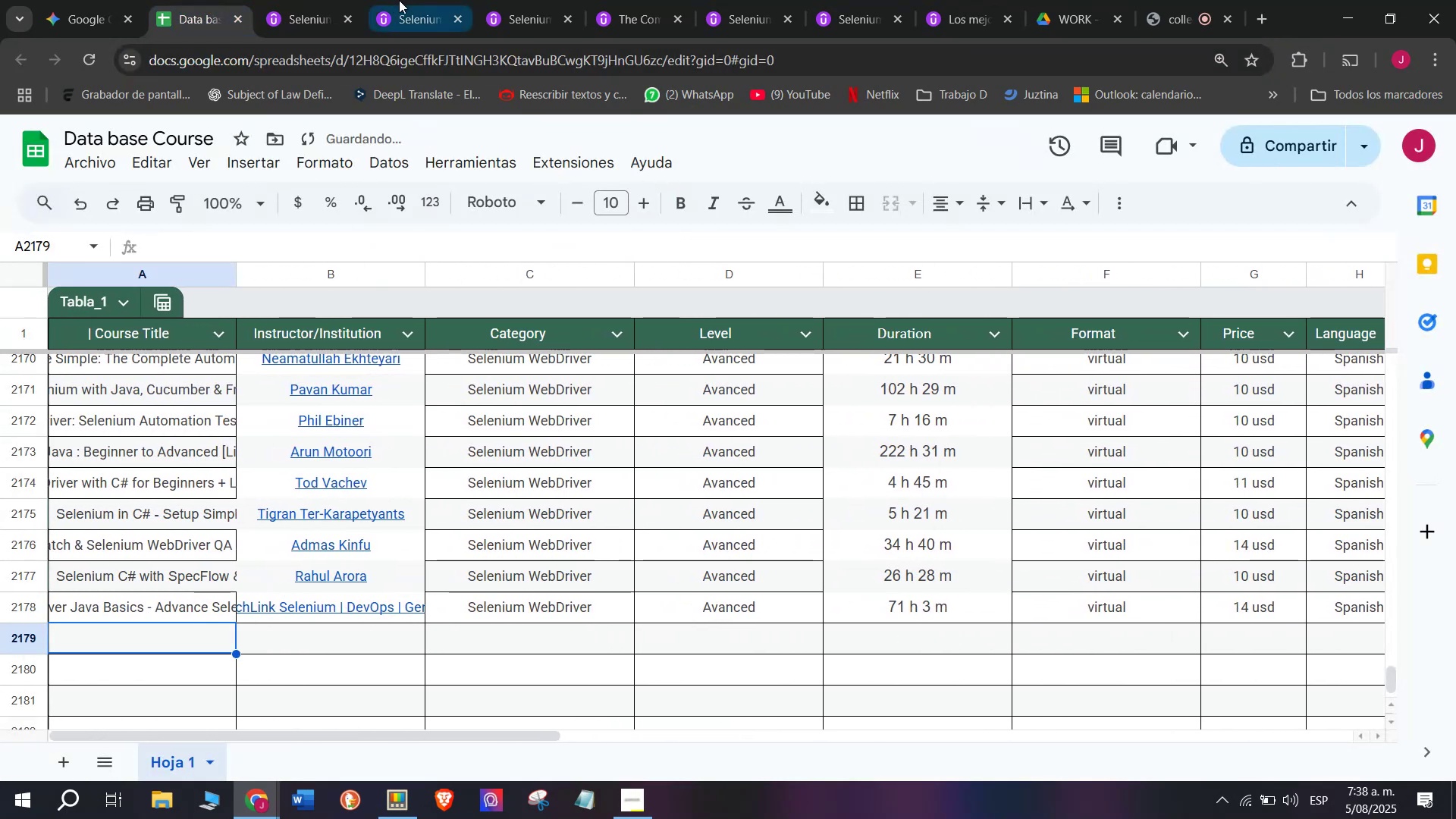 
left_click([403, 0])
 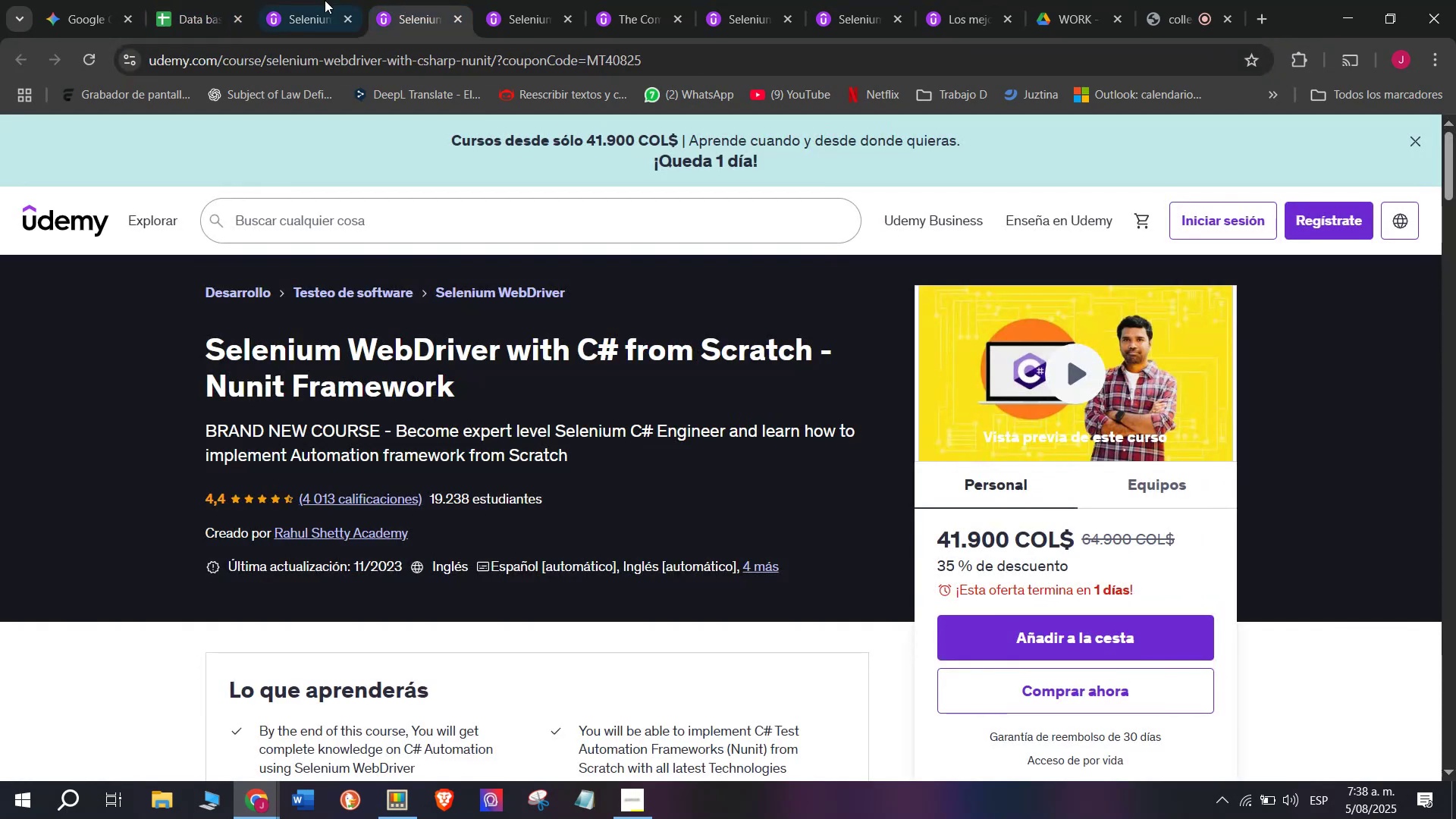 
left_click([307, 0])
 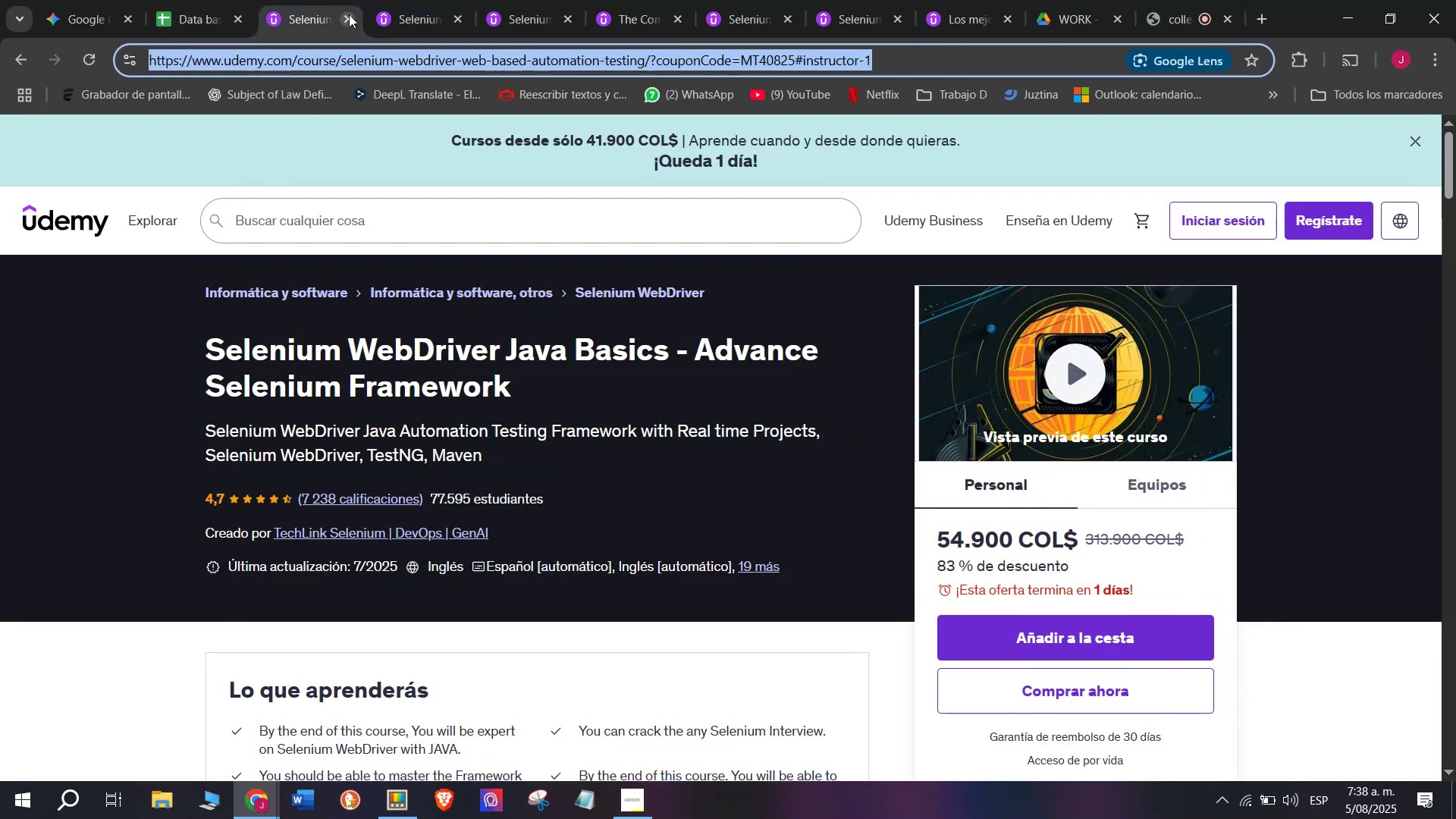 
left_click([349, 14])
 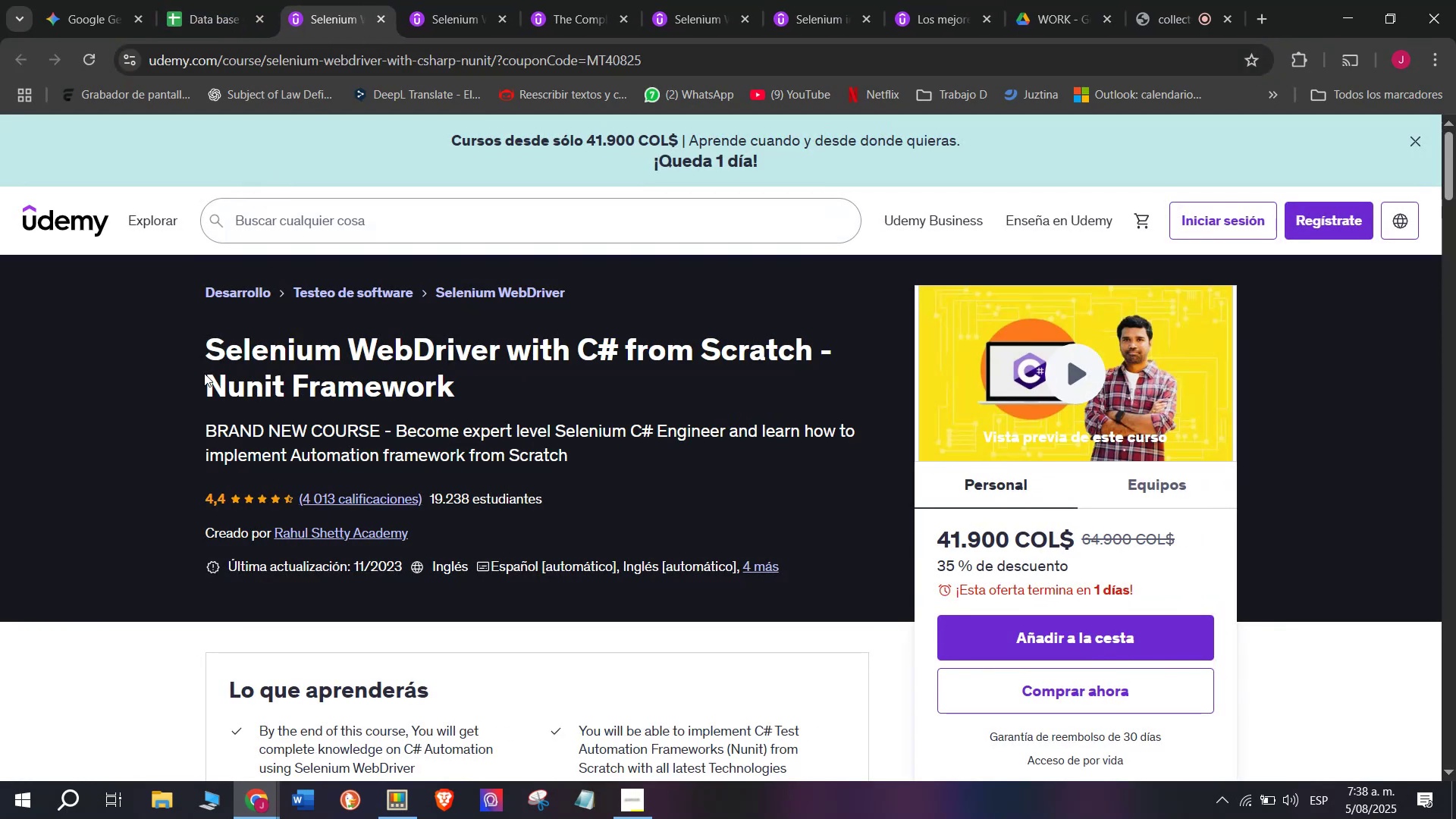 
left_click_drag(start_coordinate=[193, 320], to_coordinate=[492, 397])
 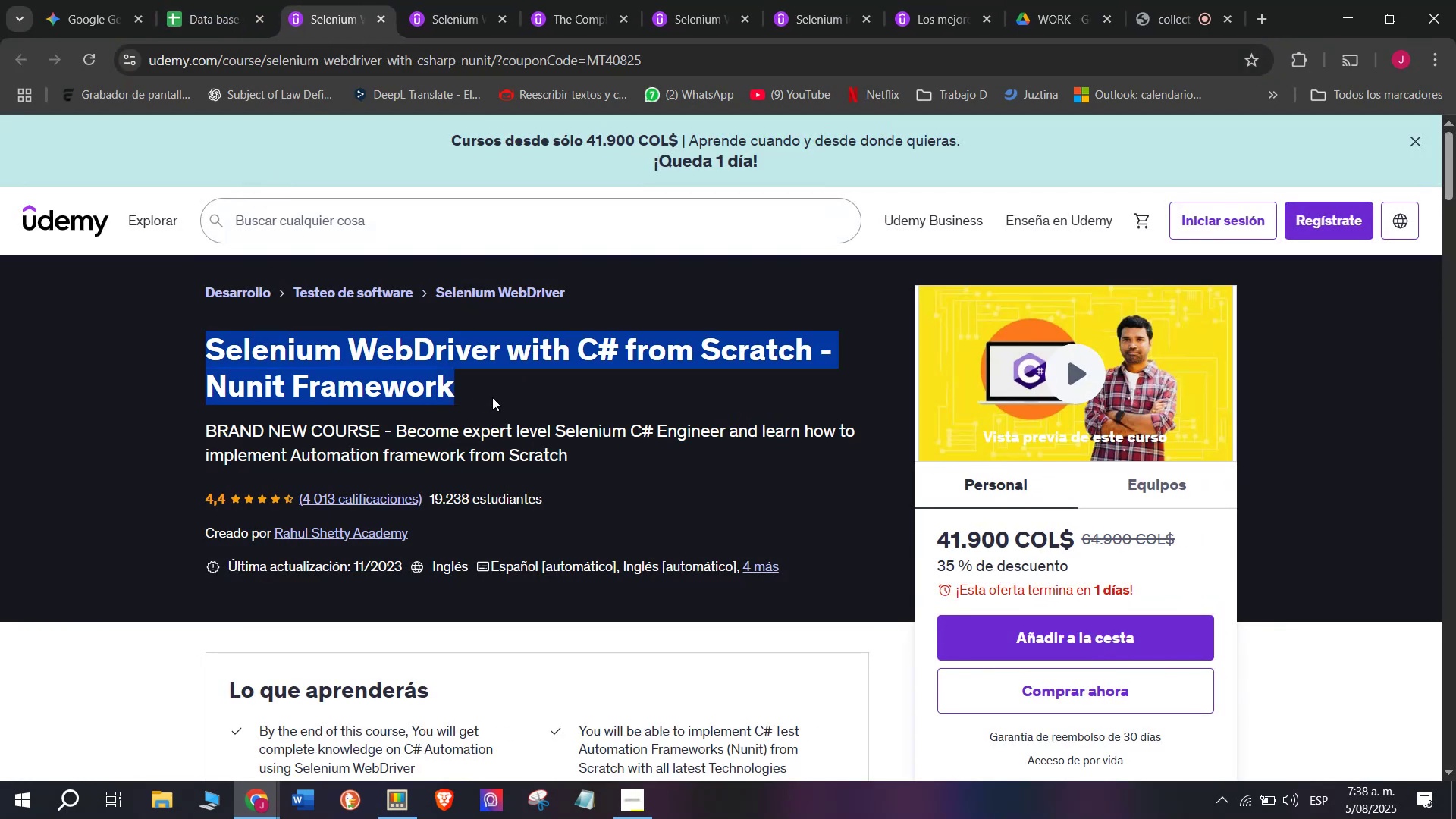 
key(Control+ControlLeft)
 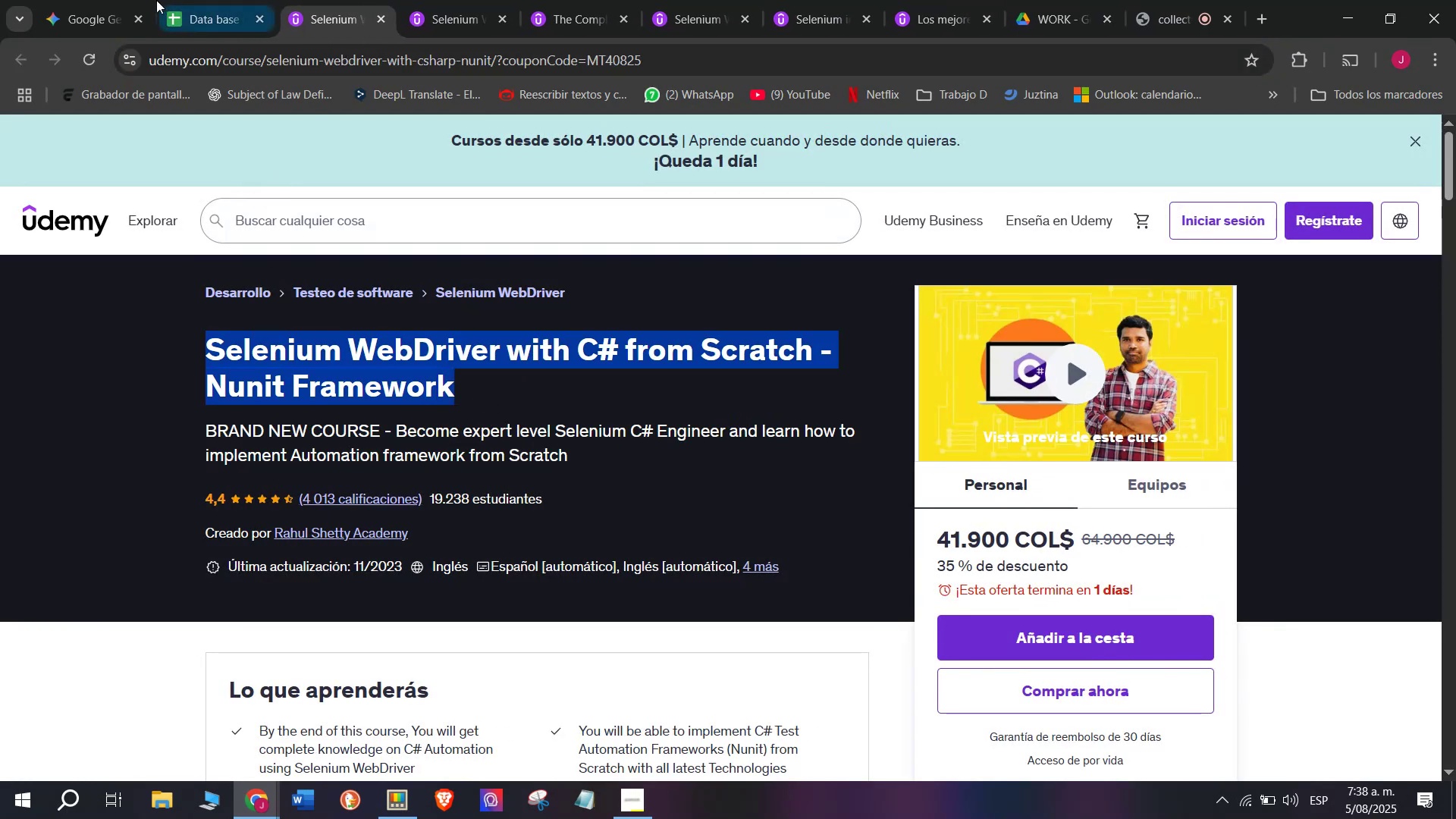 
key(Break)
 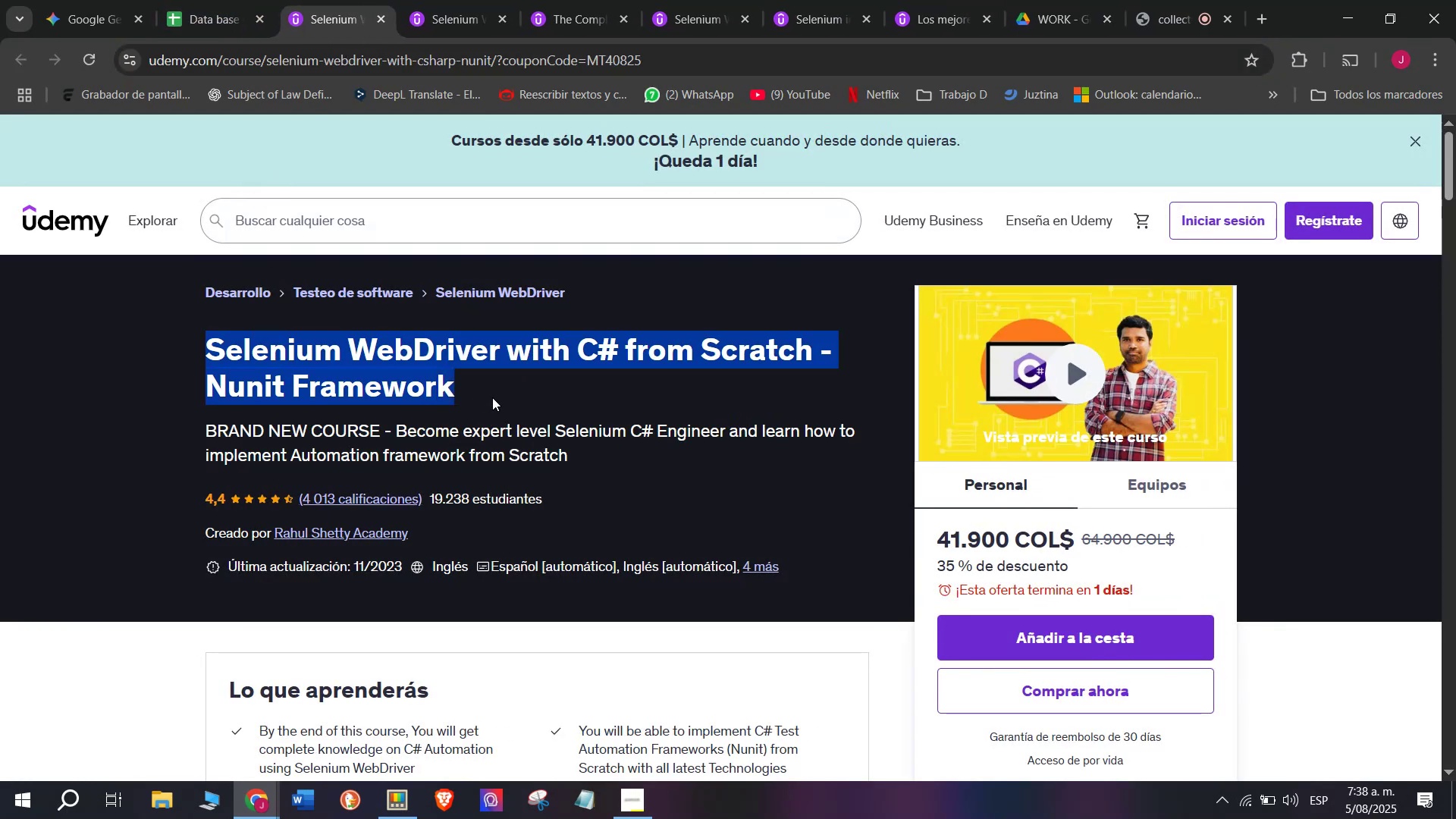 
key(Control+C)
 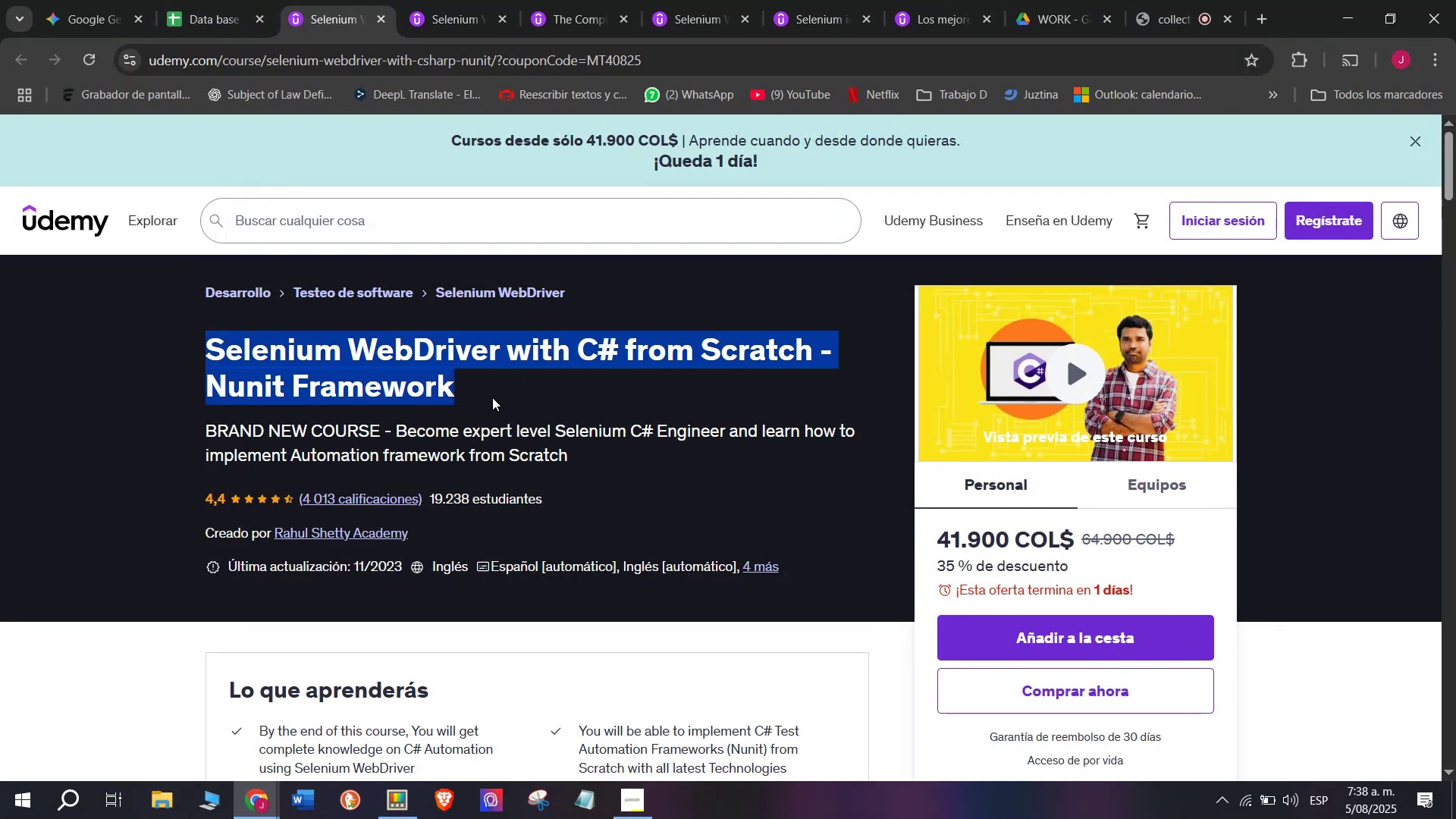 
key(Break)
 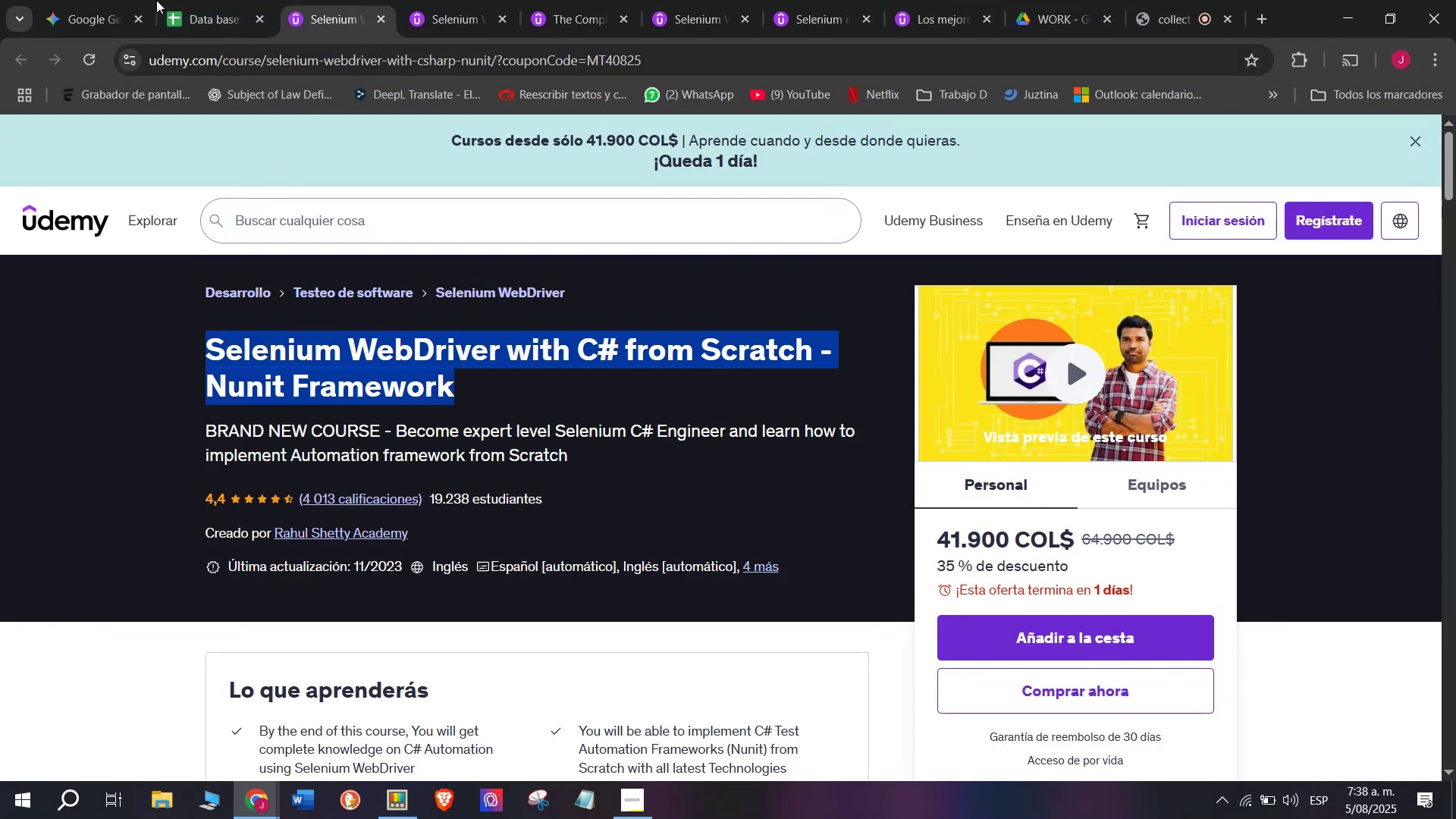 
key(Control+ControlLeft)
 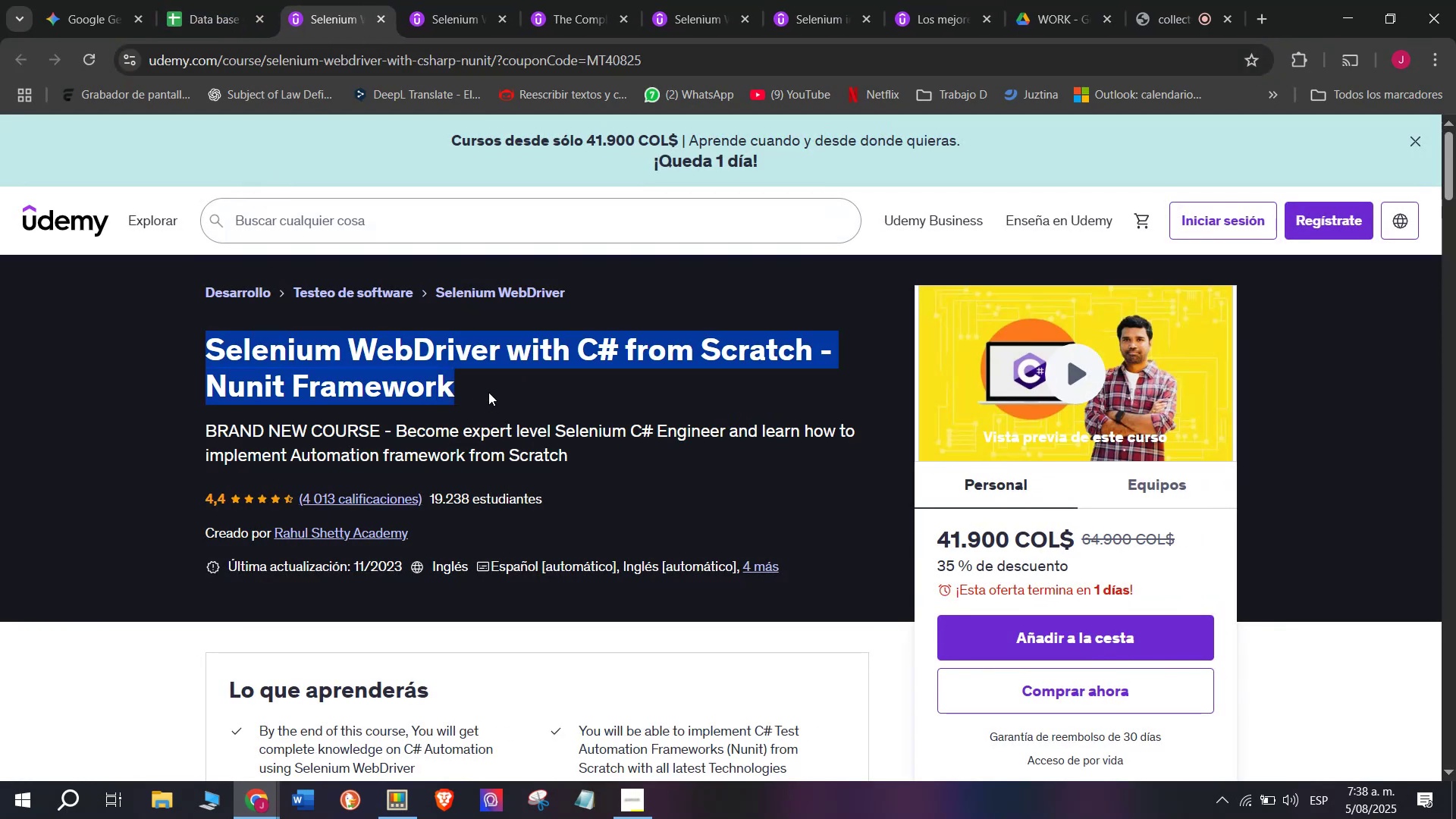 
key(Control+C)
 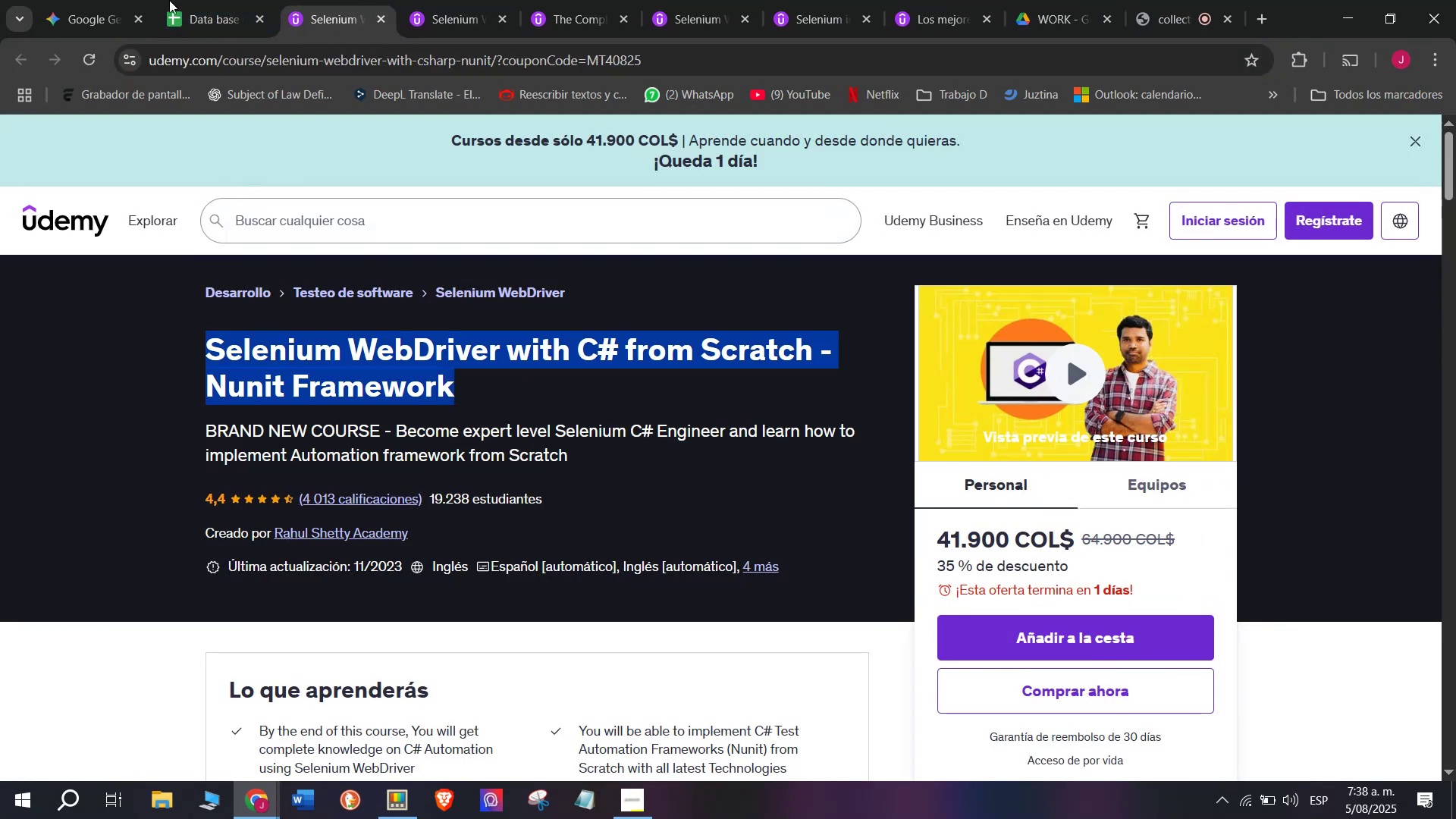 
double_click([193, 0])
 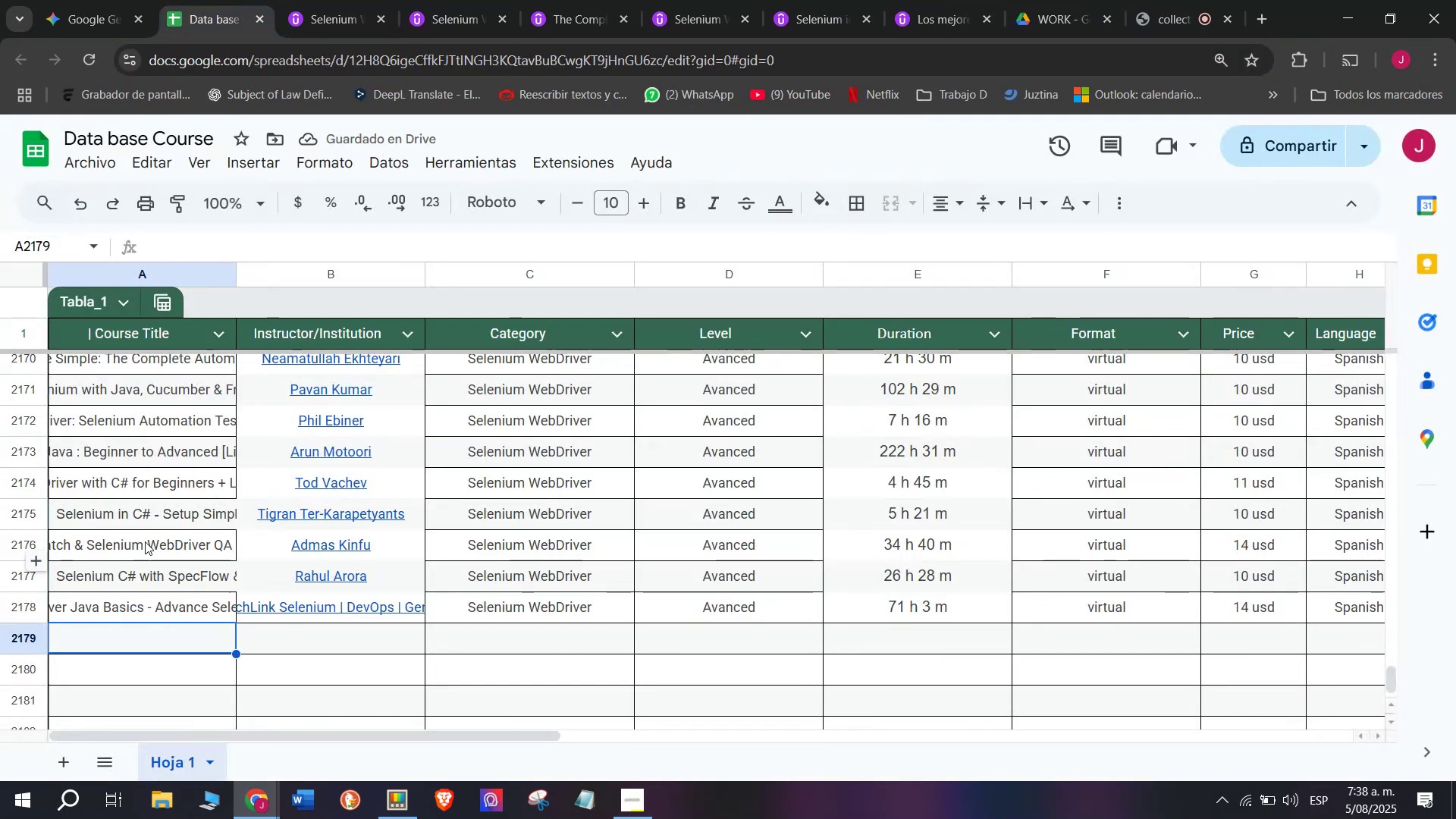 
key(Z)
 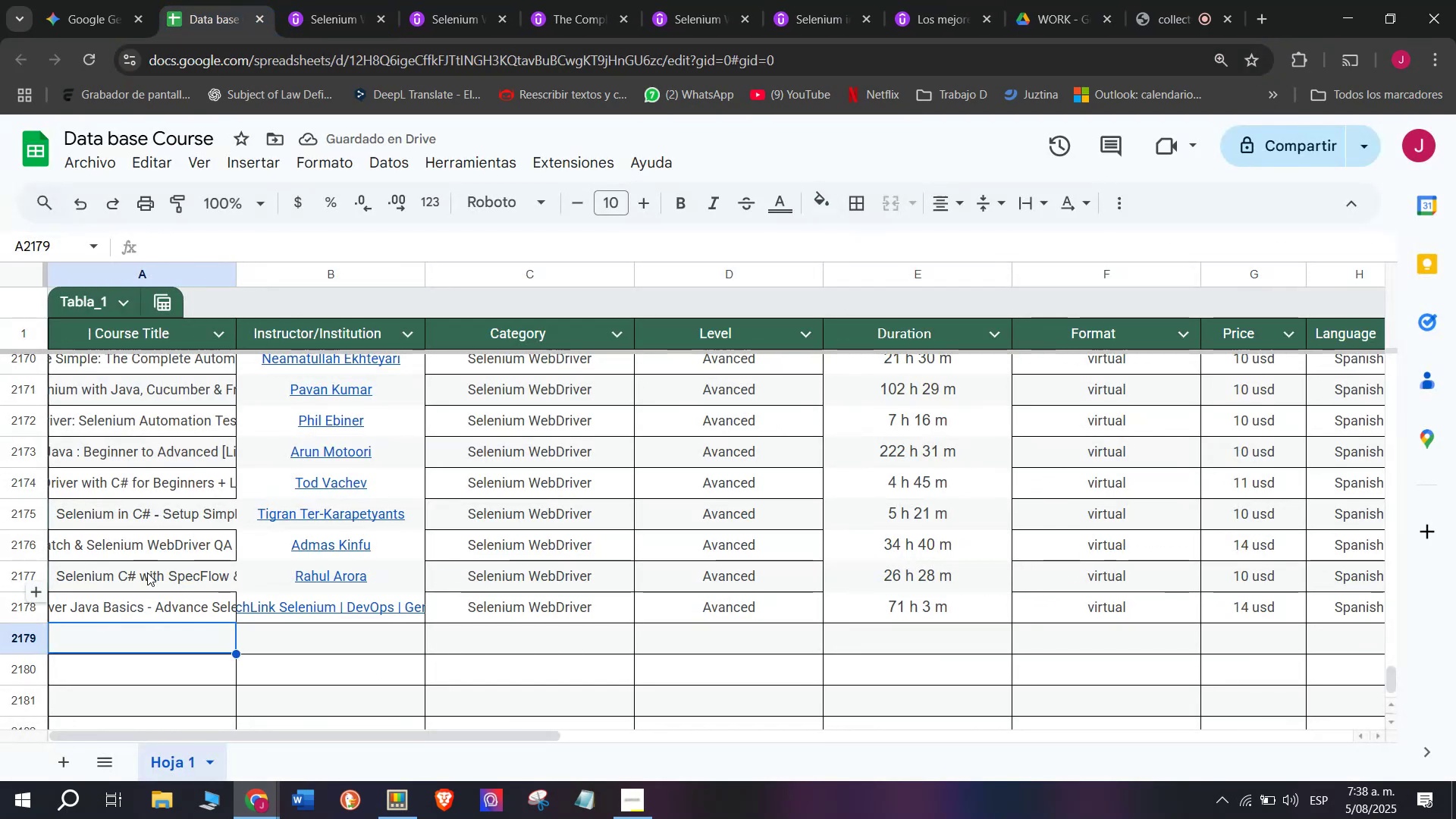 
key(Control+ControlLeft)
 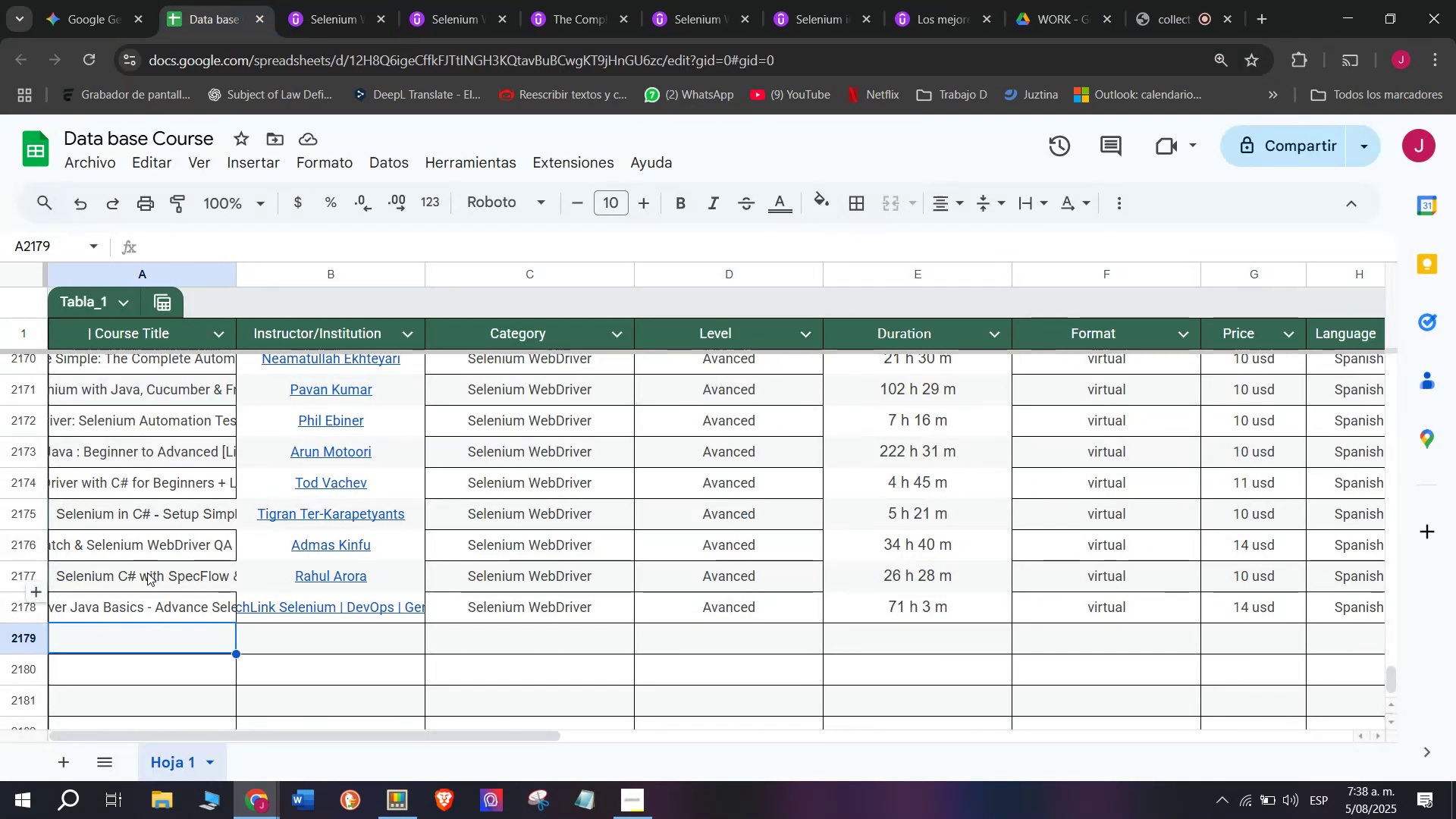 
key(Control+V)
 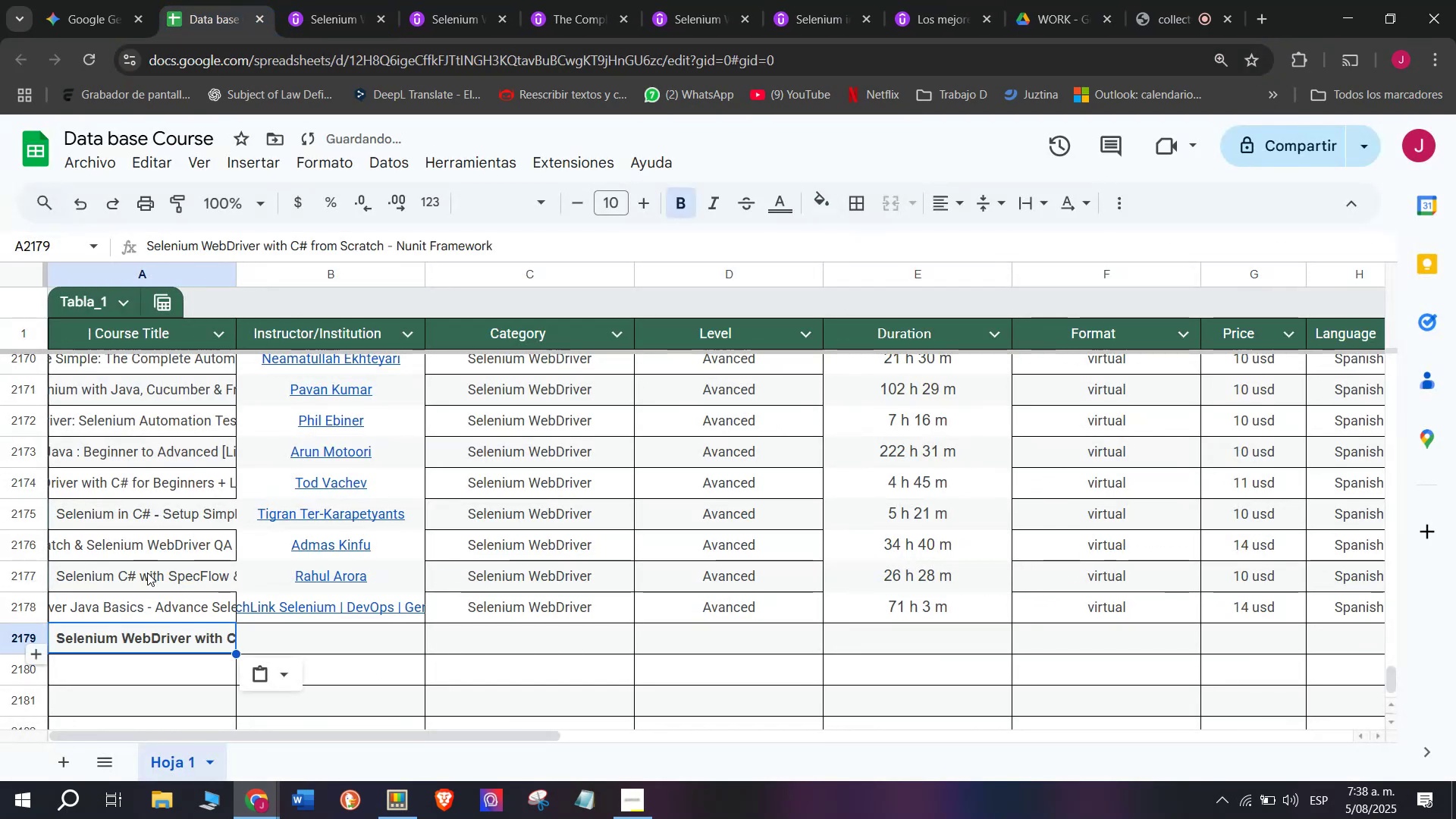 
key(Control+Shift+ControlLeft)
 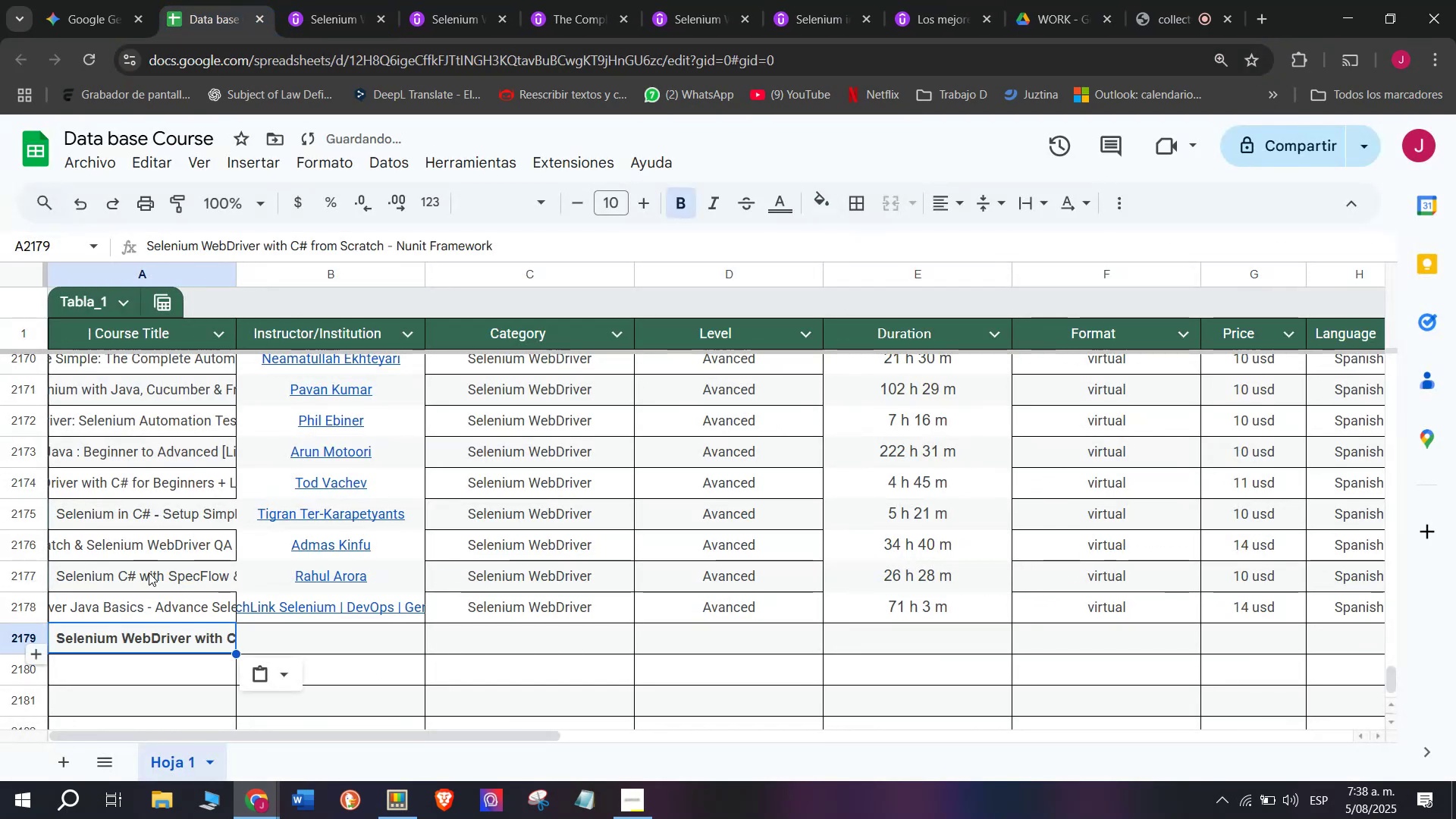 
key(Shift+ShiftLeft)
 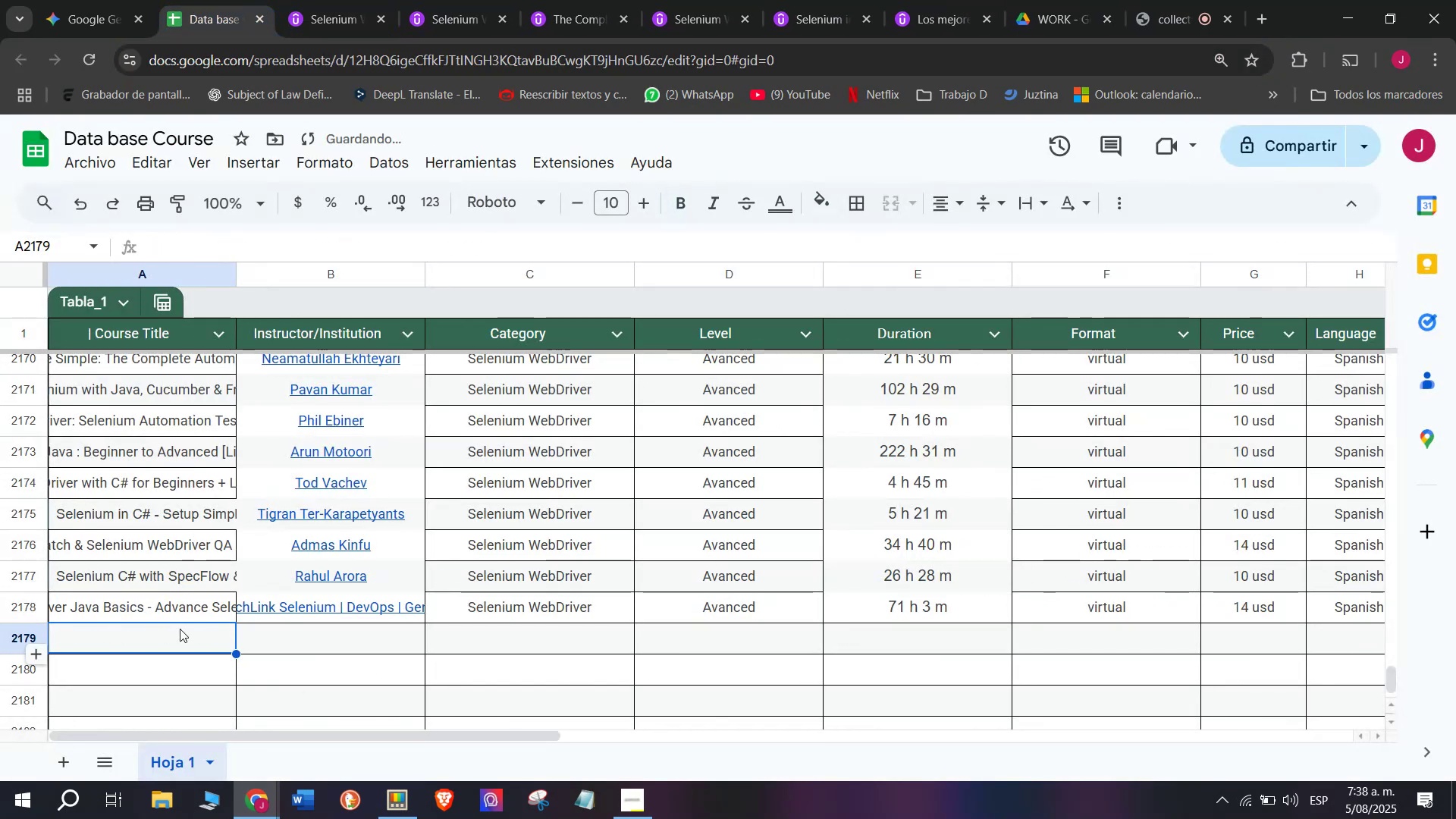 
key(Control+Shift+Z)
 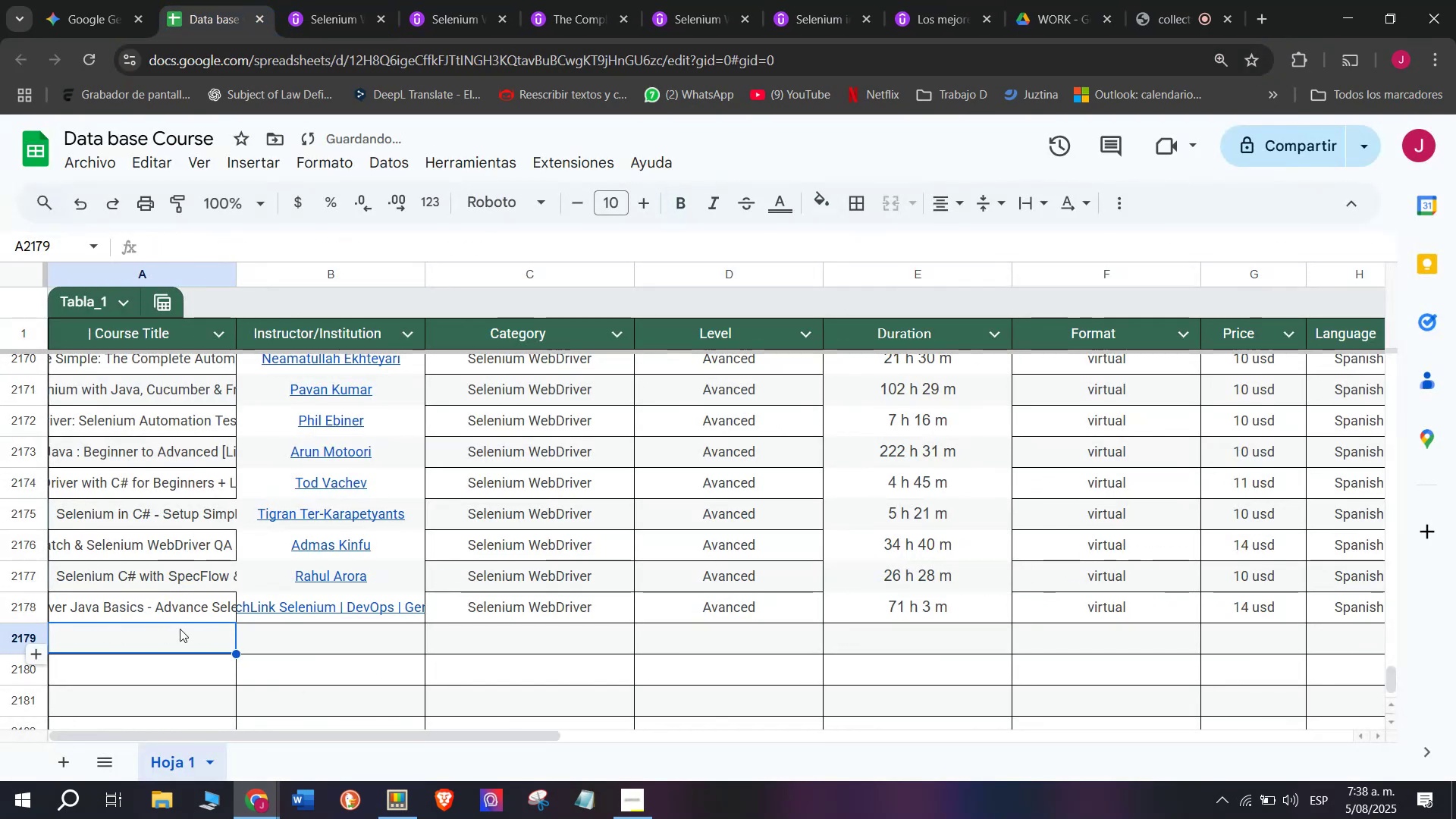 
double_click([180, 629])
 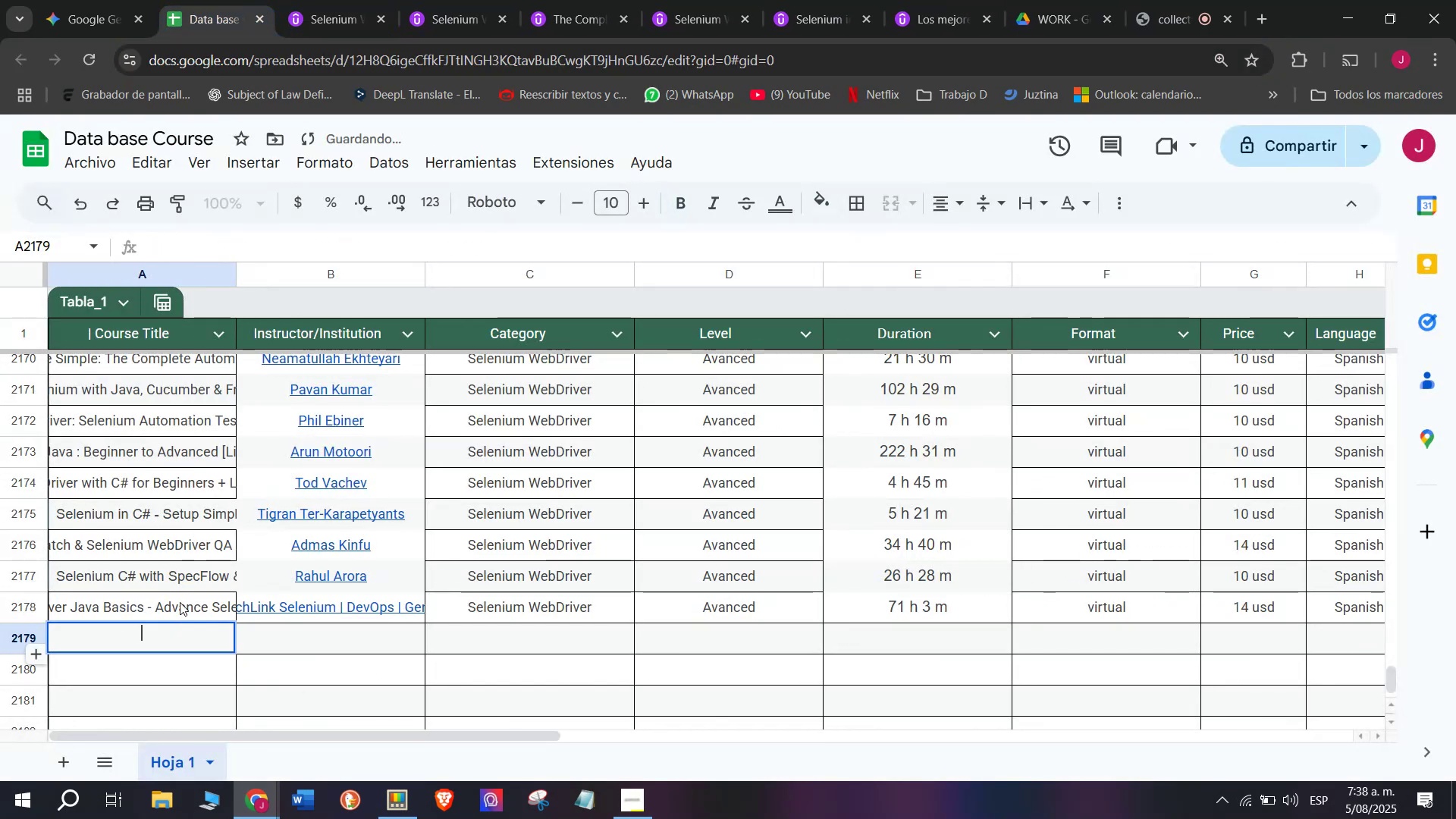 
key(Z)
 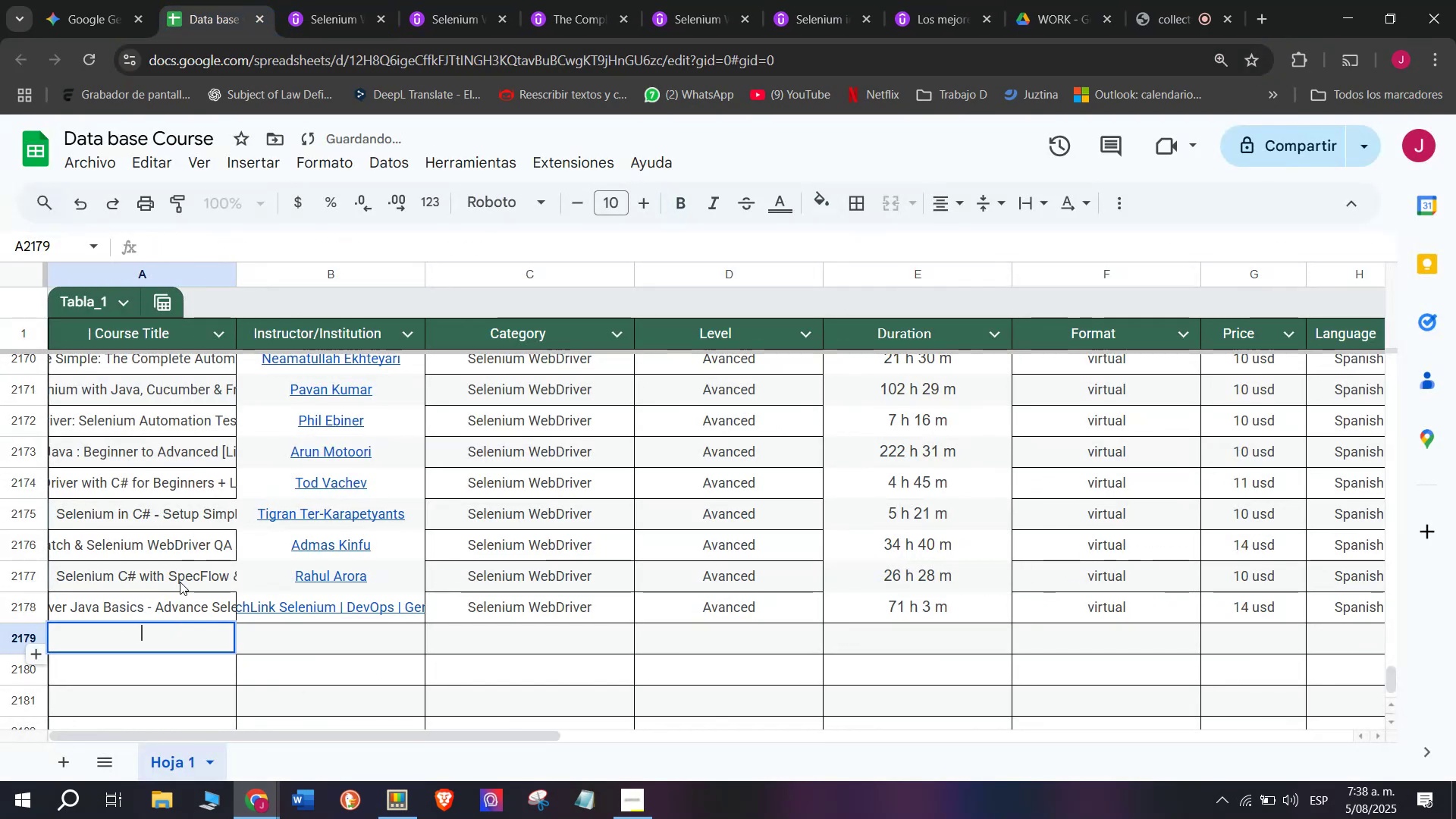 
key(Control+ControlLeft)
 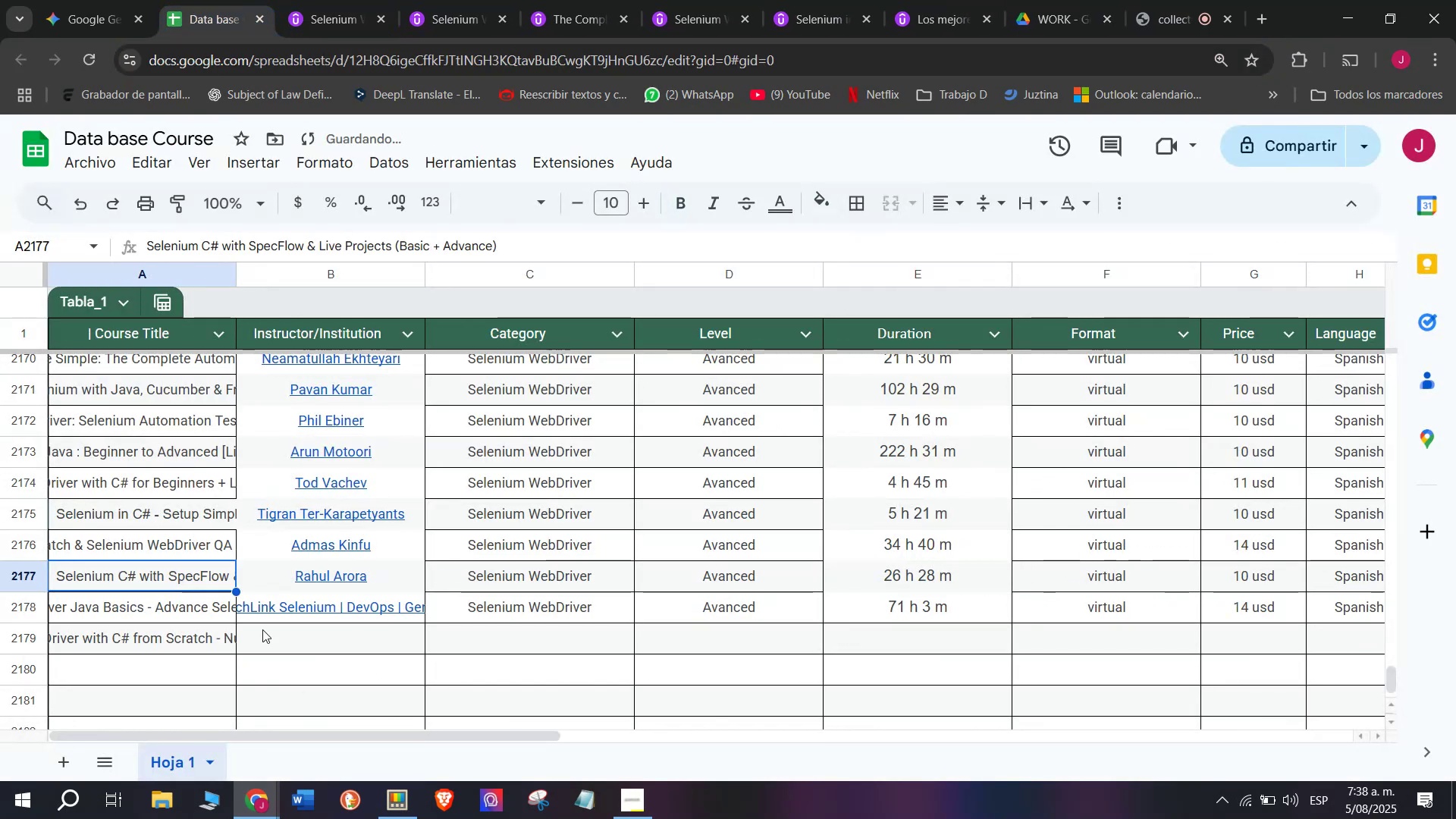 
key(Control+V)
 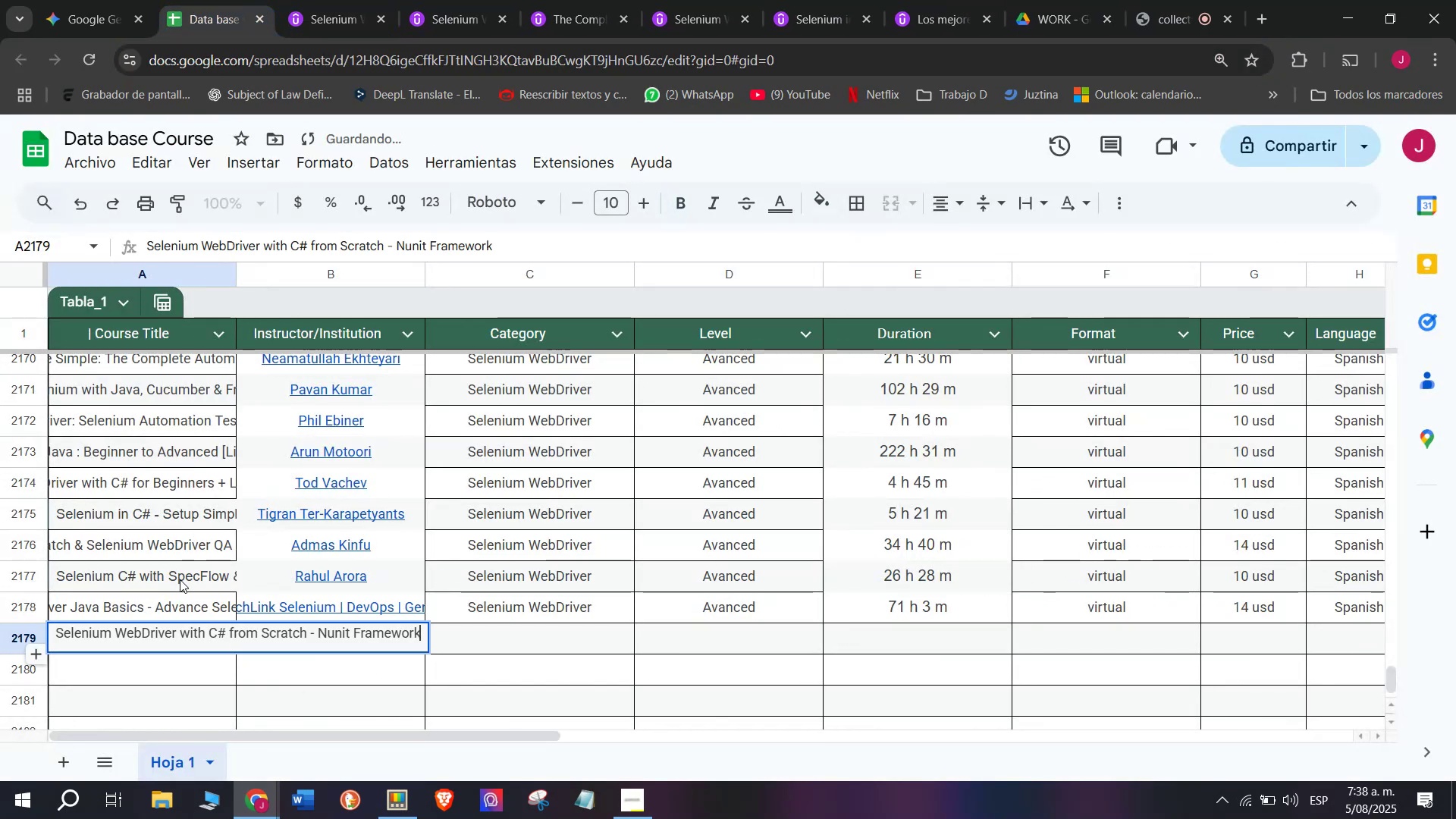 
triple_click([180, 579])
 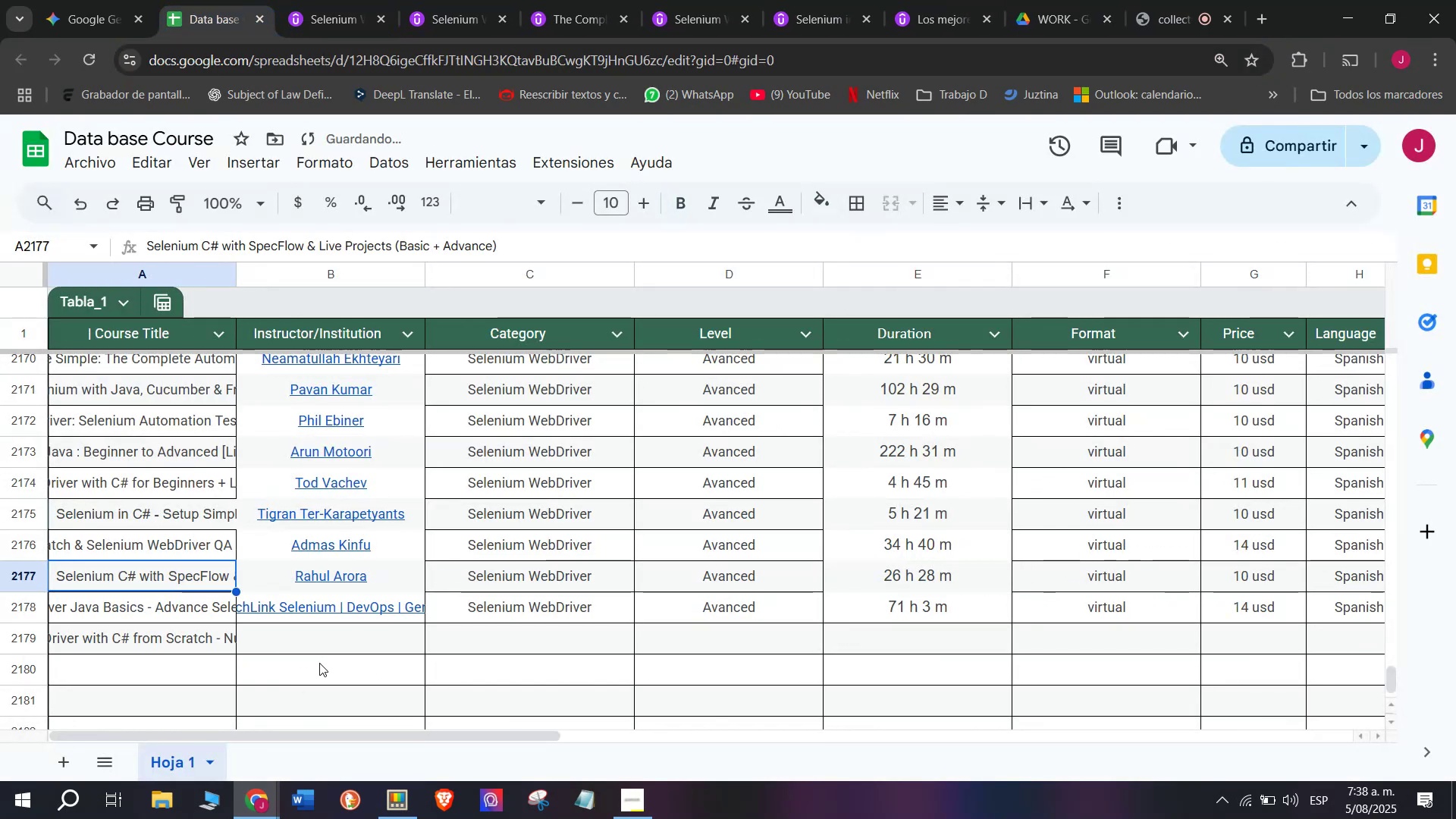 
left_click([319, 663])
 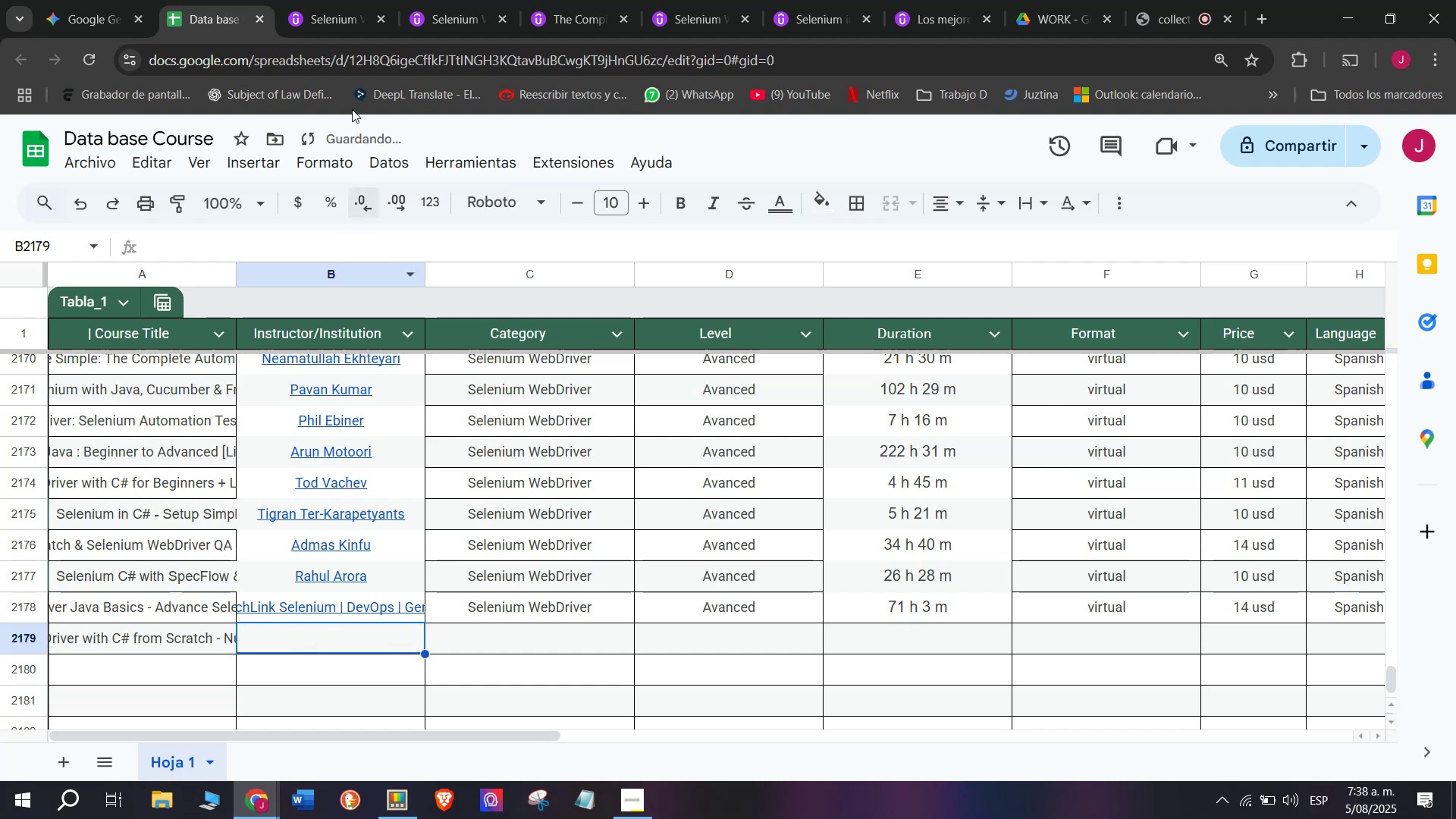 
left_click([378, 0])
 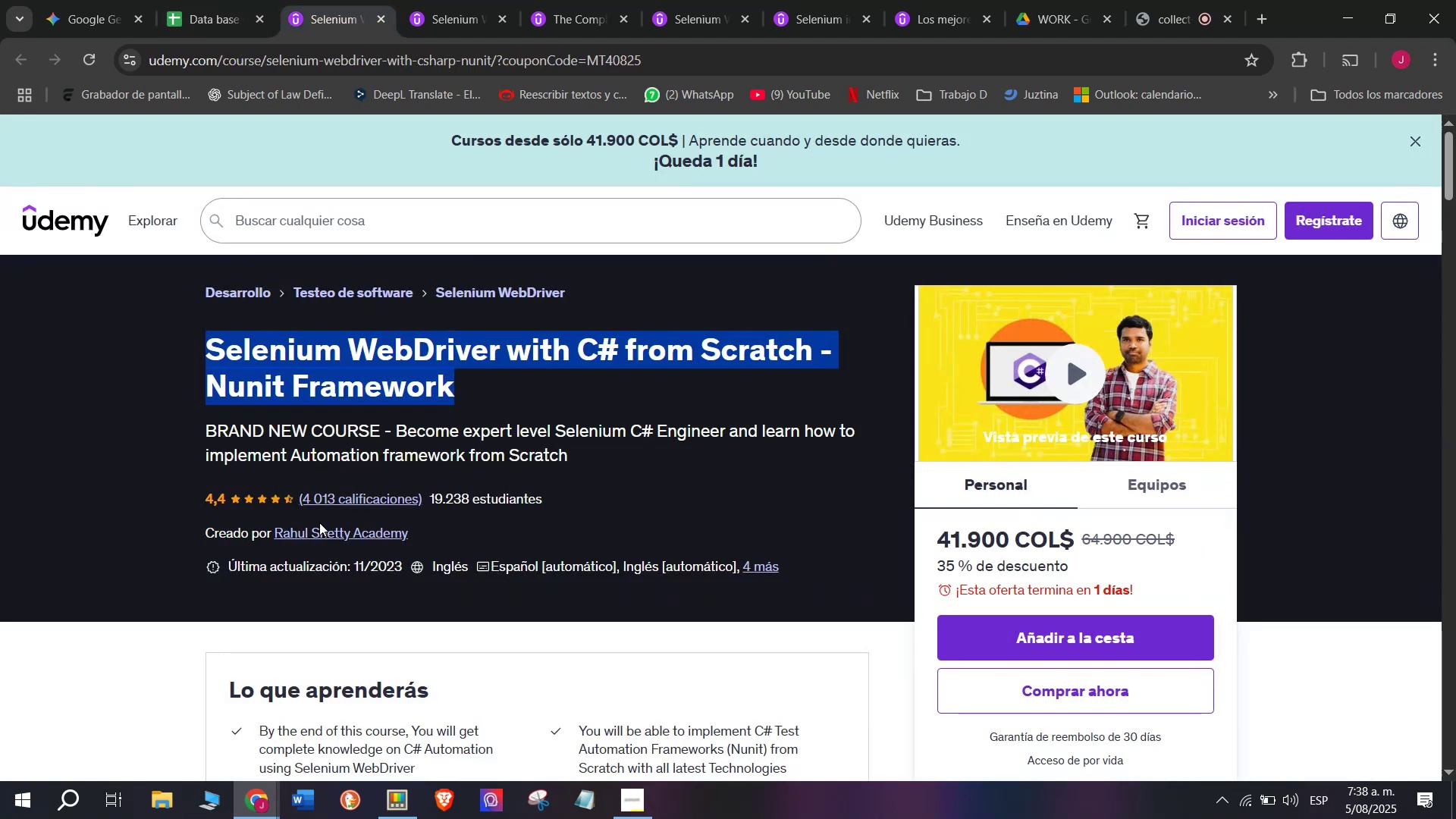 
left_click([321, 535])
 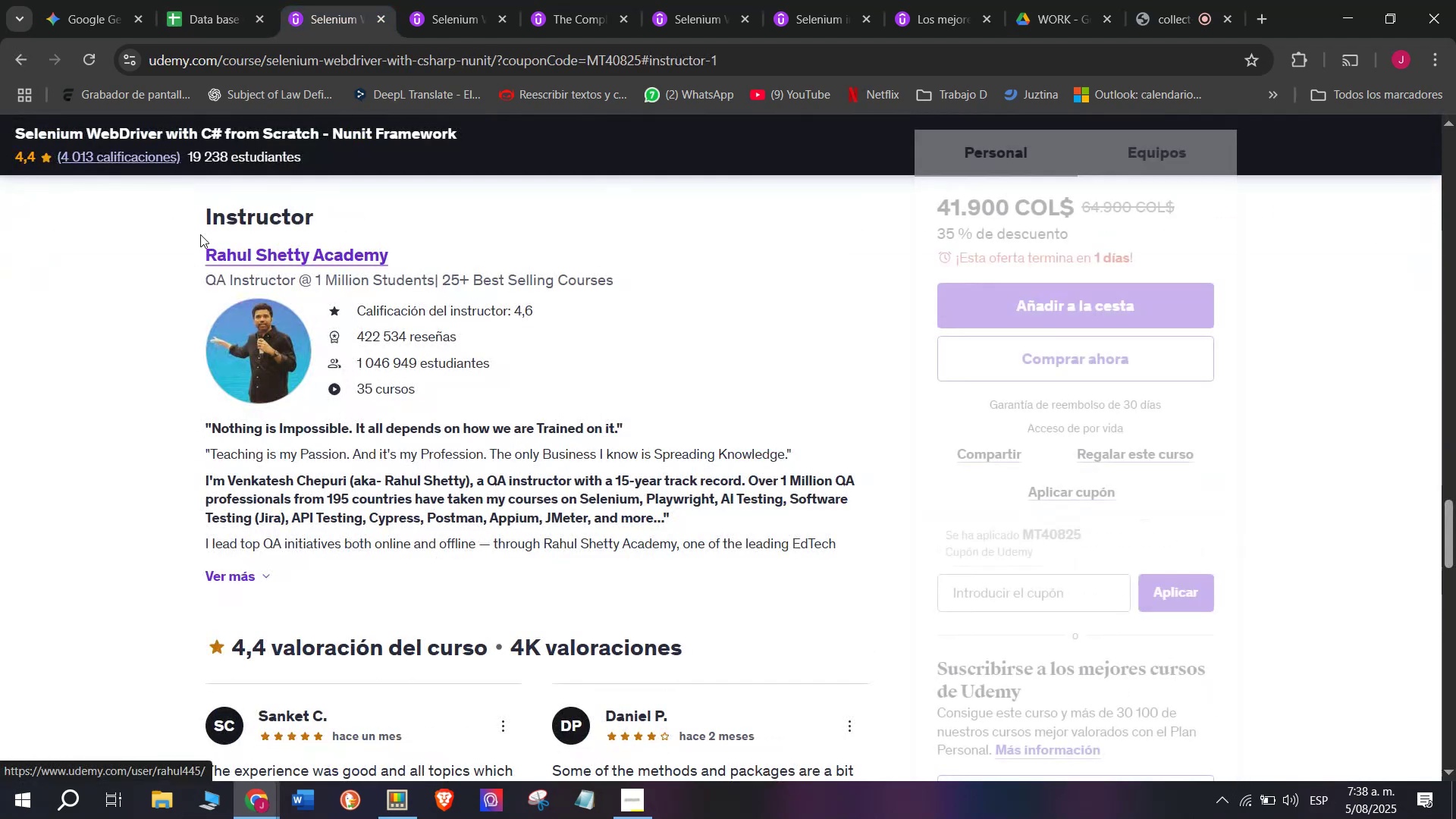 
left_click_drag(start_coordinate=[201, 241], to_coordinate=[426, 242])
 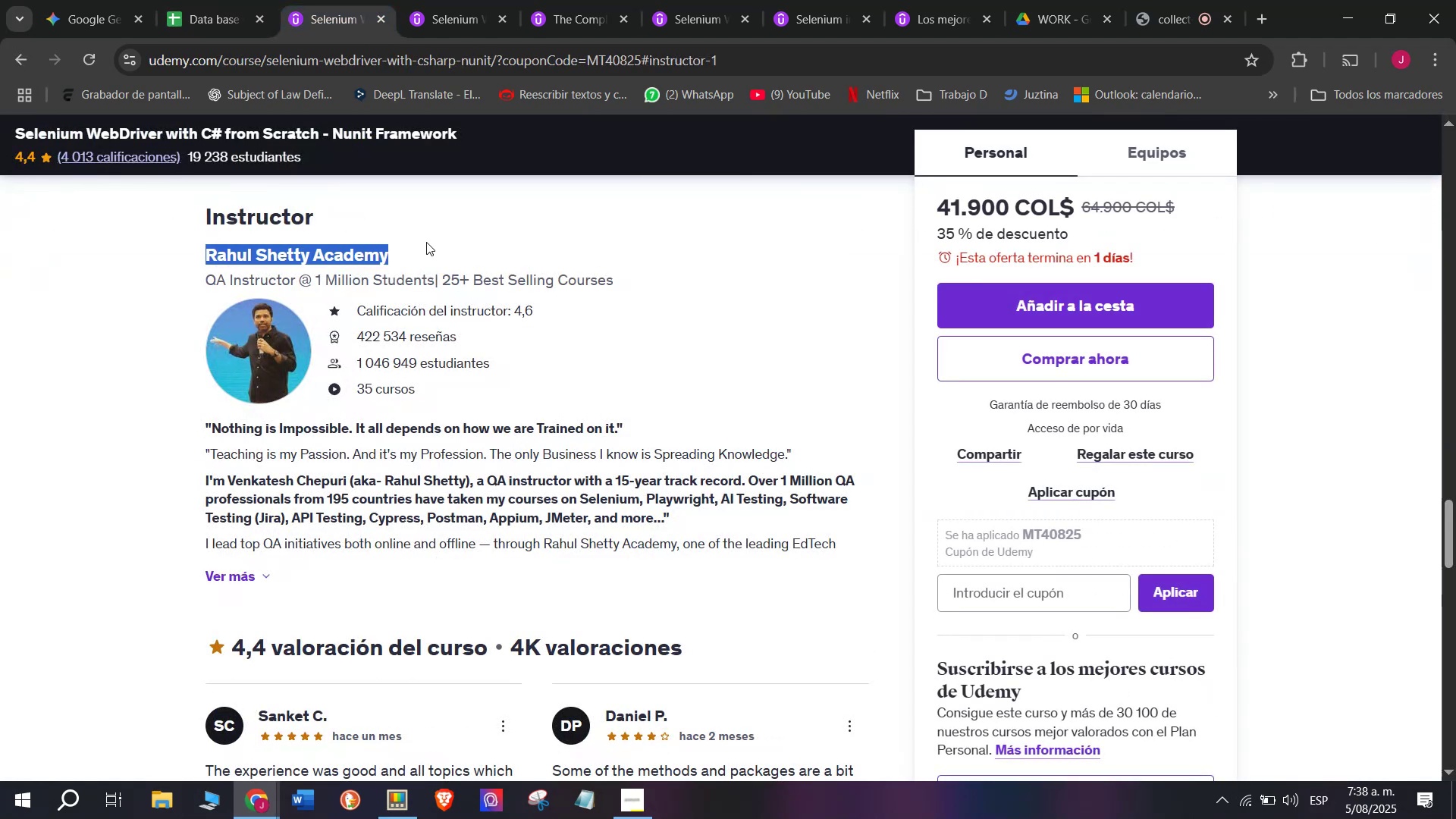 
key(Break)
 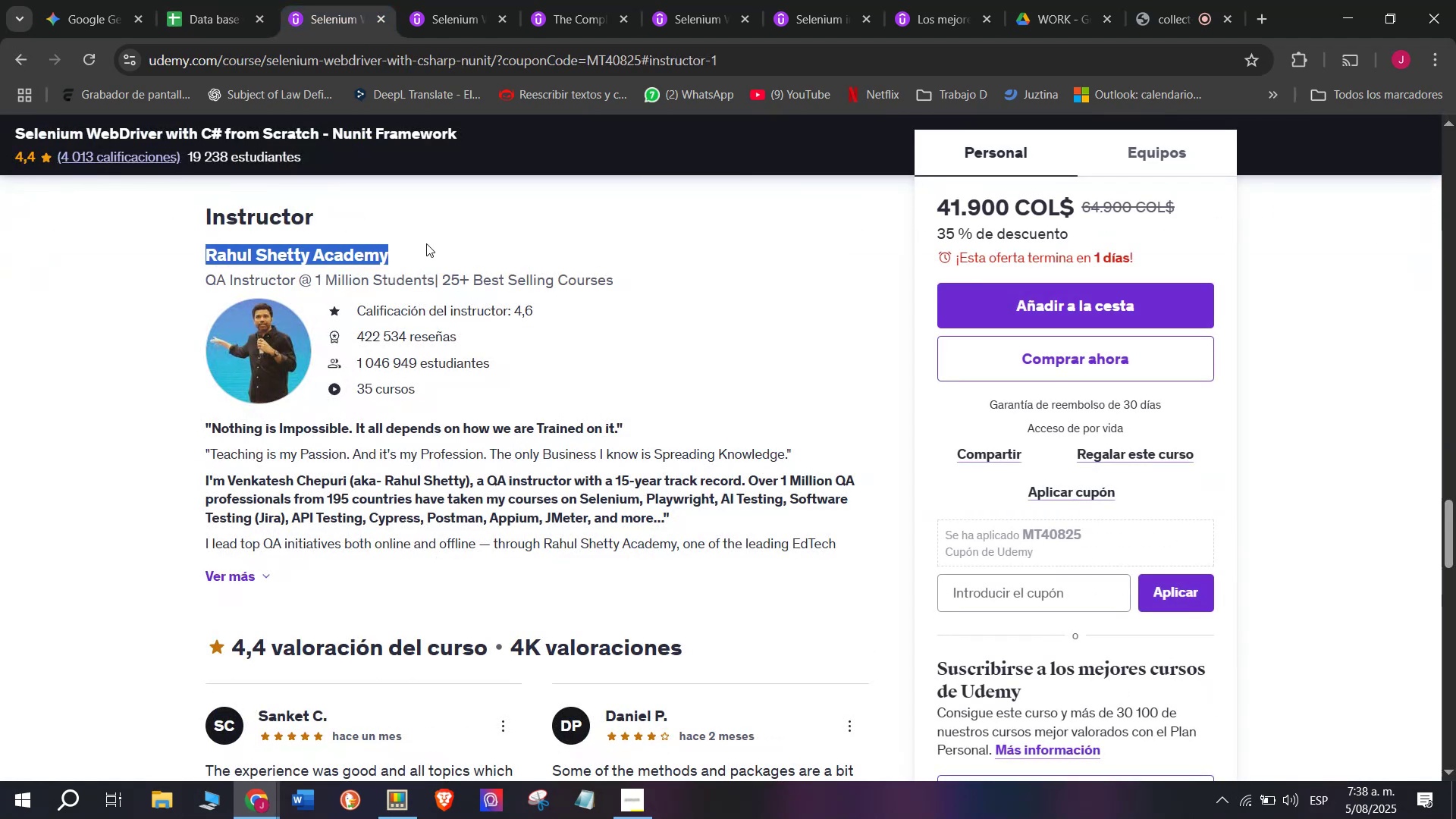 
key(Control+ControlLeft)
 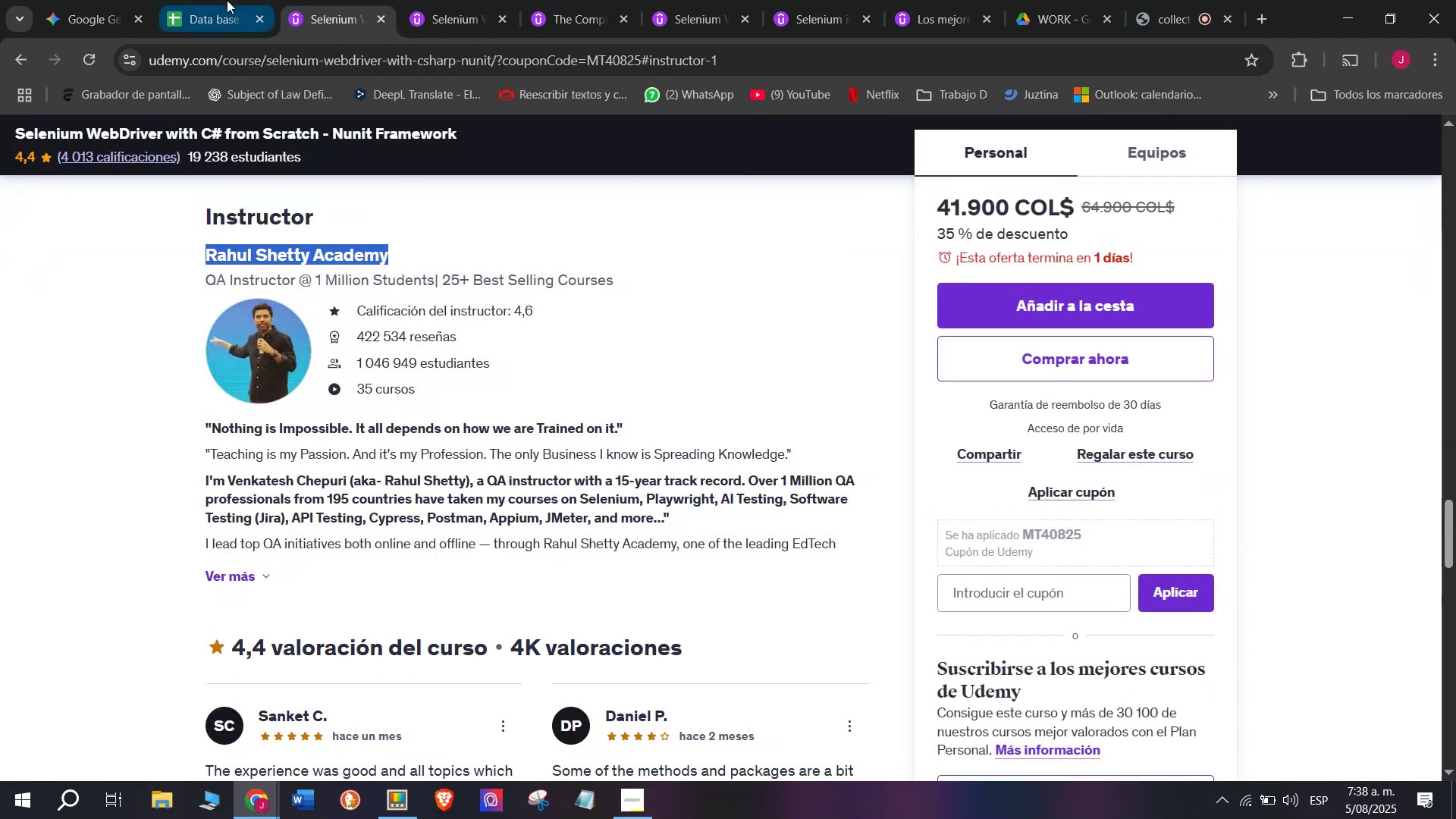 
key(Control+C)
 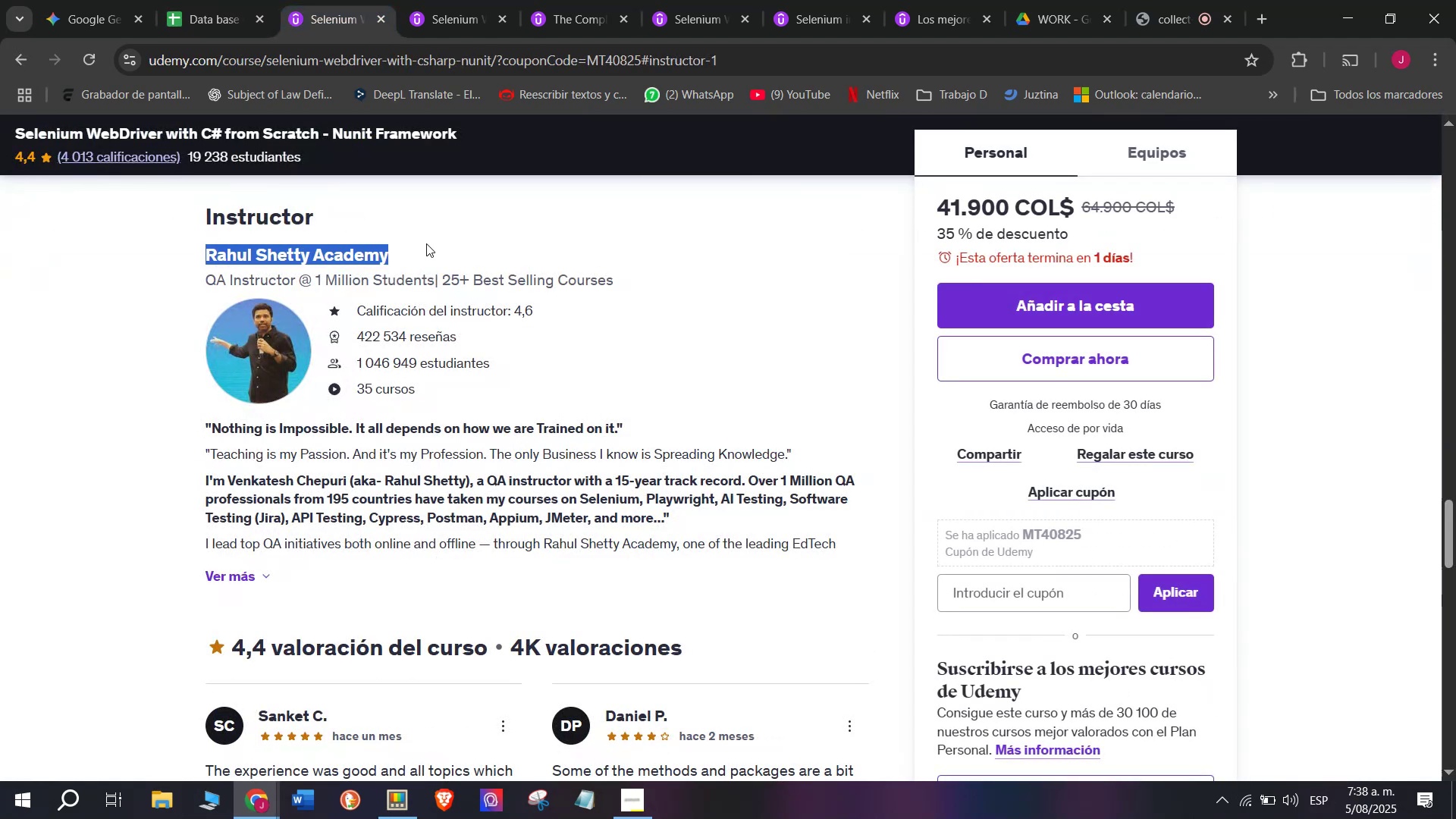 
key(Break)
 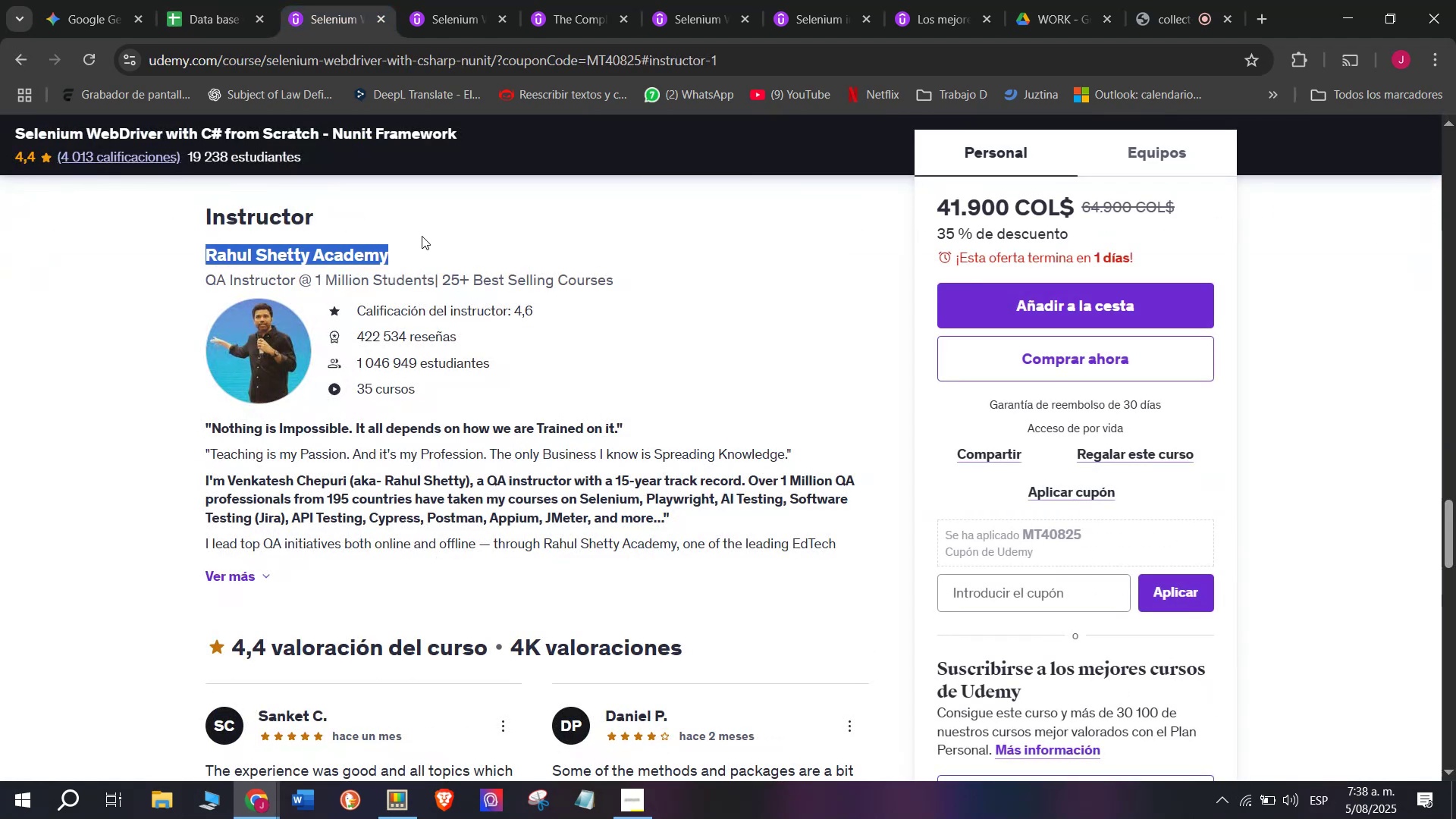 
key(Control+ControlLeft)
 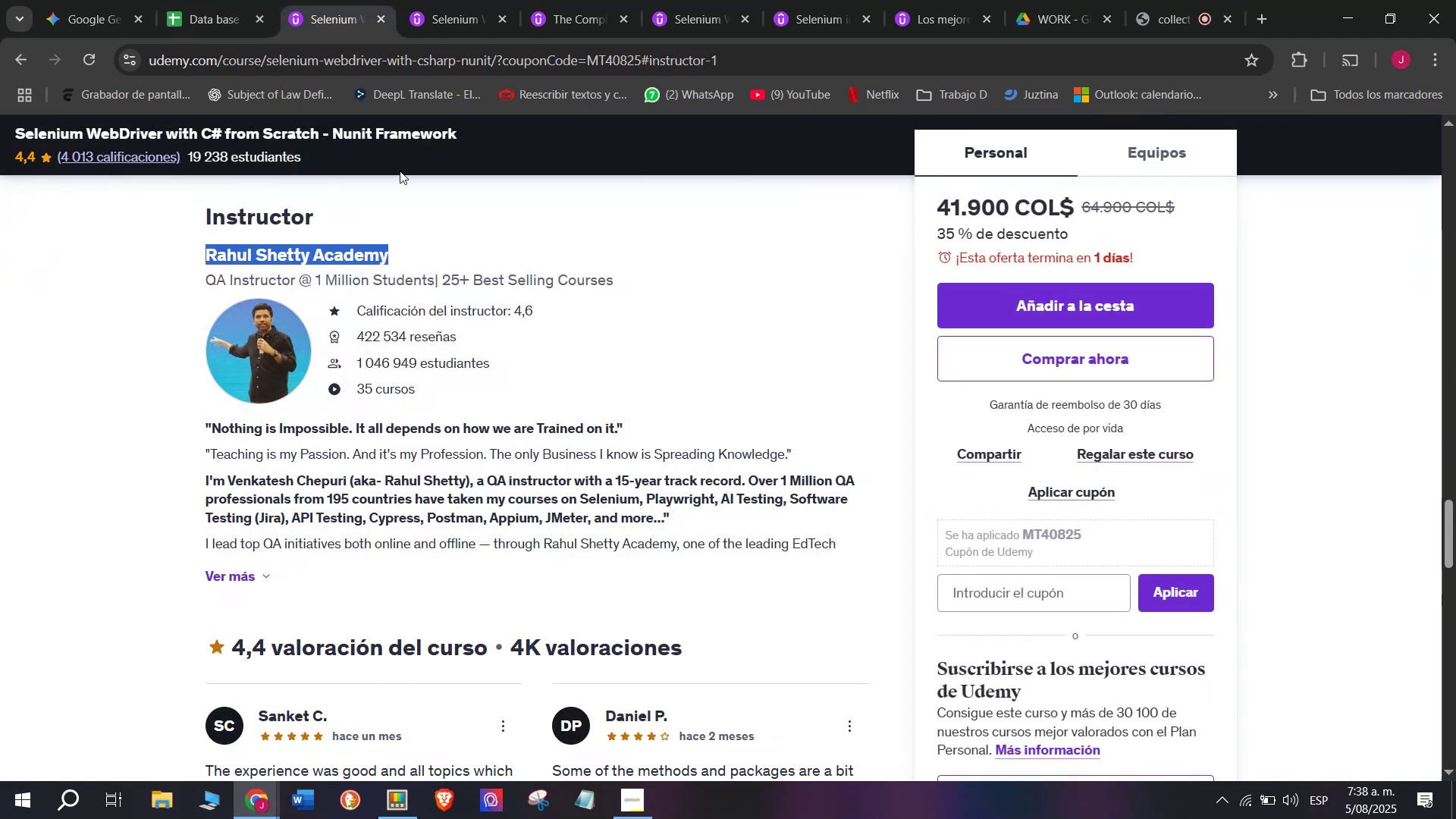 
key(Control+C)
 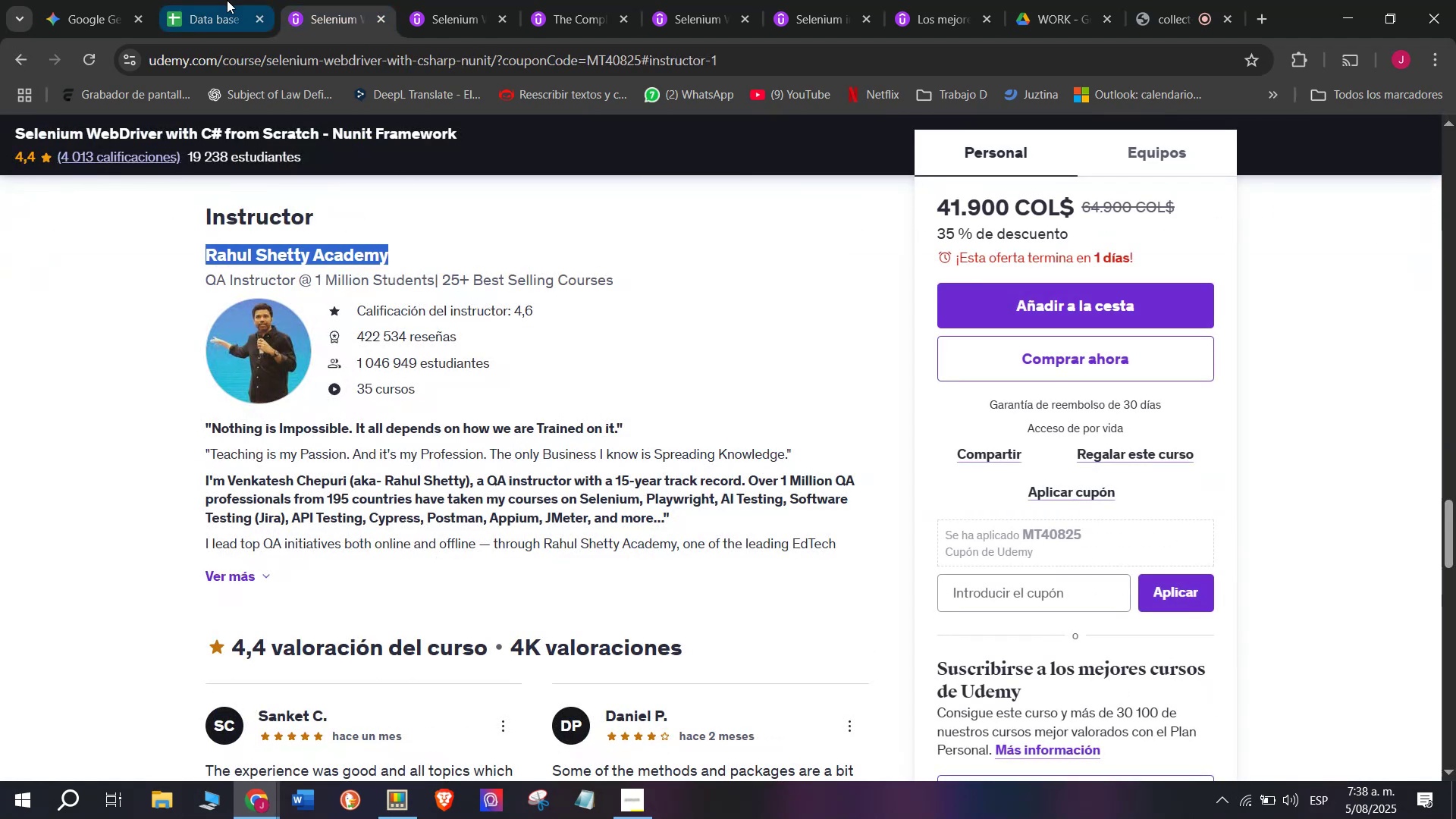 
left_click([227, 0])
 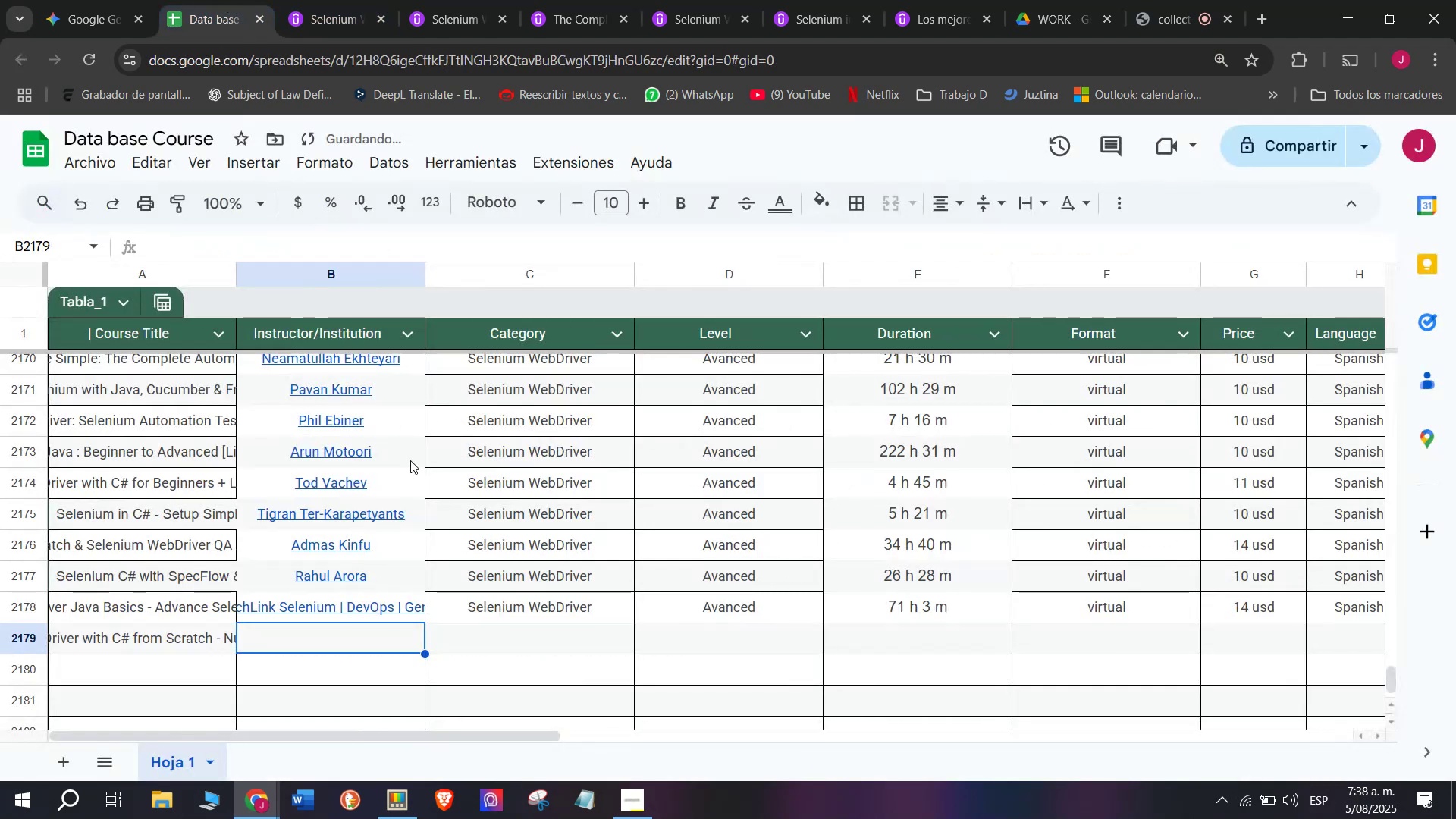 
key(Z)
 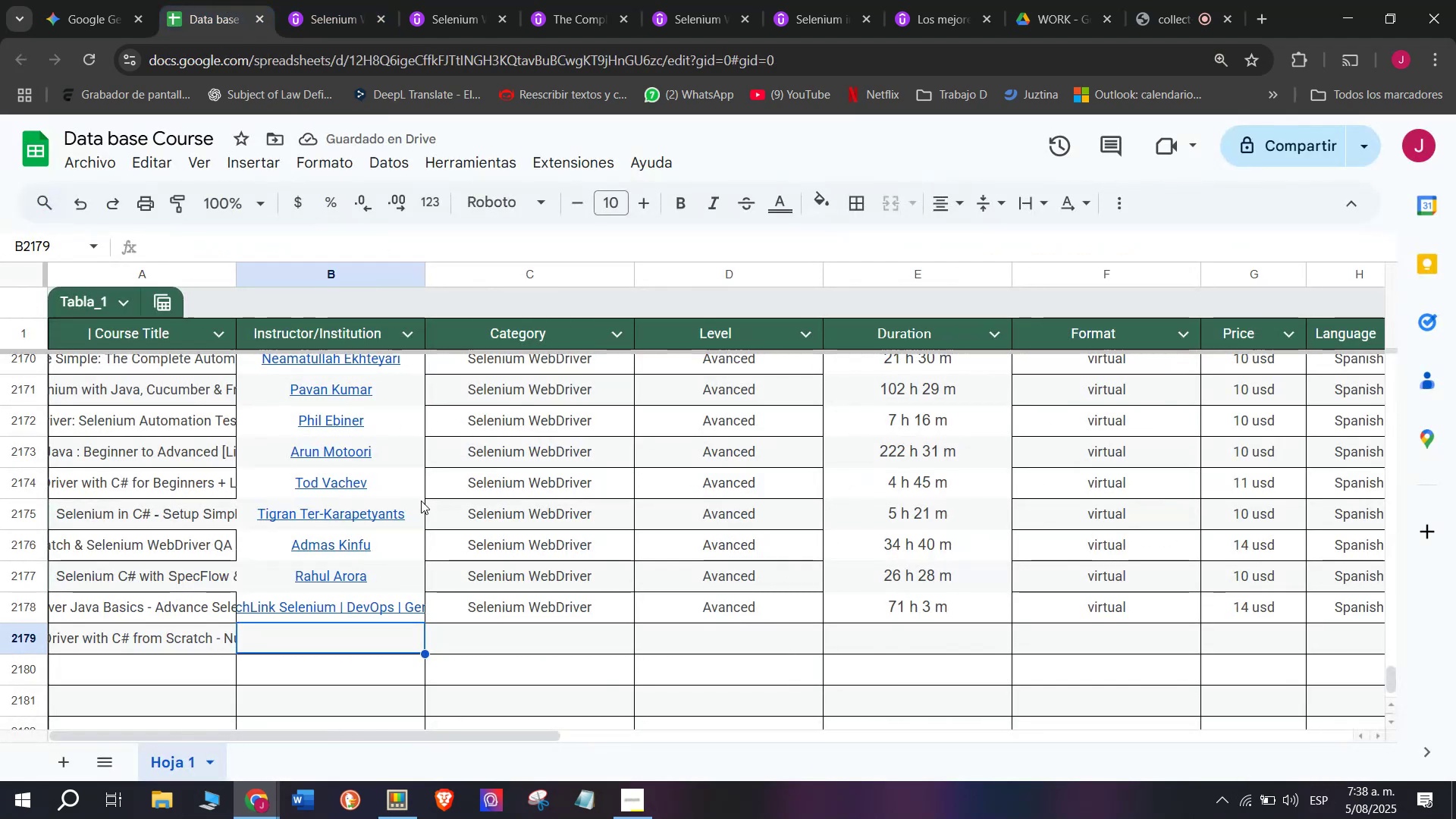 
key(Control+ControlLeft)
 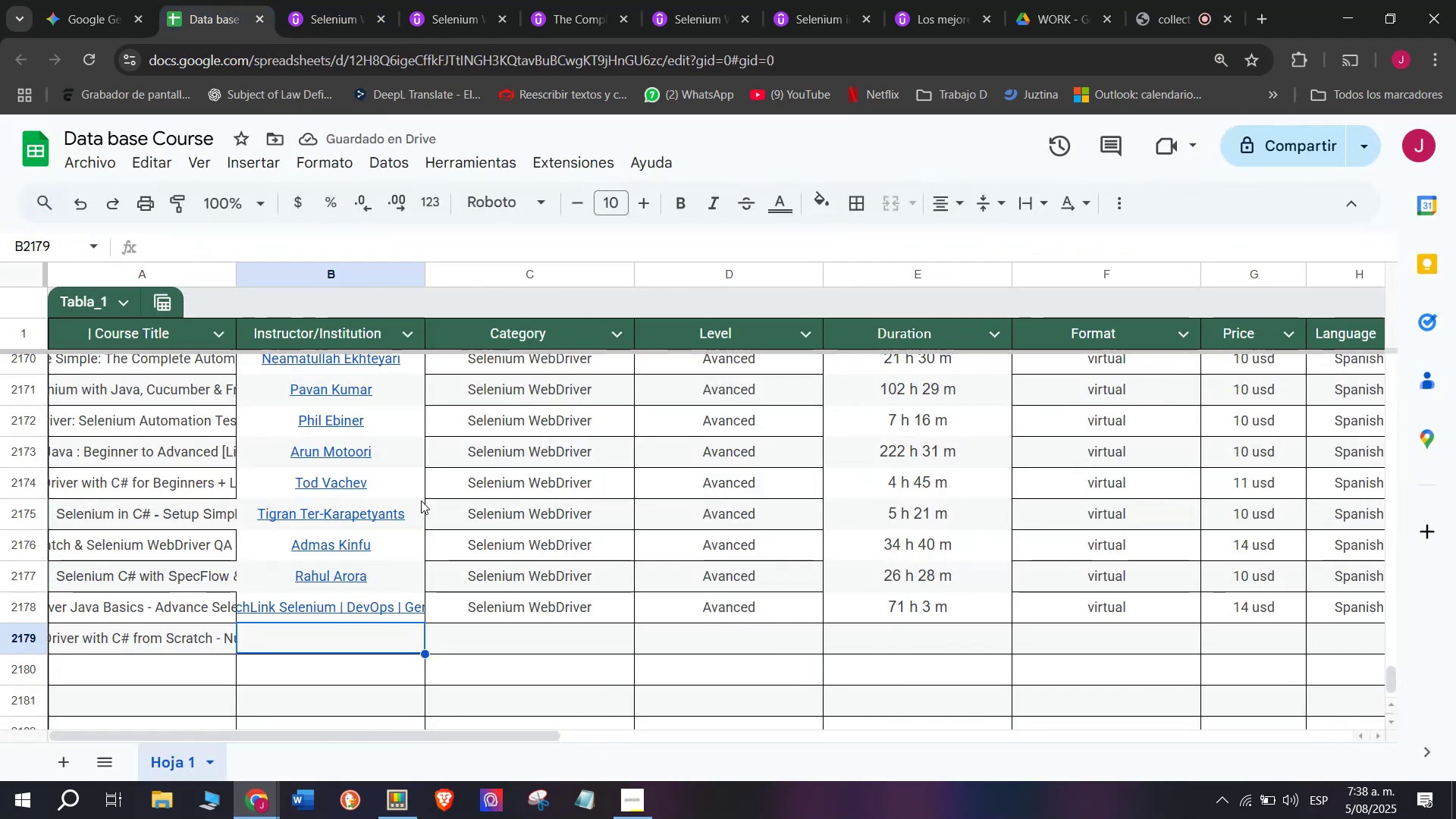 
key(Control+V)
 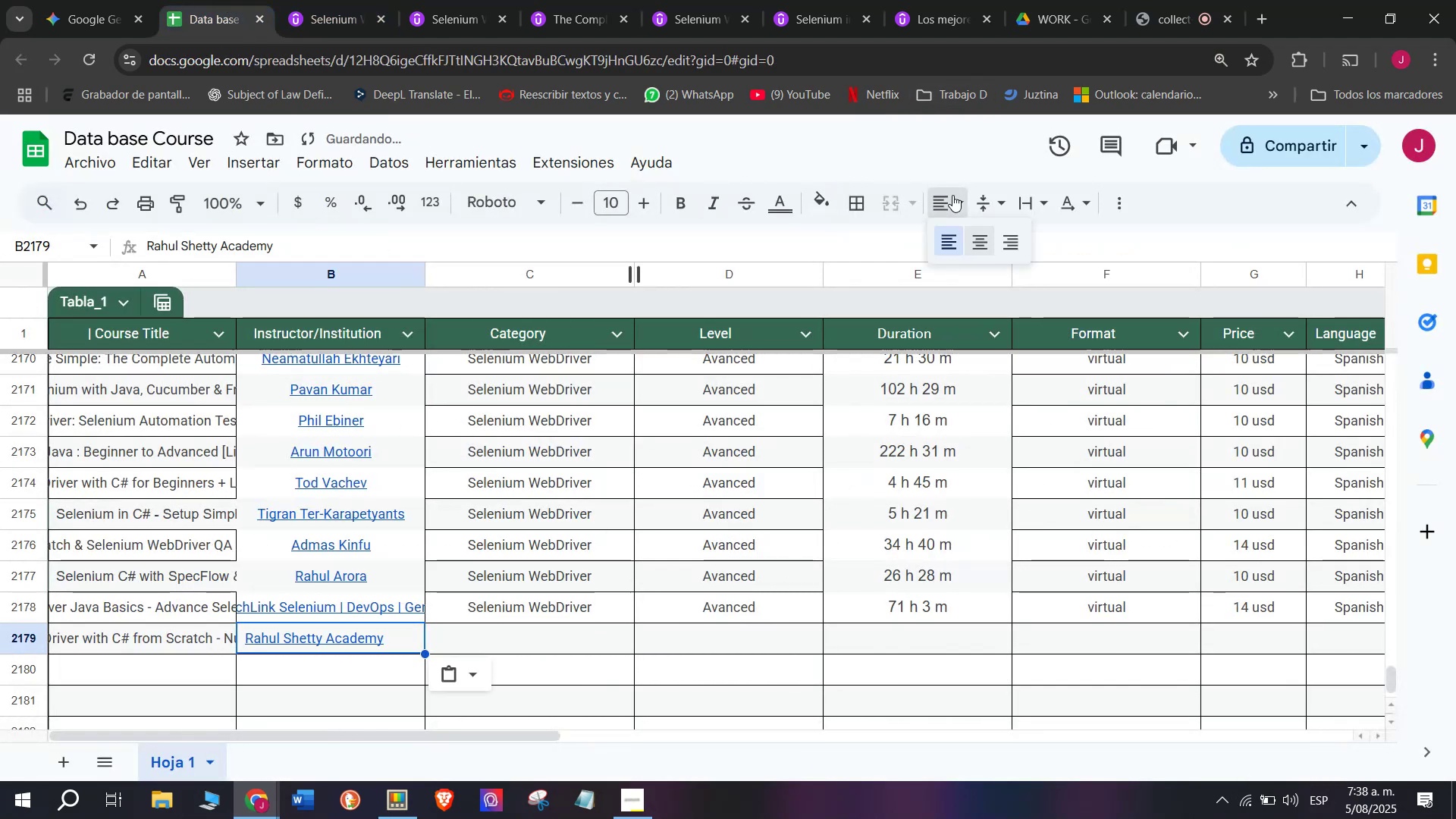 
double_click([978, 248])
 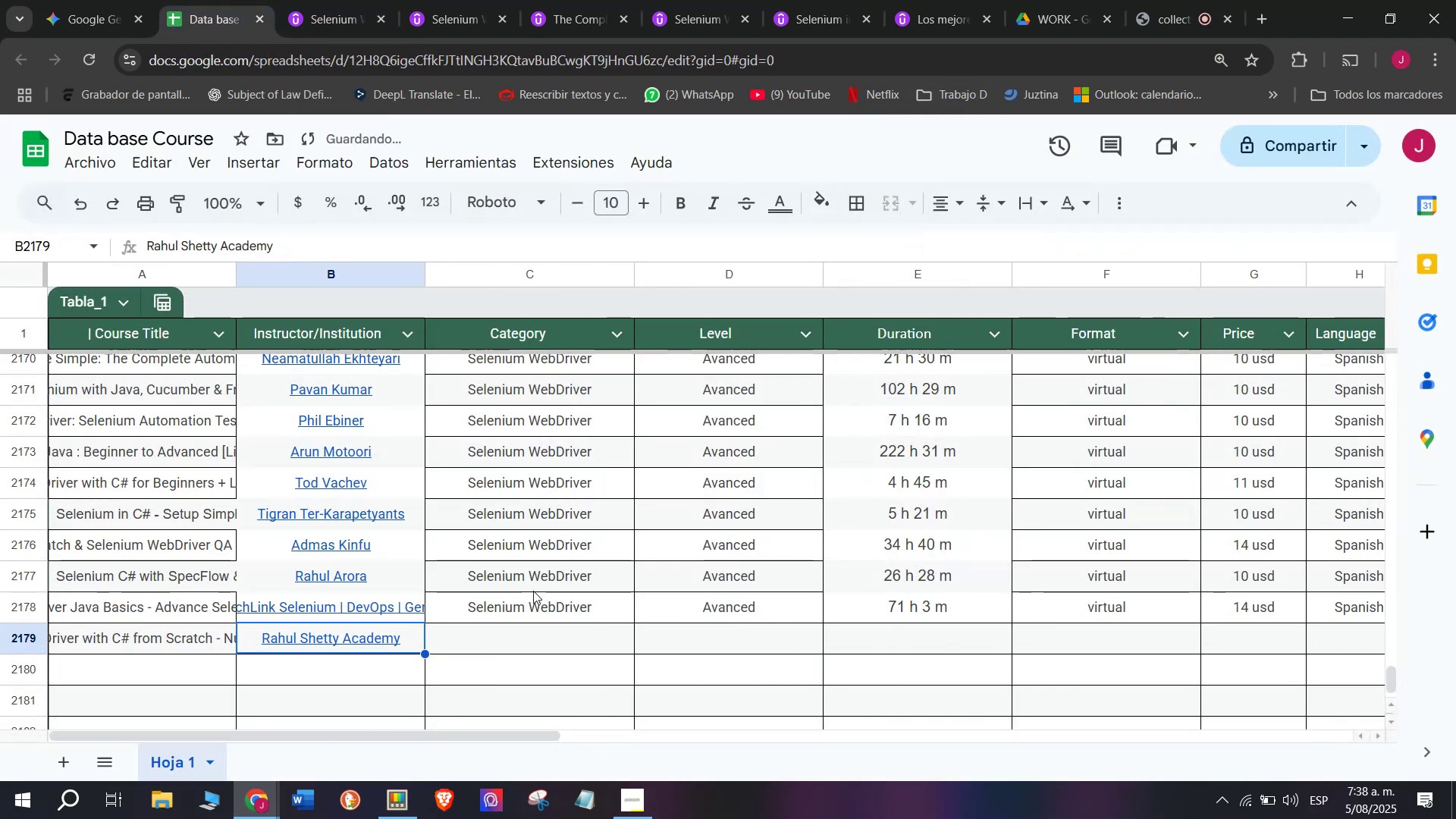 
left_click([538, 608])
 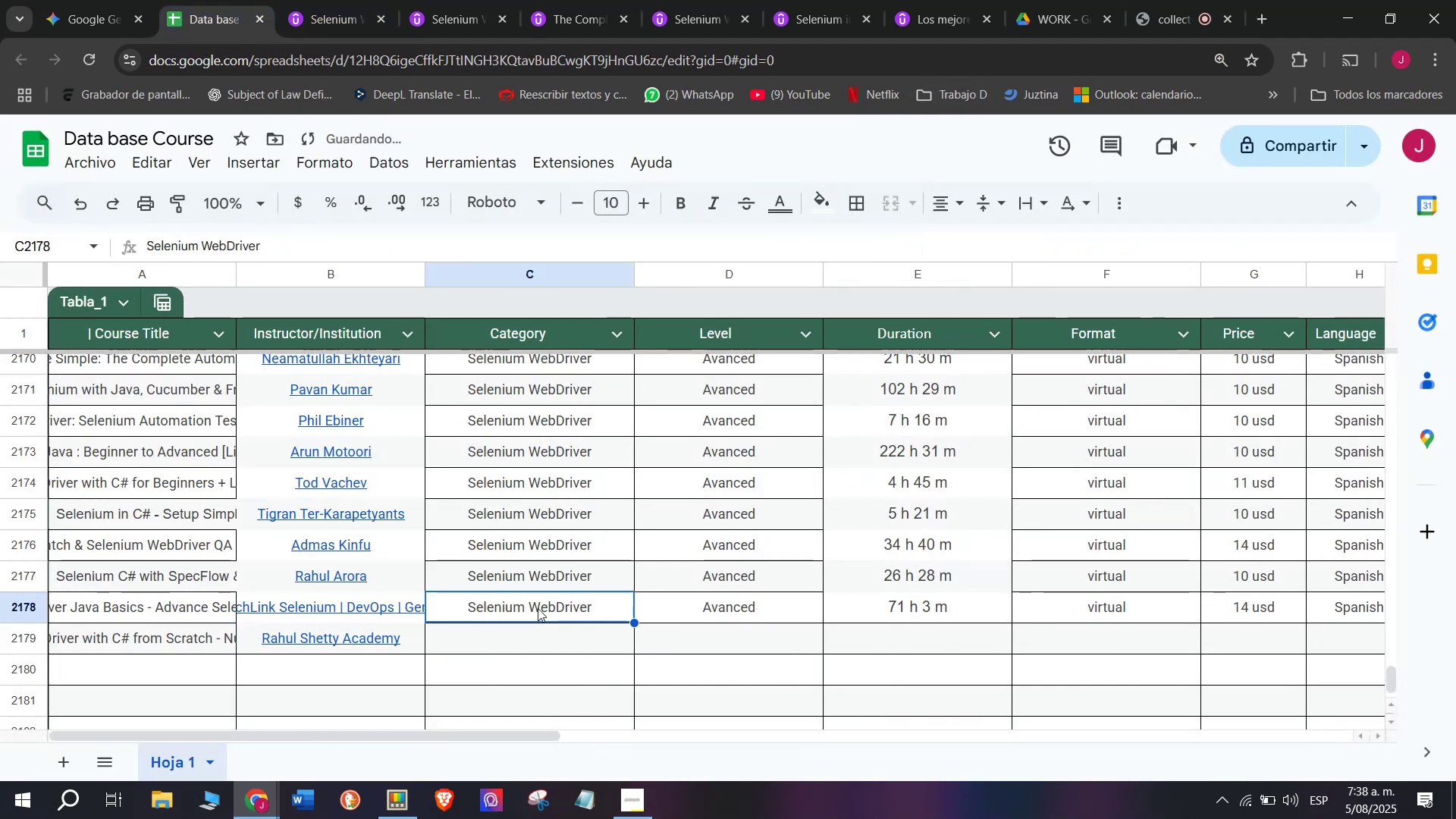 
key(Control+ControlLeft)
 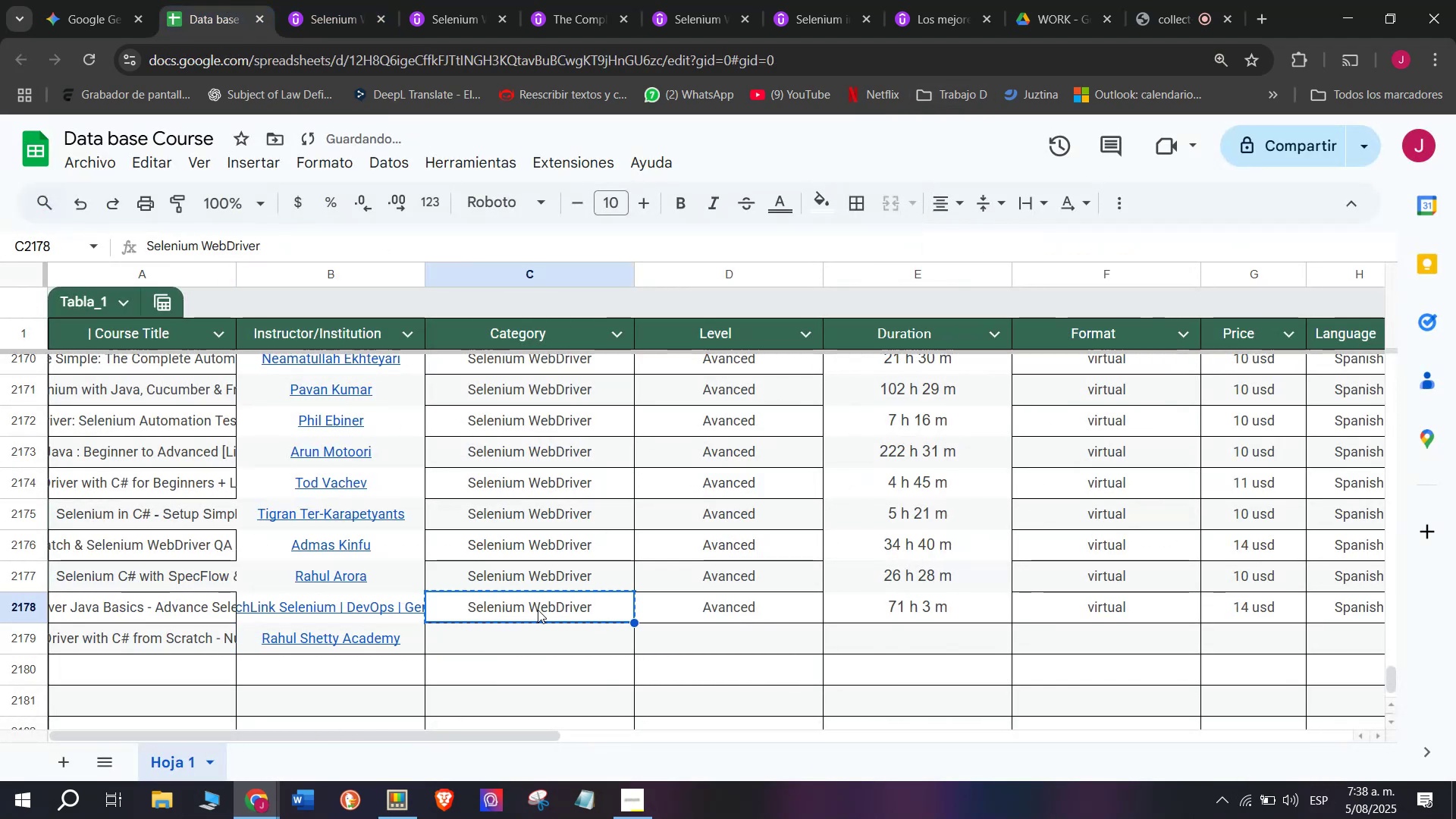 
key(Break)
 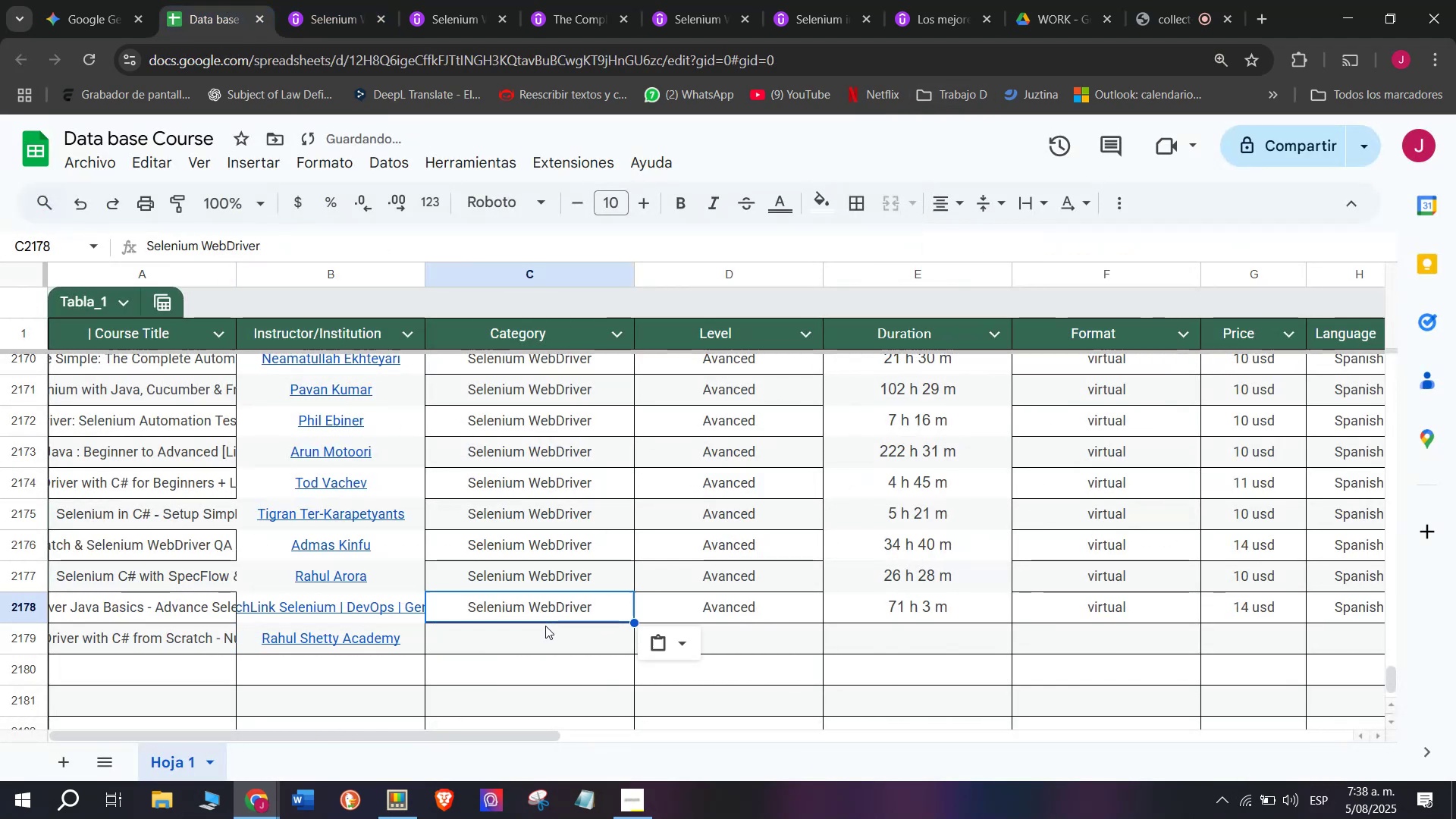 
key(Control+C)
 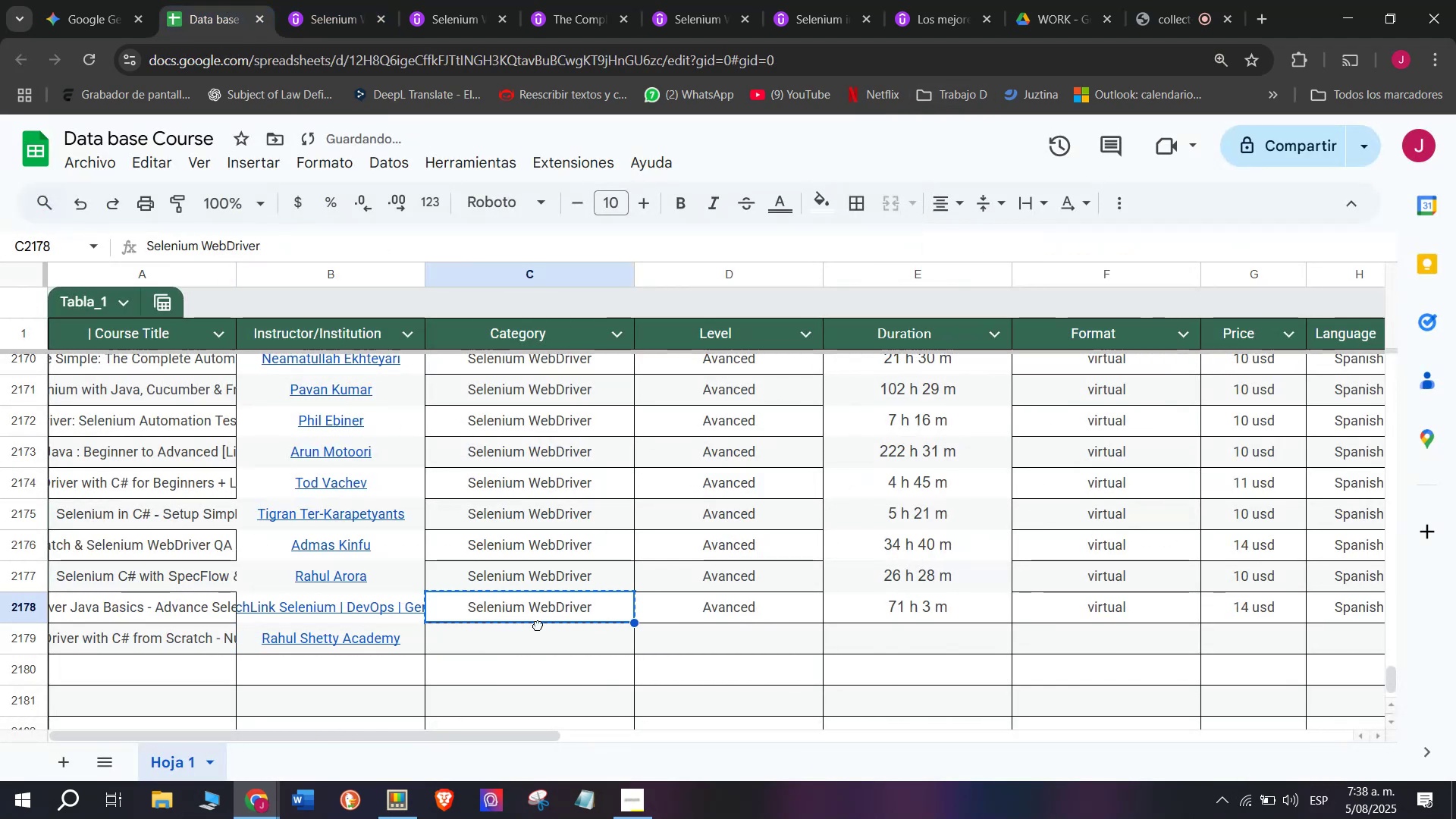 
double_click([538, 625])
 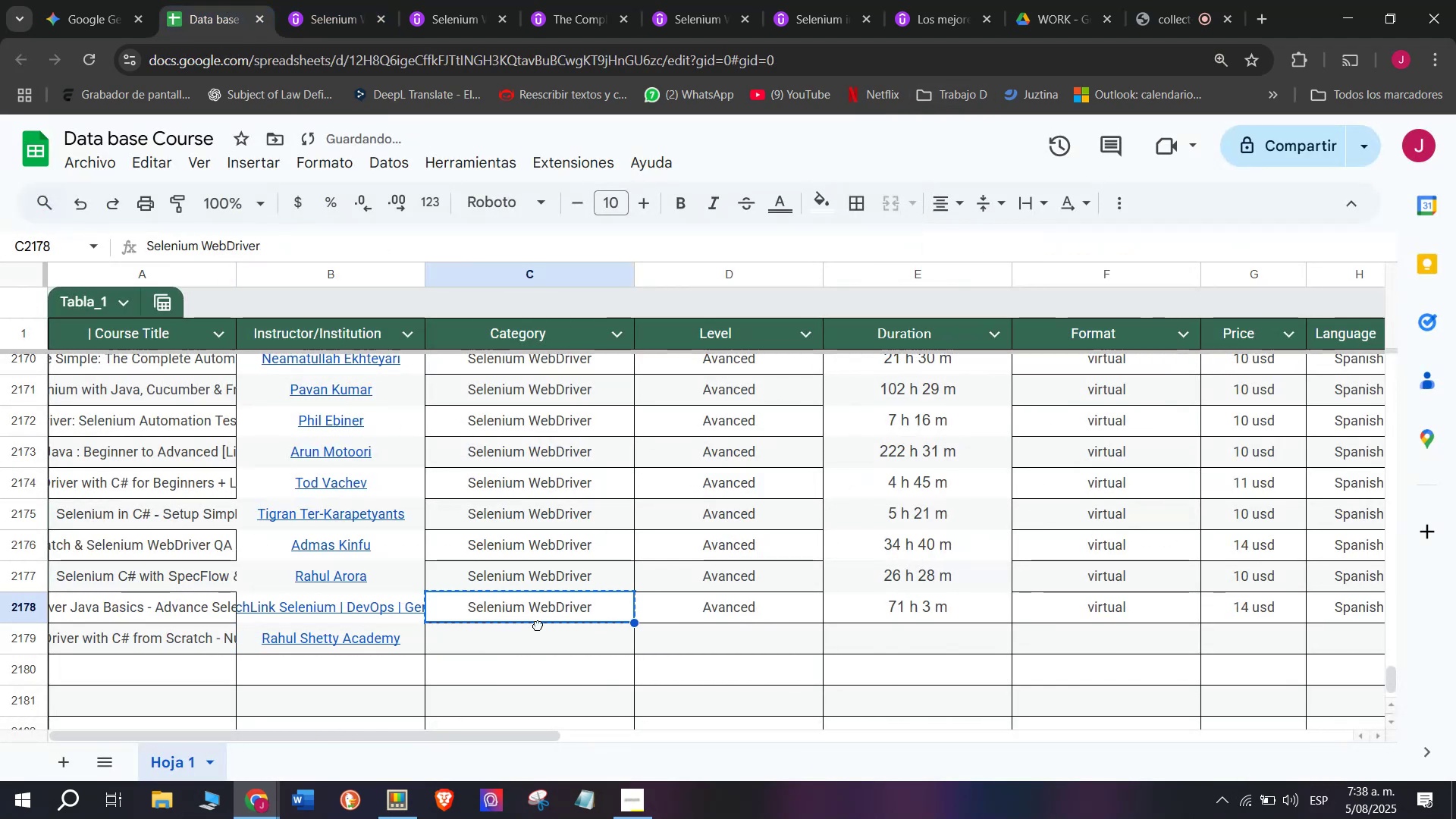 
key(Z)
 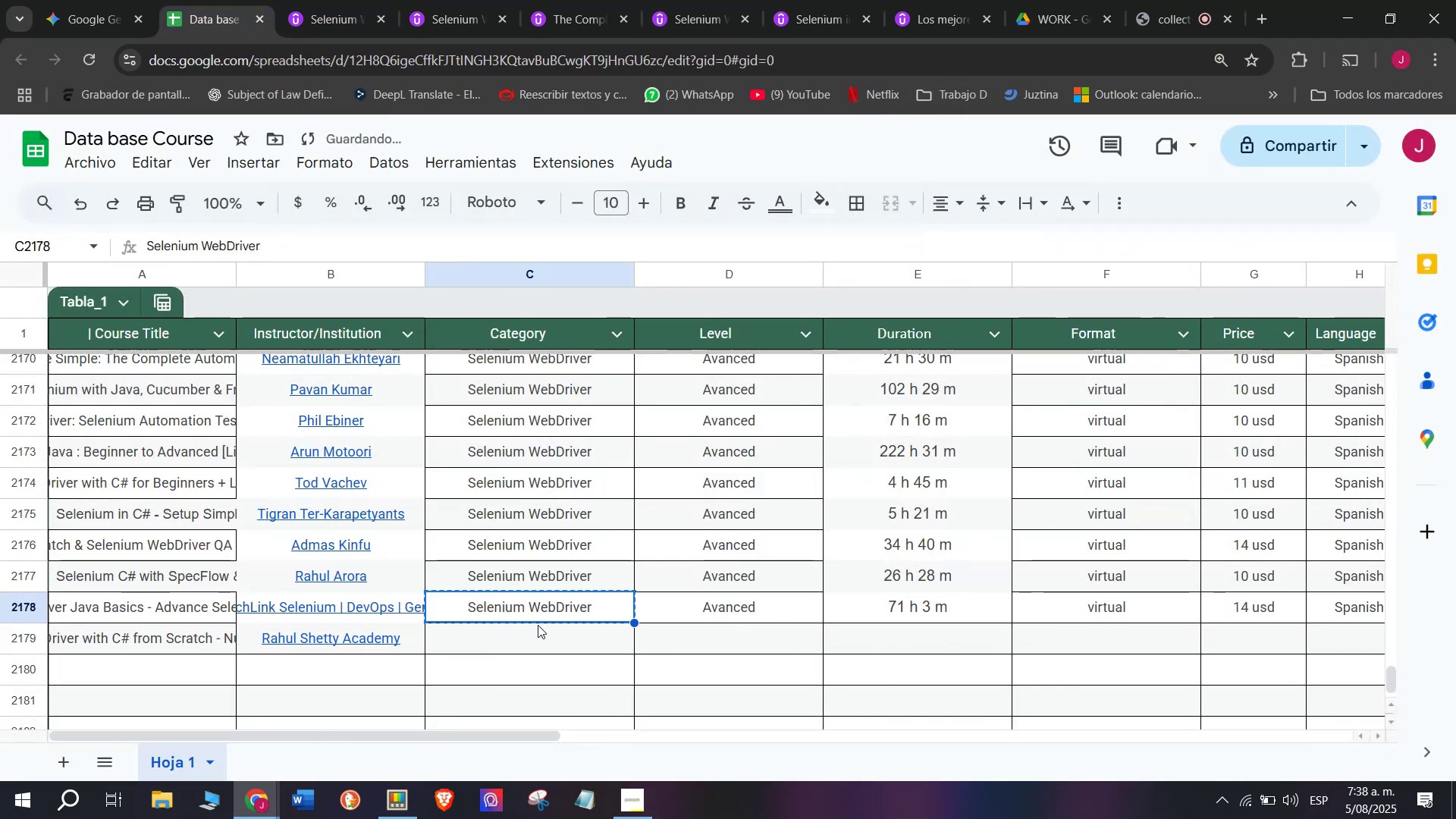 
key(Control+ControlLeft)
 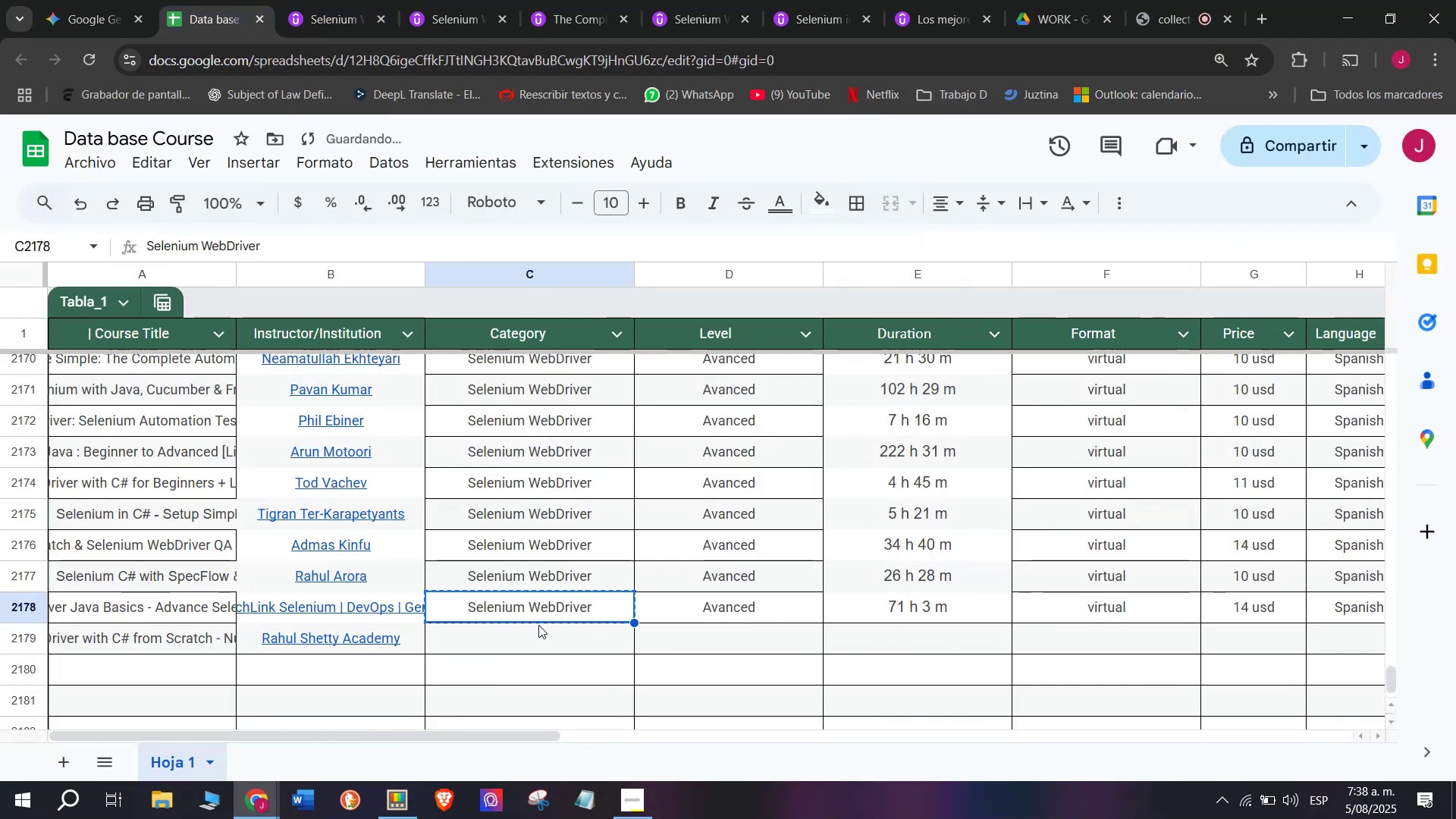 
key(Control+V)
 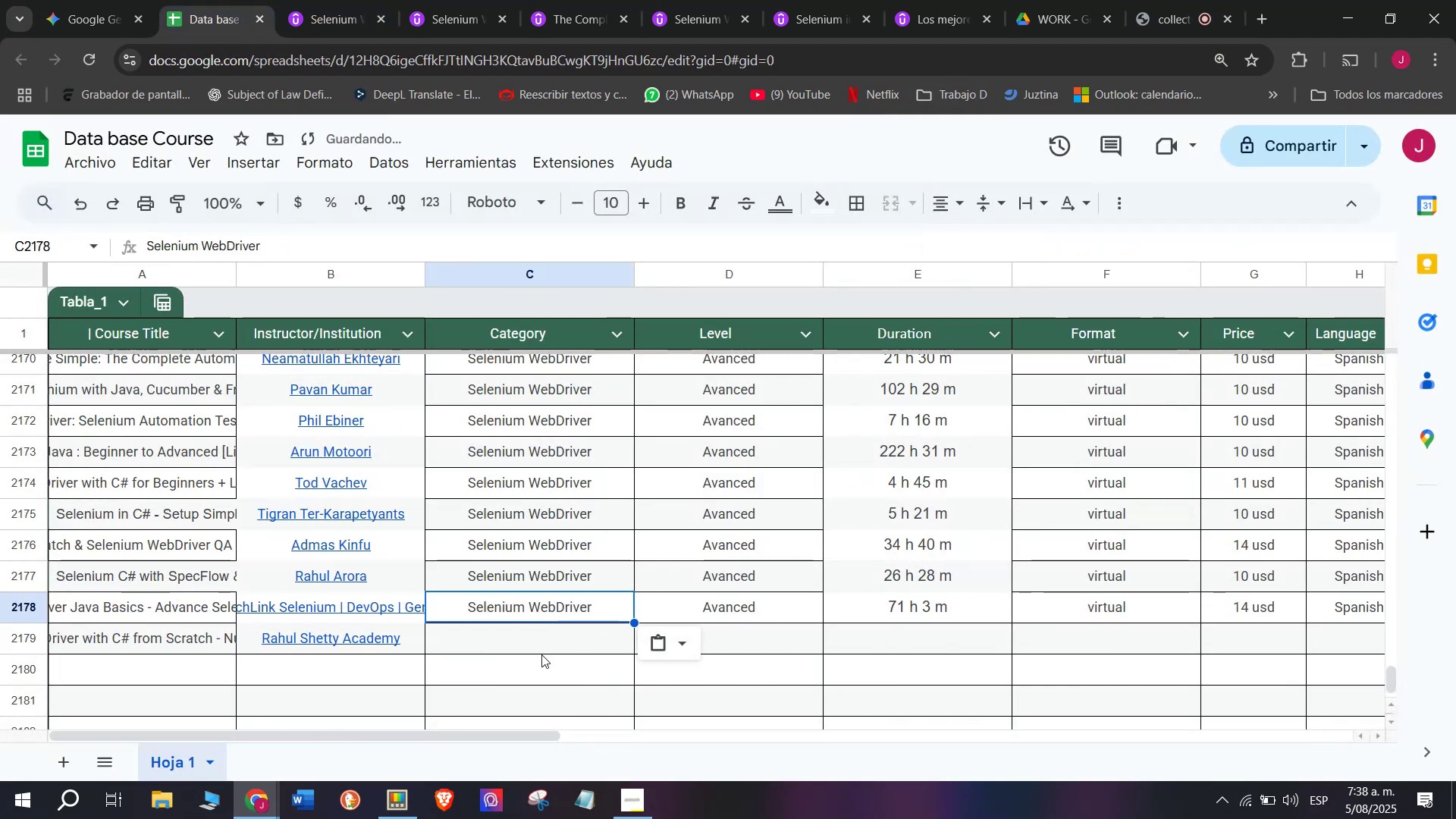 
key(Z)
 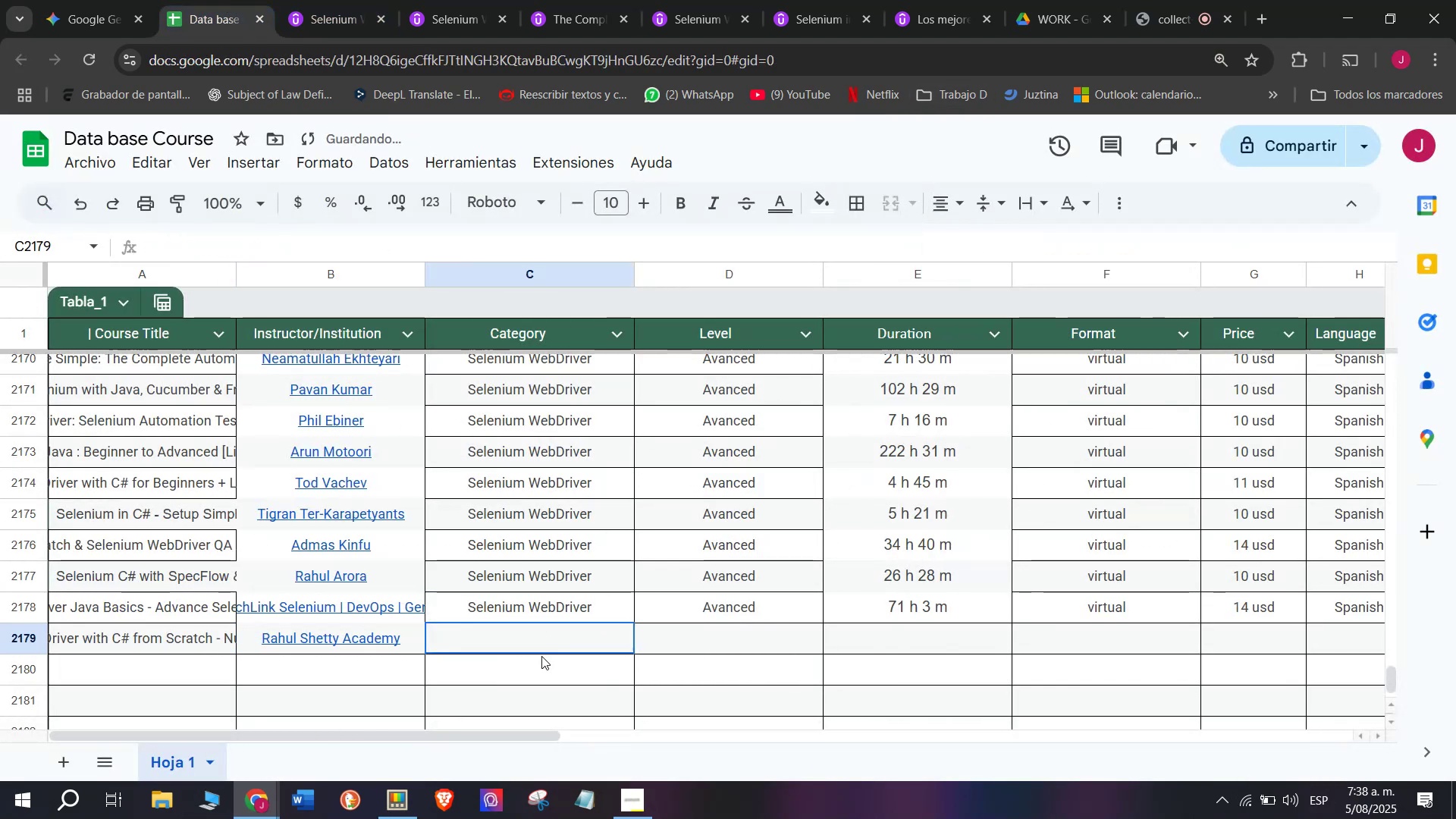 
key(Control+ControlLeft)
 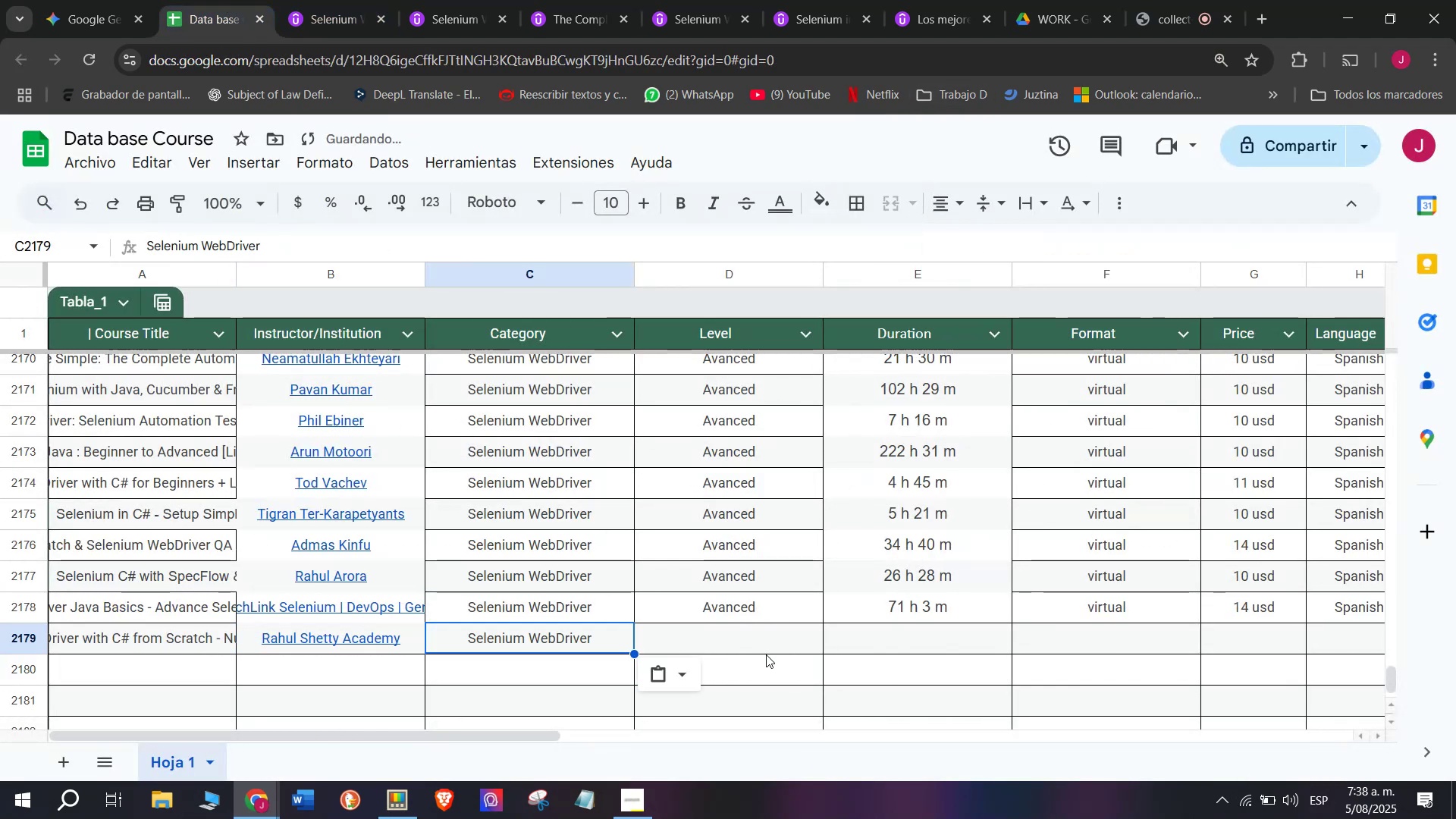 
key(Control+V)
 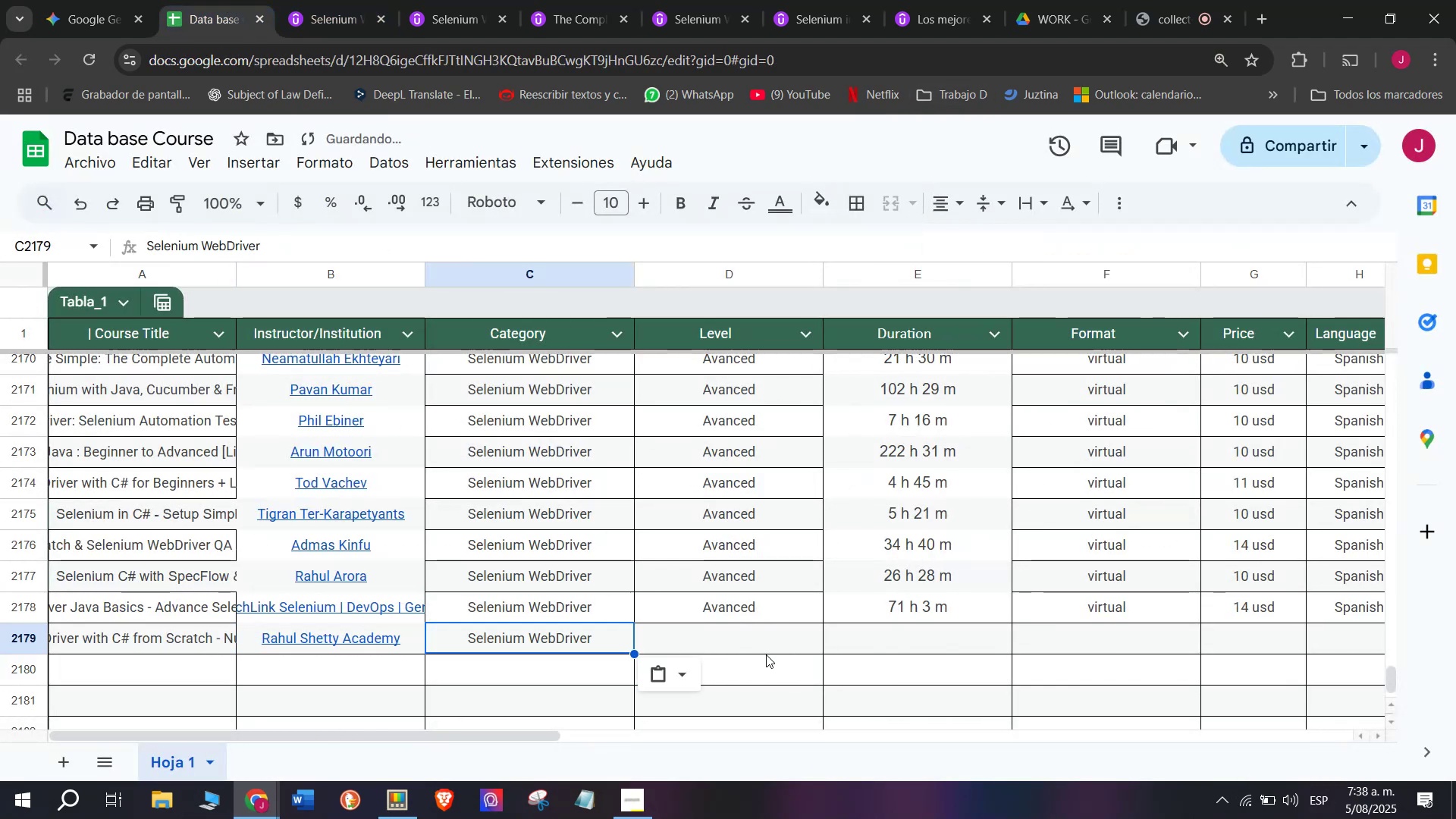 
left_click([766, 654])
 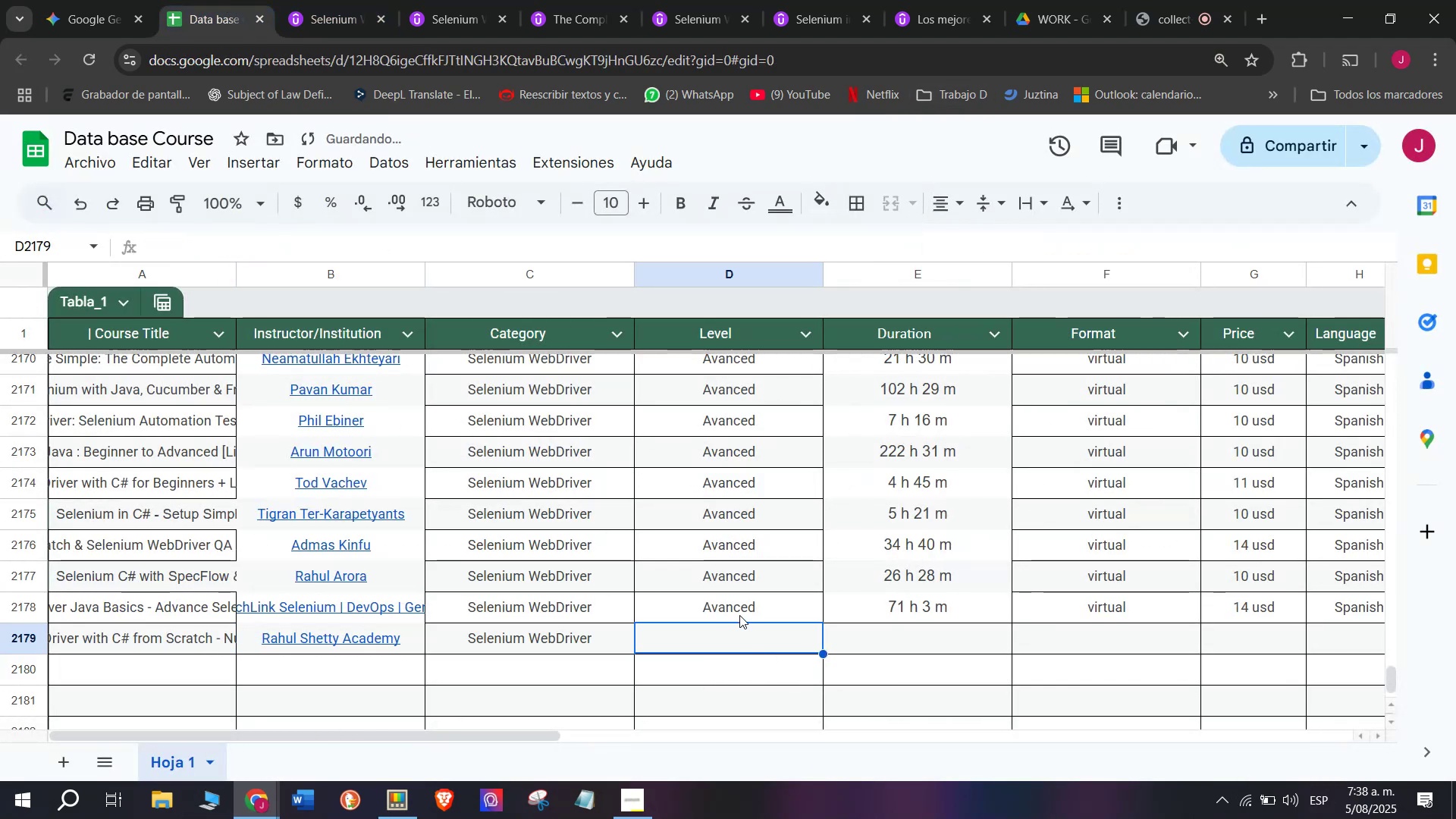 
left_click([739, 615])
 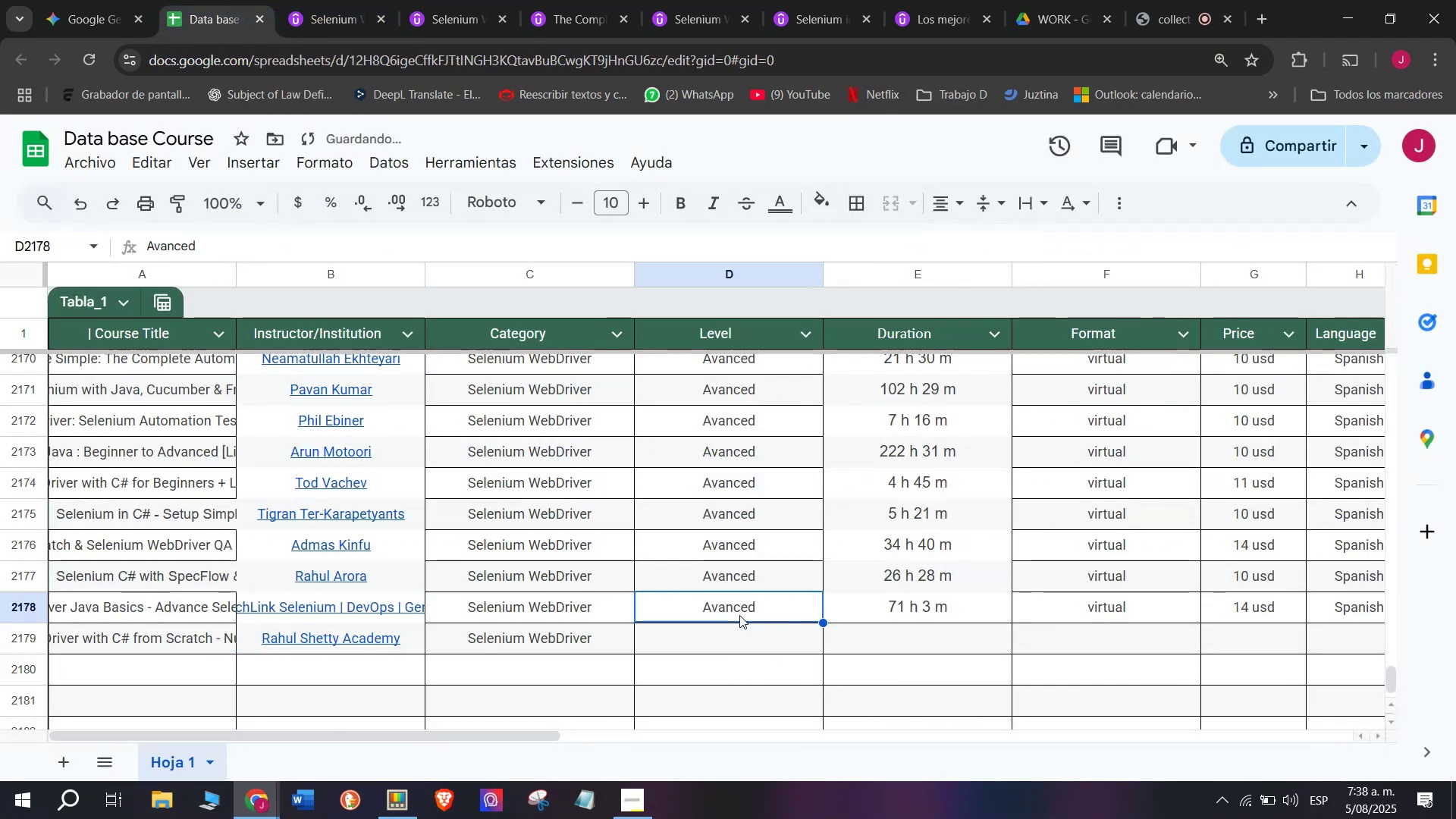 
key(Control+ControlLeft)
 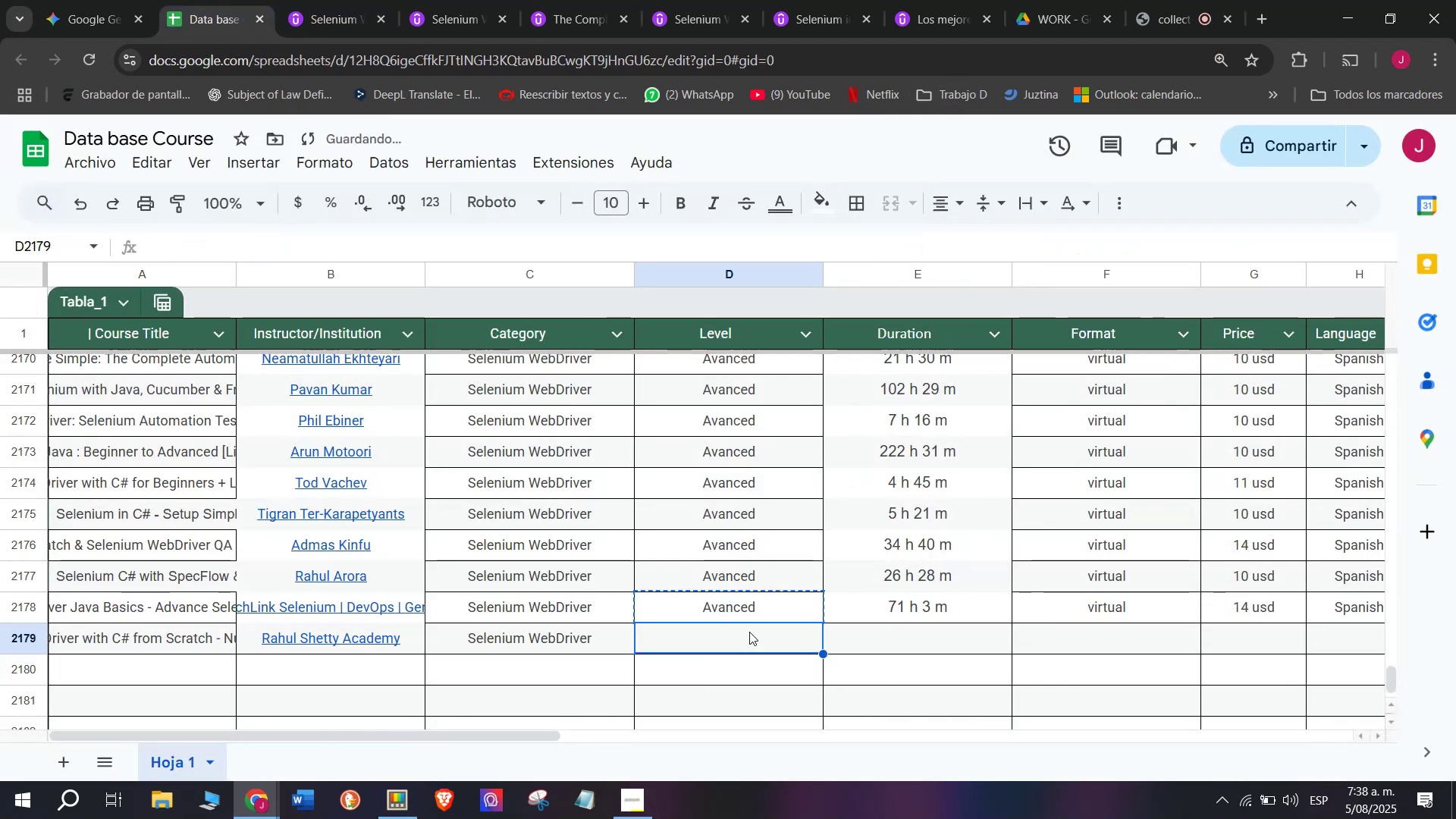 
key(Break)
 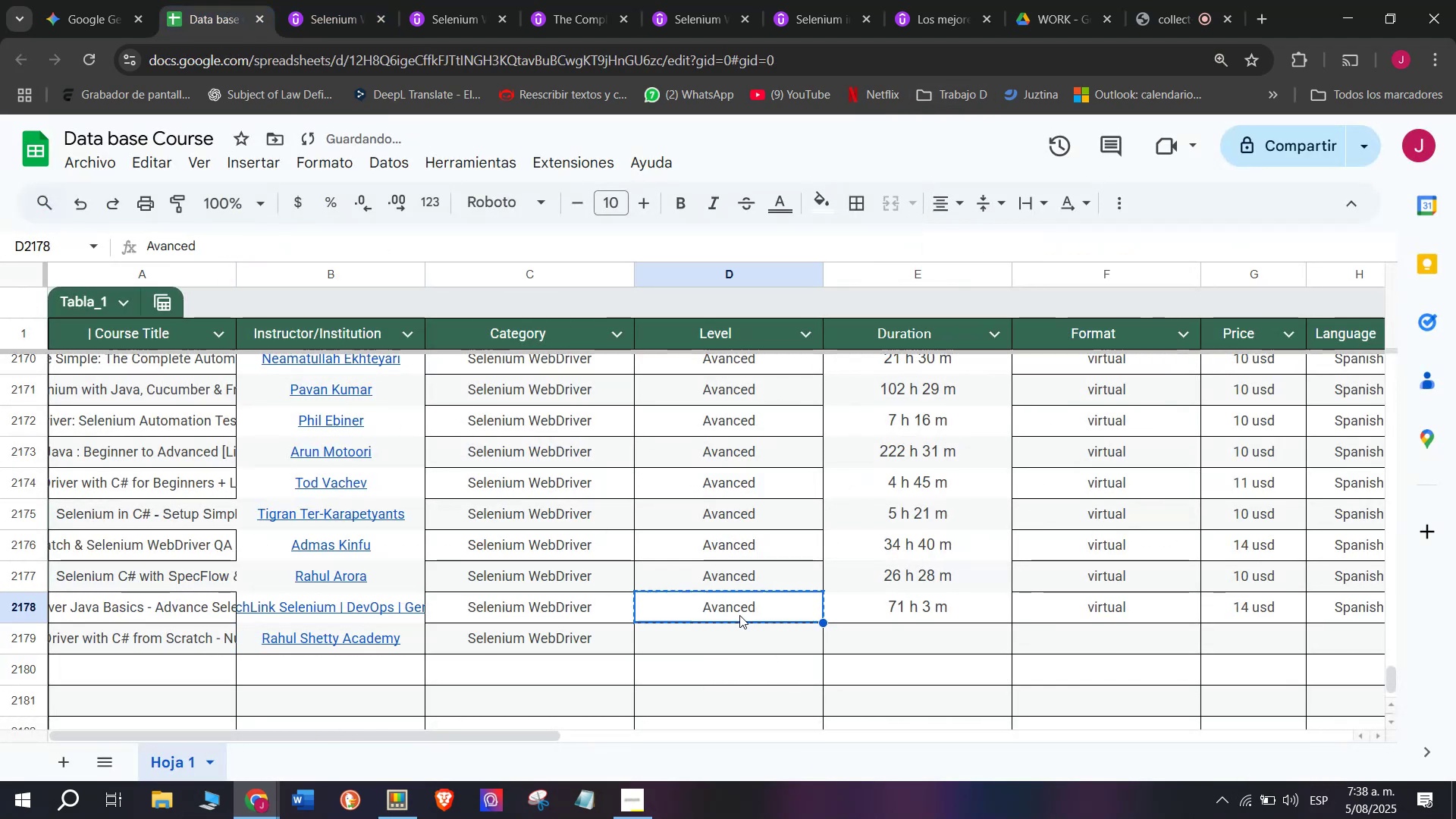 
key(Control+C)
 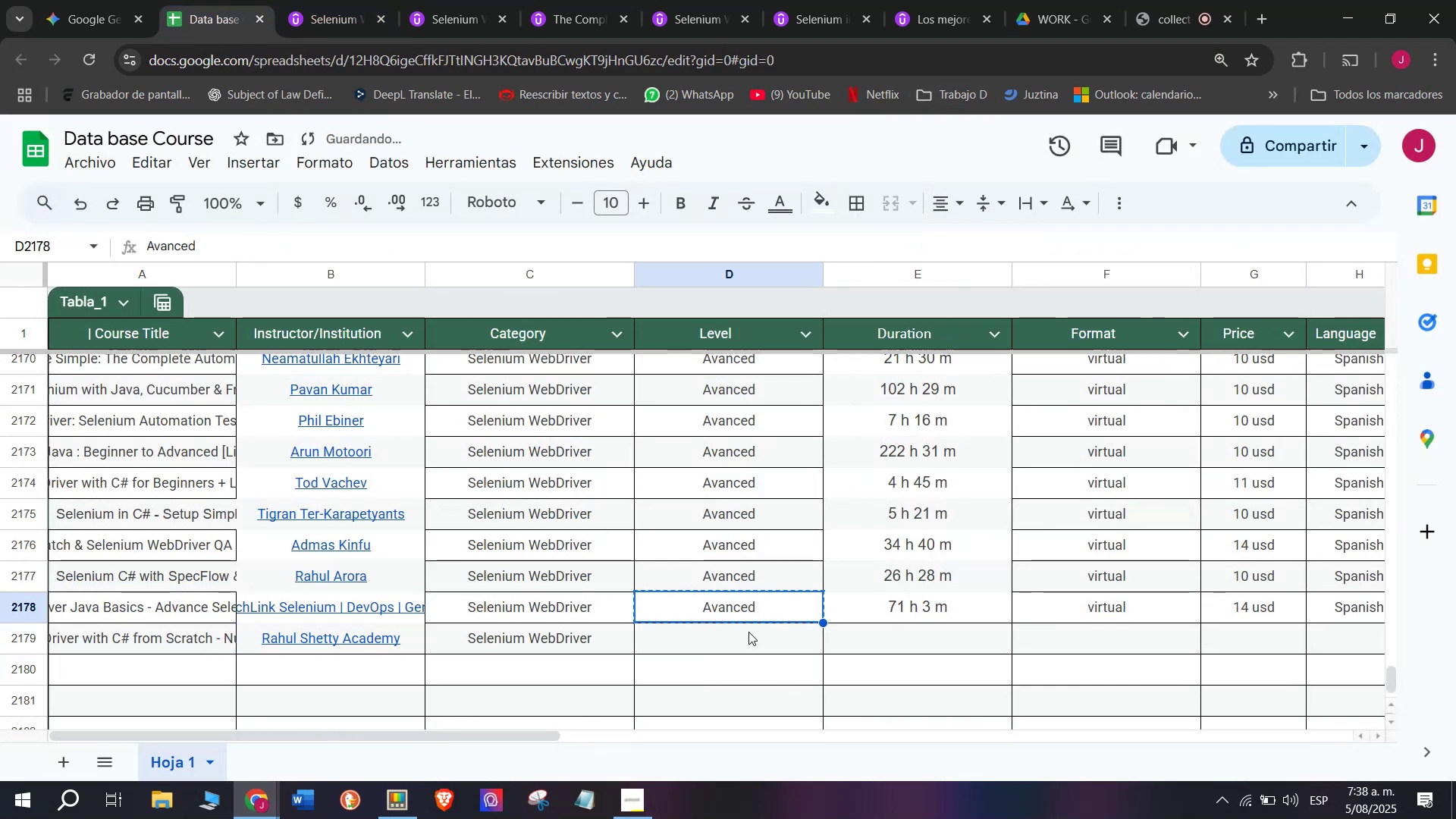 
double_click([748, 632])
 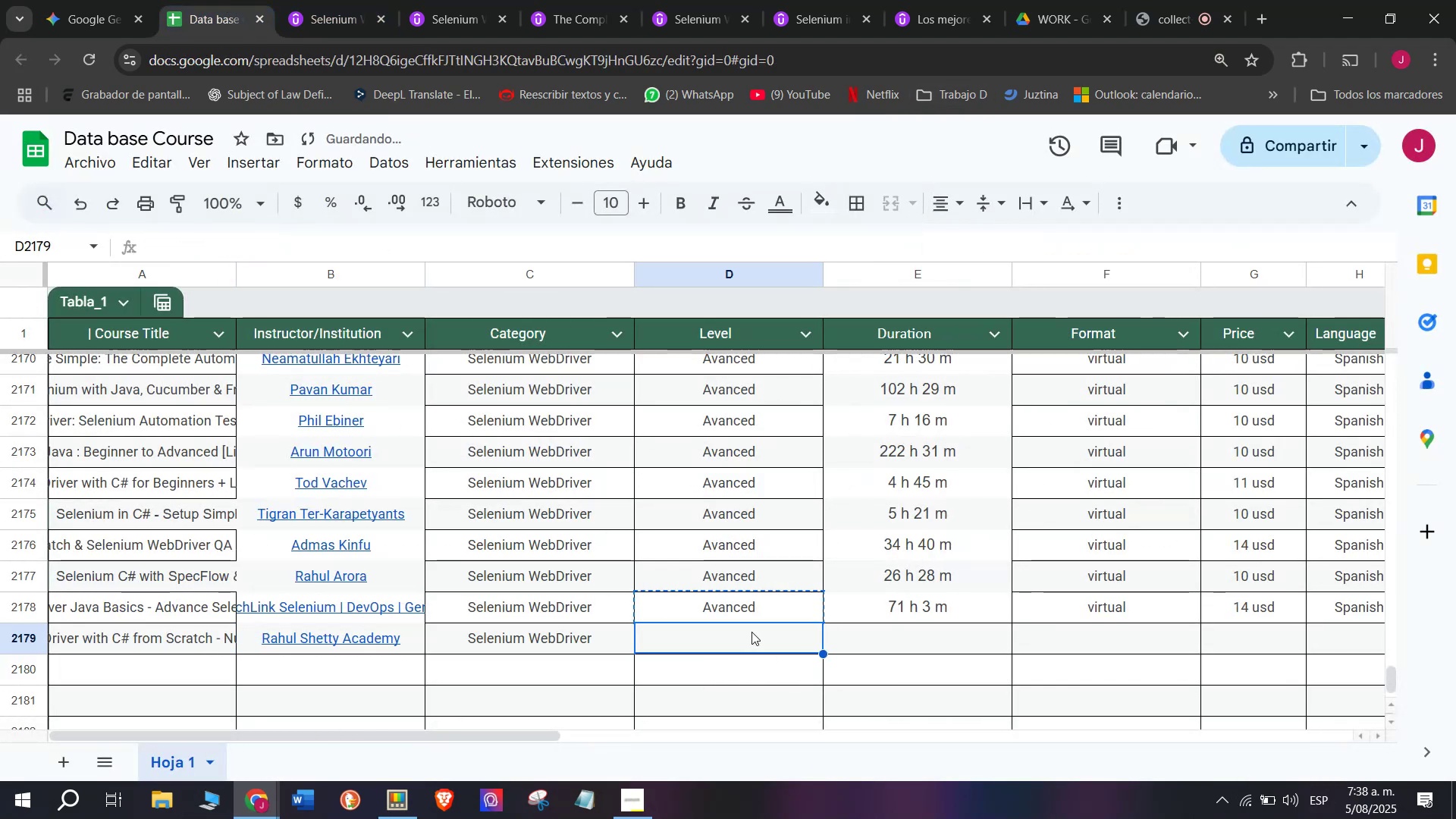 
key(Control+ControlLeft)
 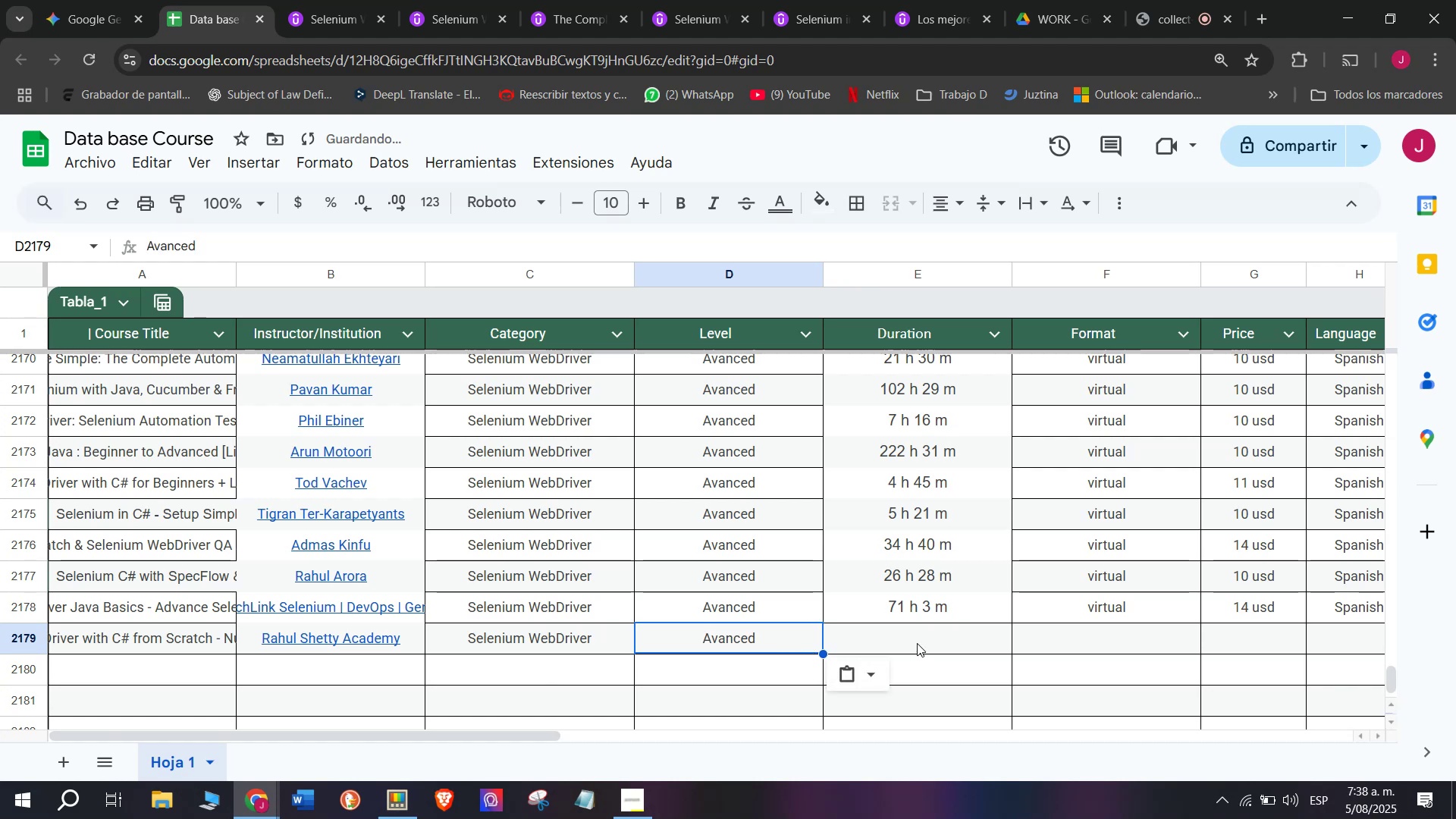 
key(Control+V)
 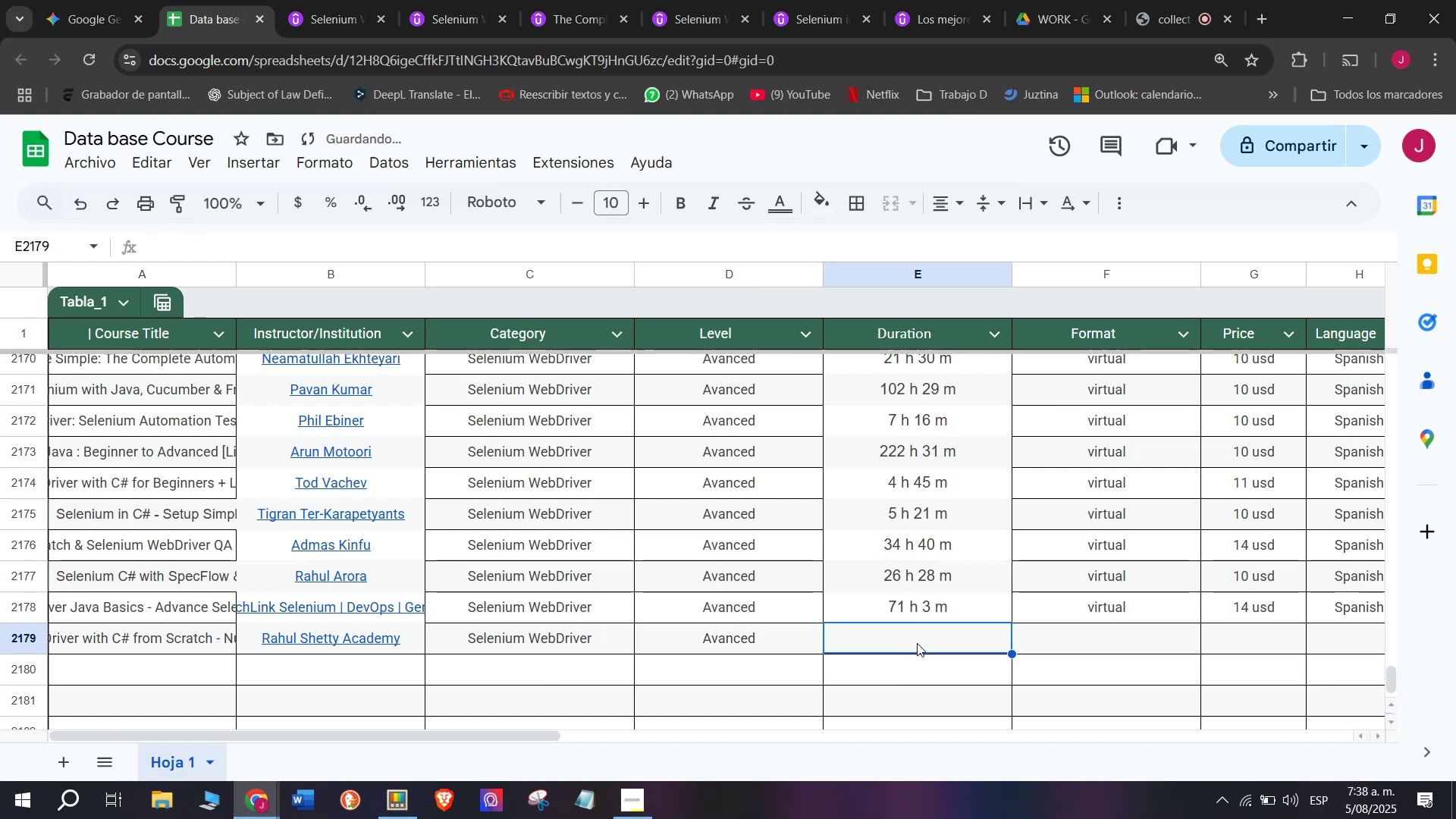 
key(Z)
 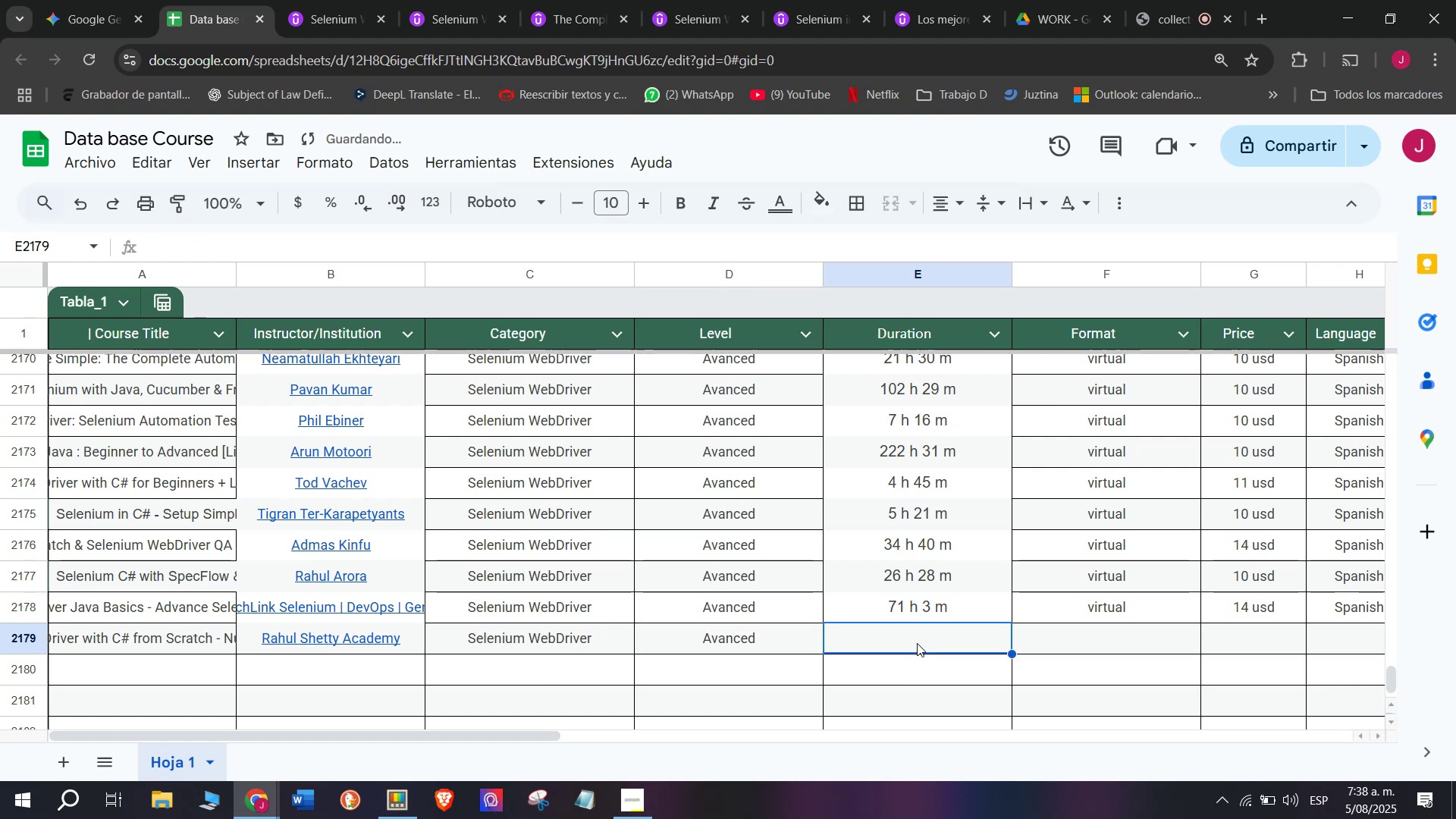 
left_click([917, 643])
 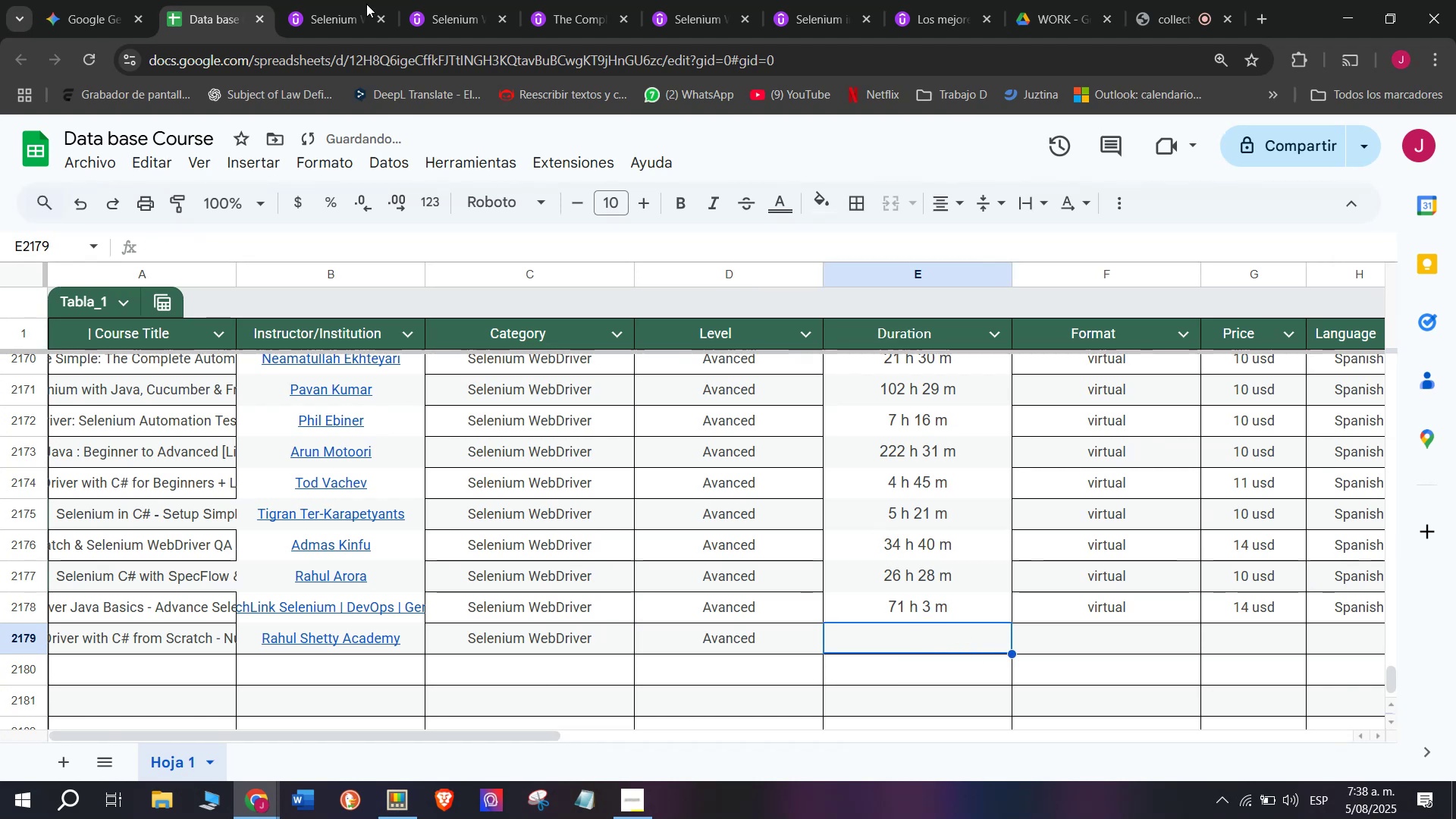 
left_click([362, 0])
 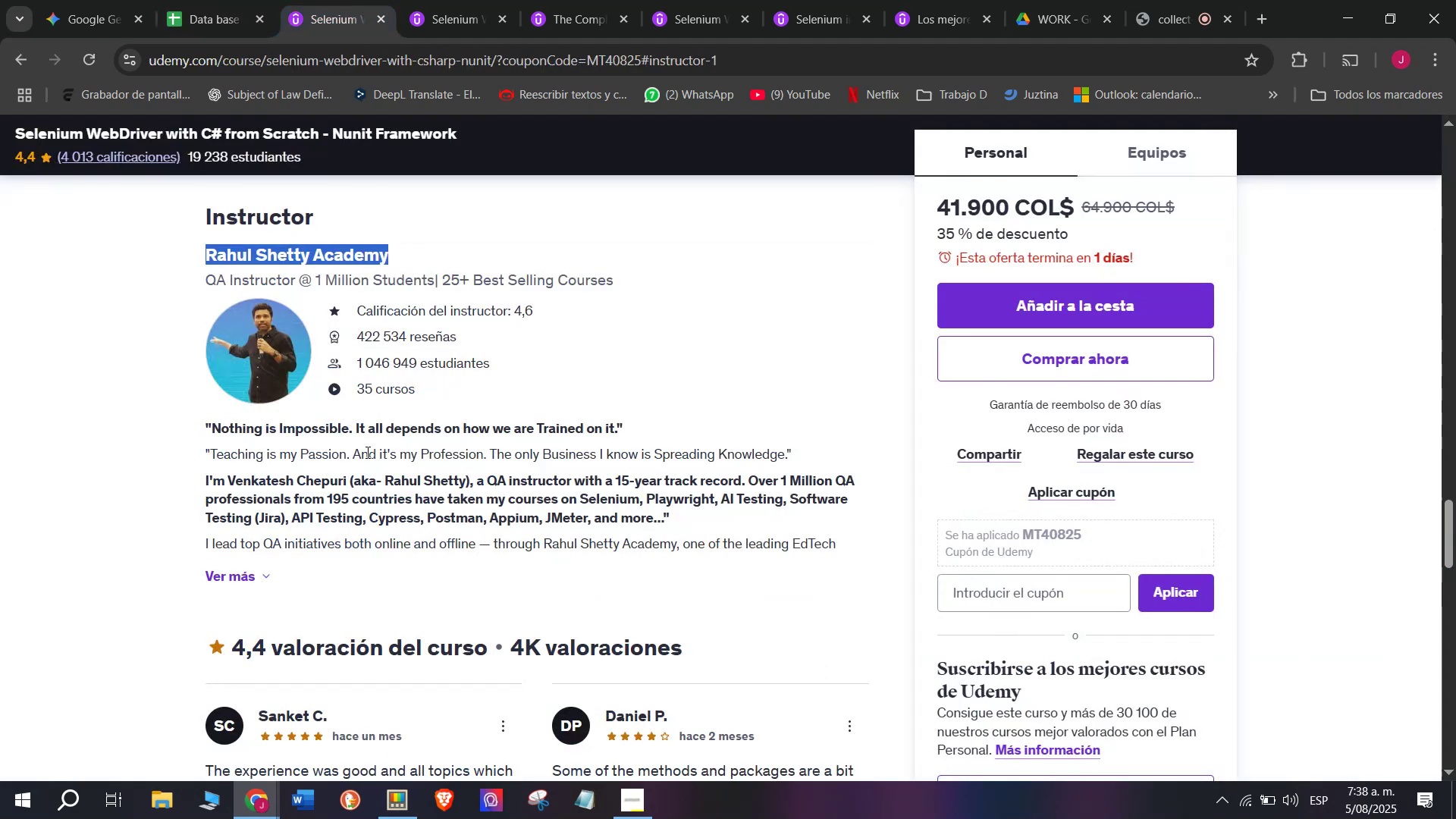 
scroll: coordinate [397, 557], scroll_direction: up, amount: 10.0
 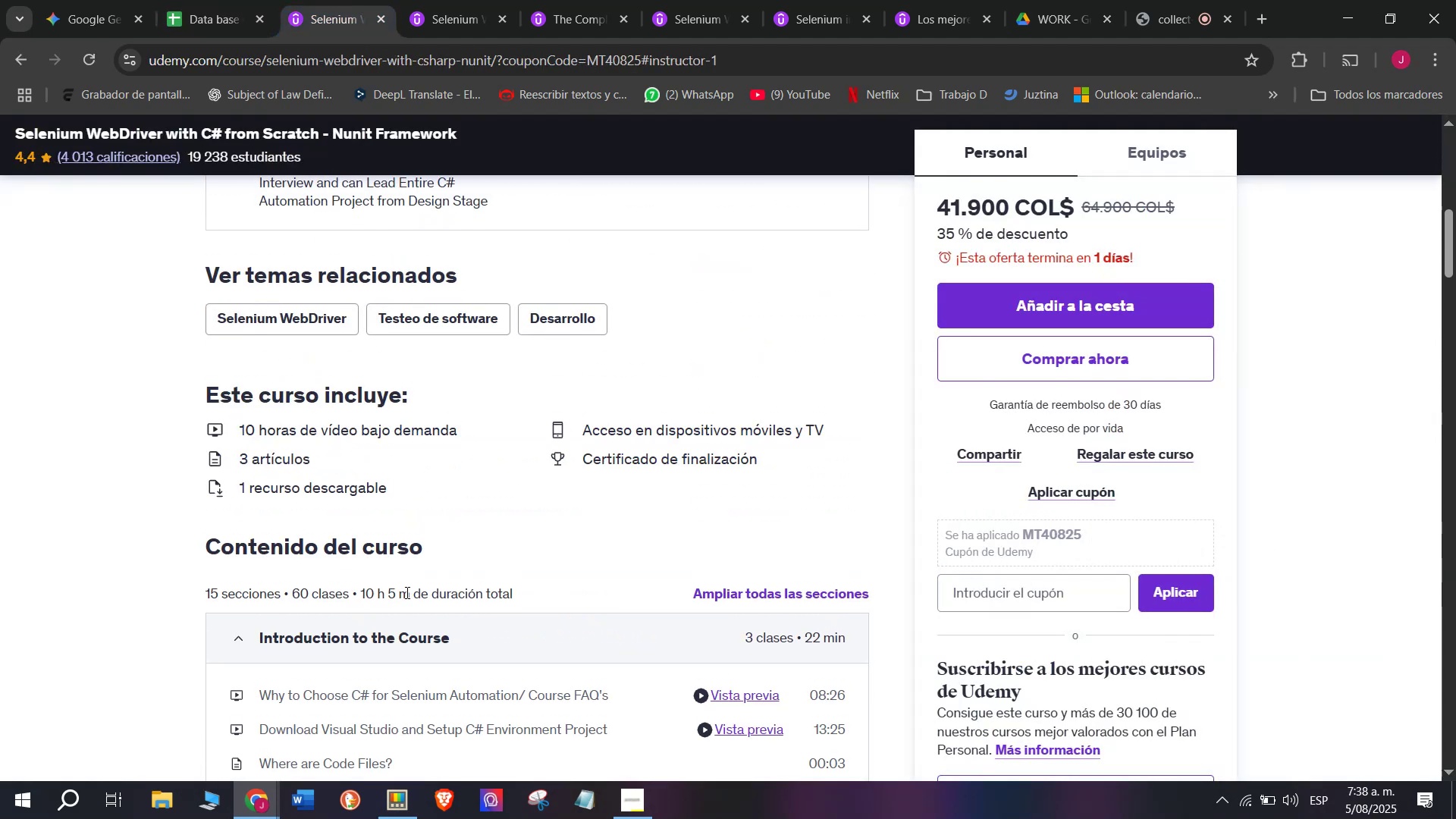 
left_click_drag(start_coordinate=[413, 592], to_coordinate=[362, 598])
 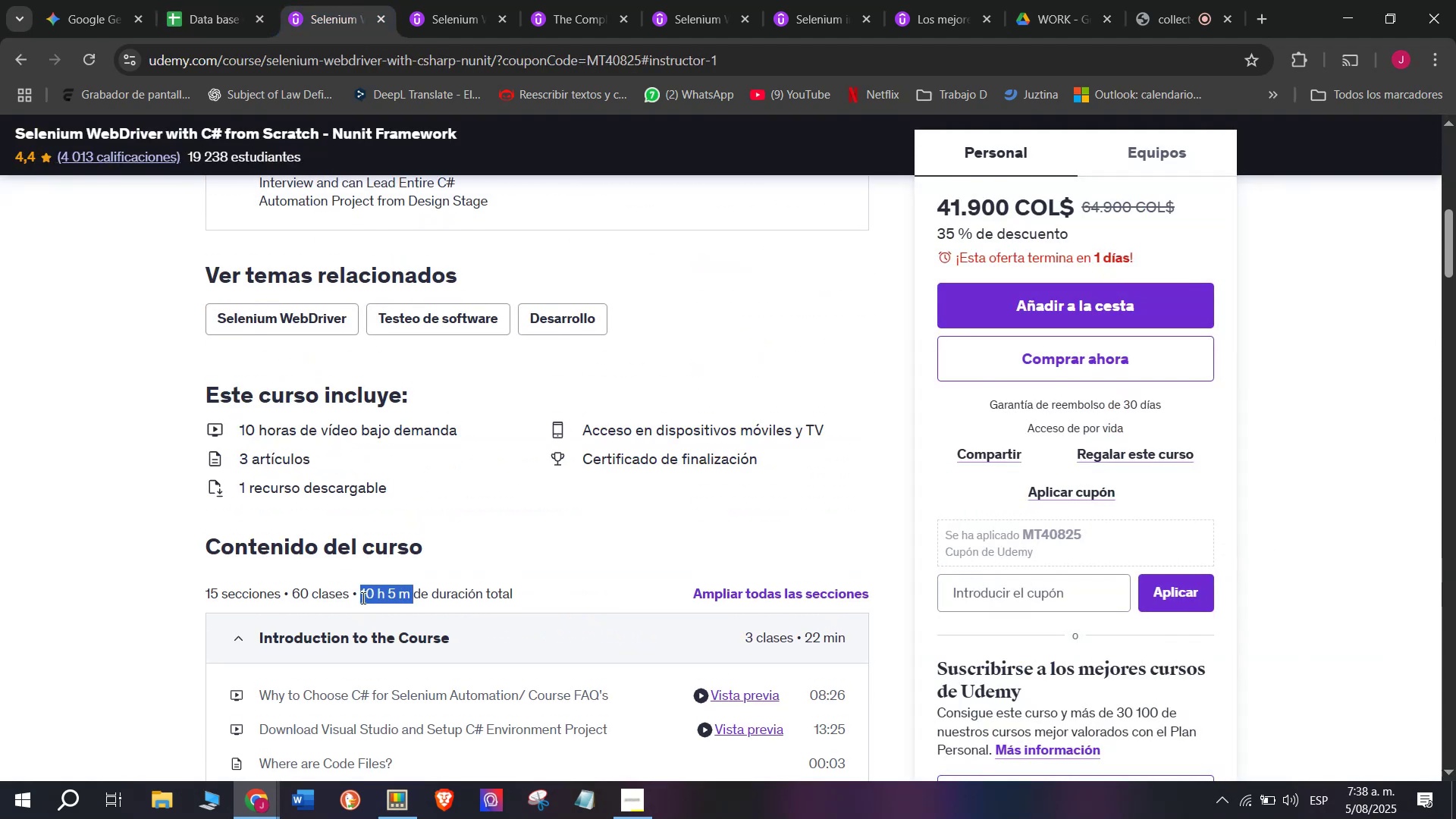 
key(Control+ControlLeft)
 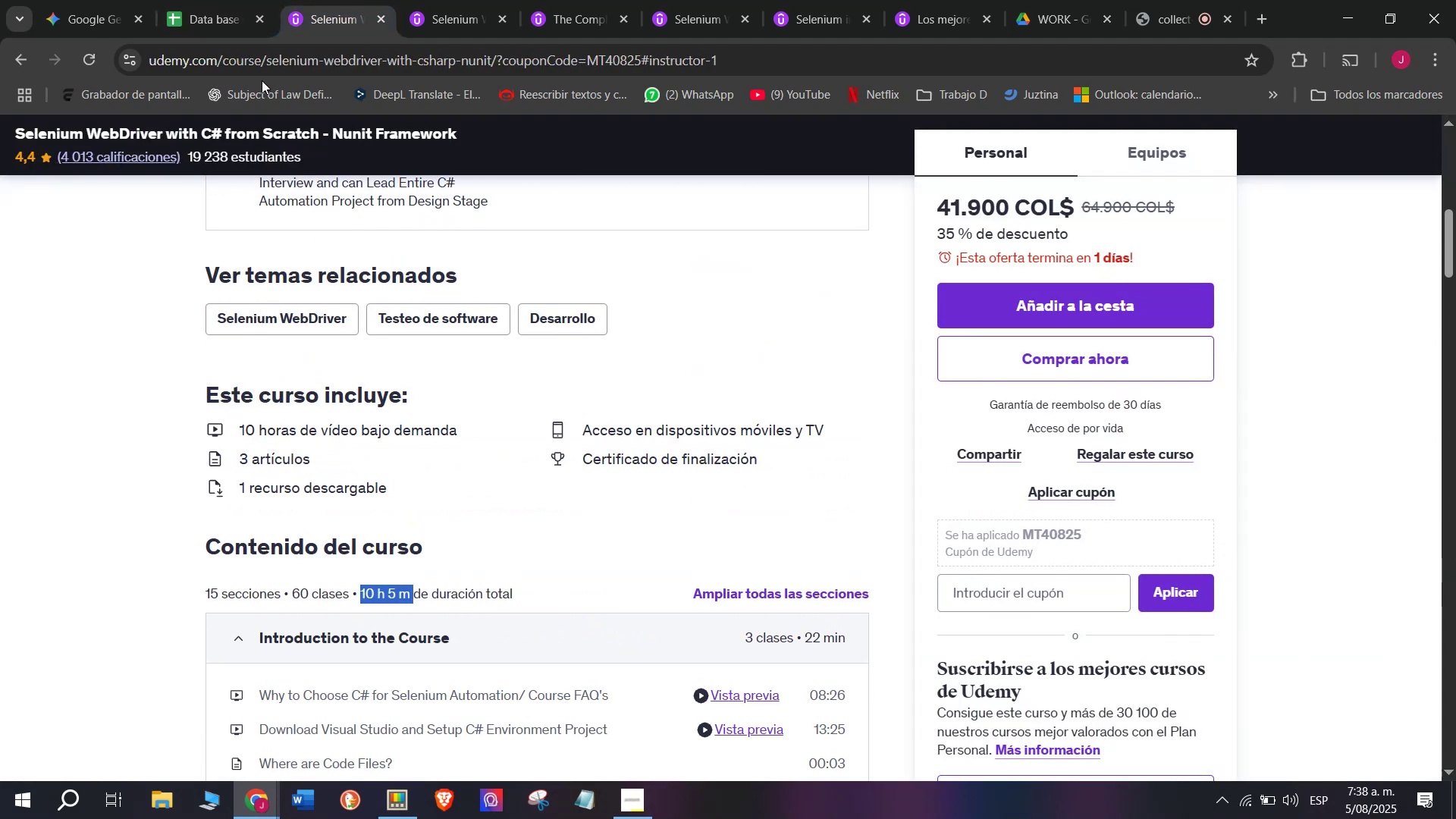 
key(Break)
 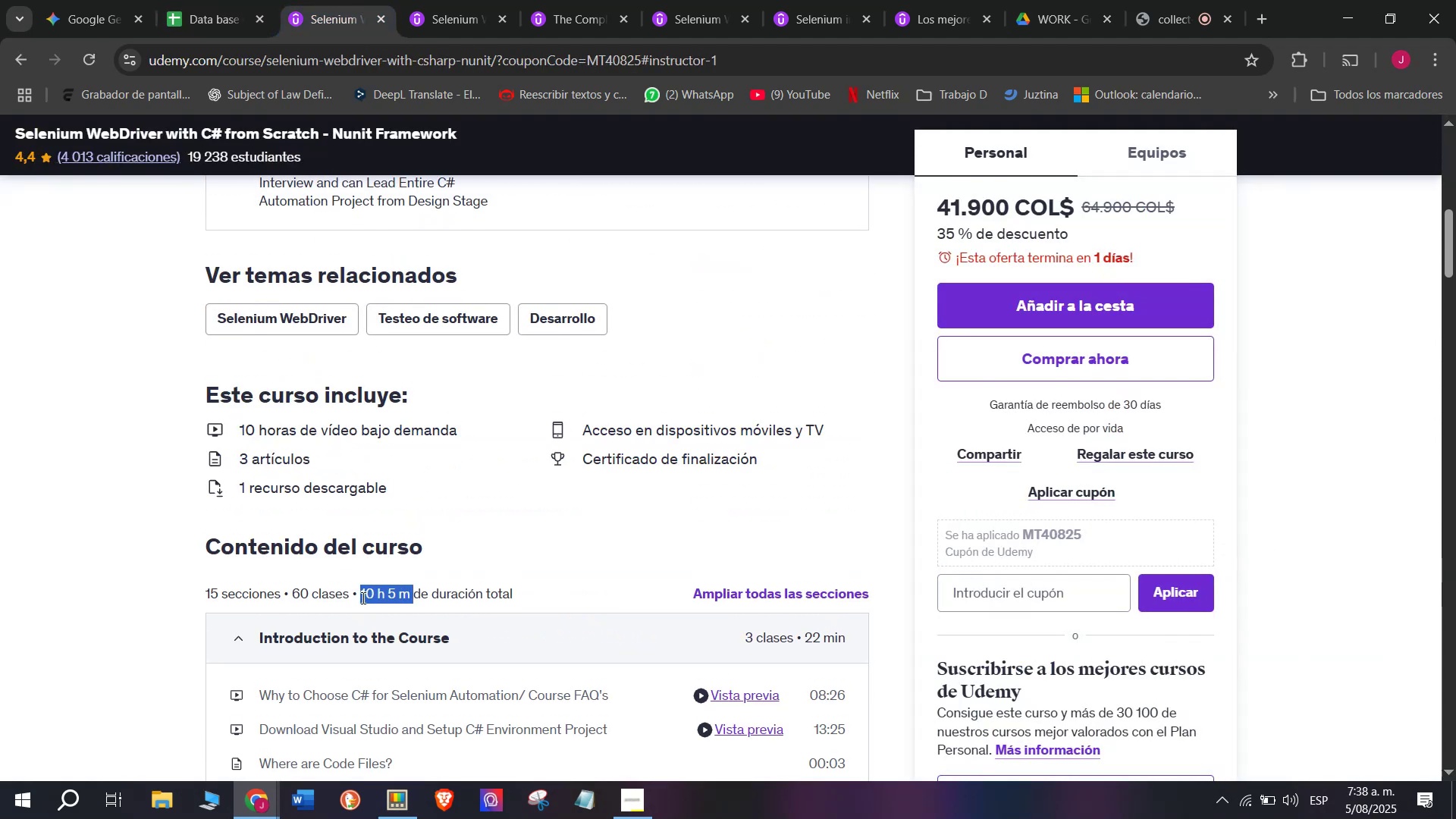 
key(Control+C)
 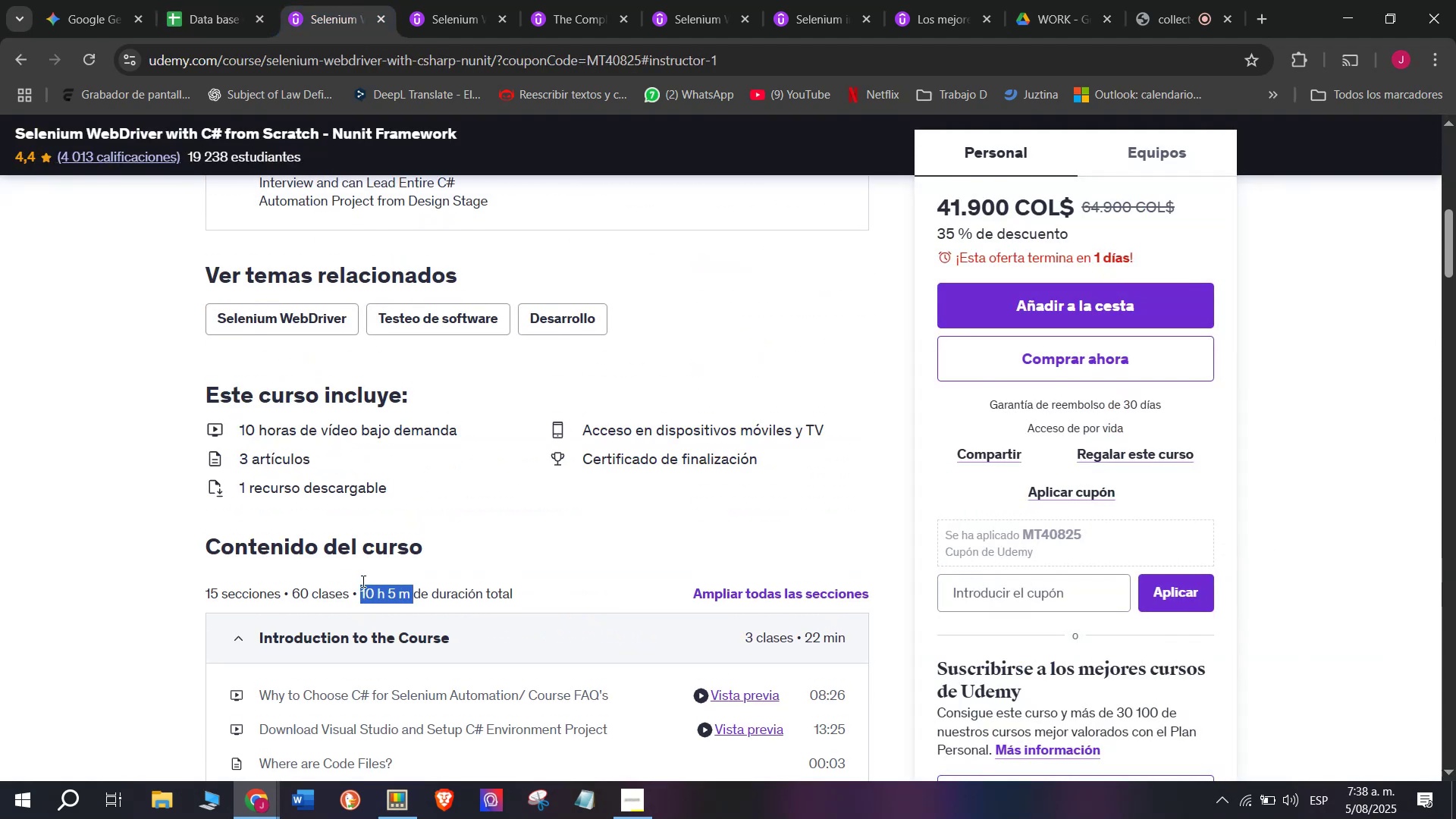 
key(Control+ControlLeft)
 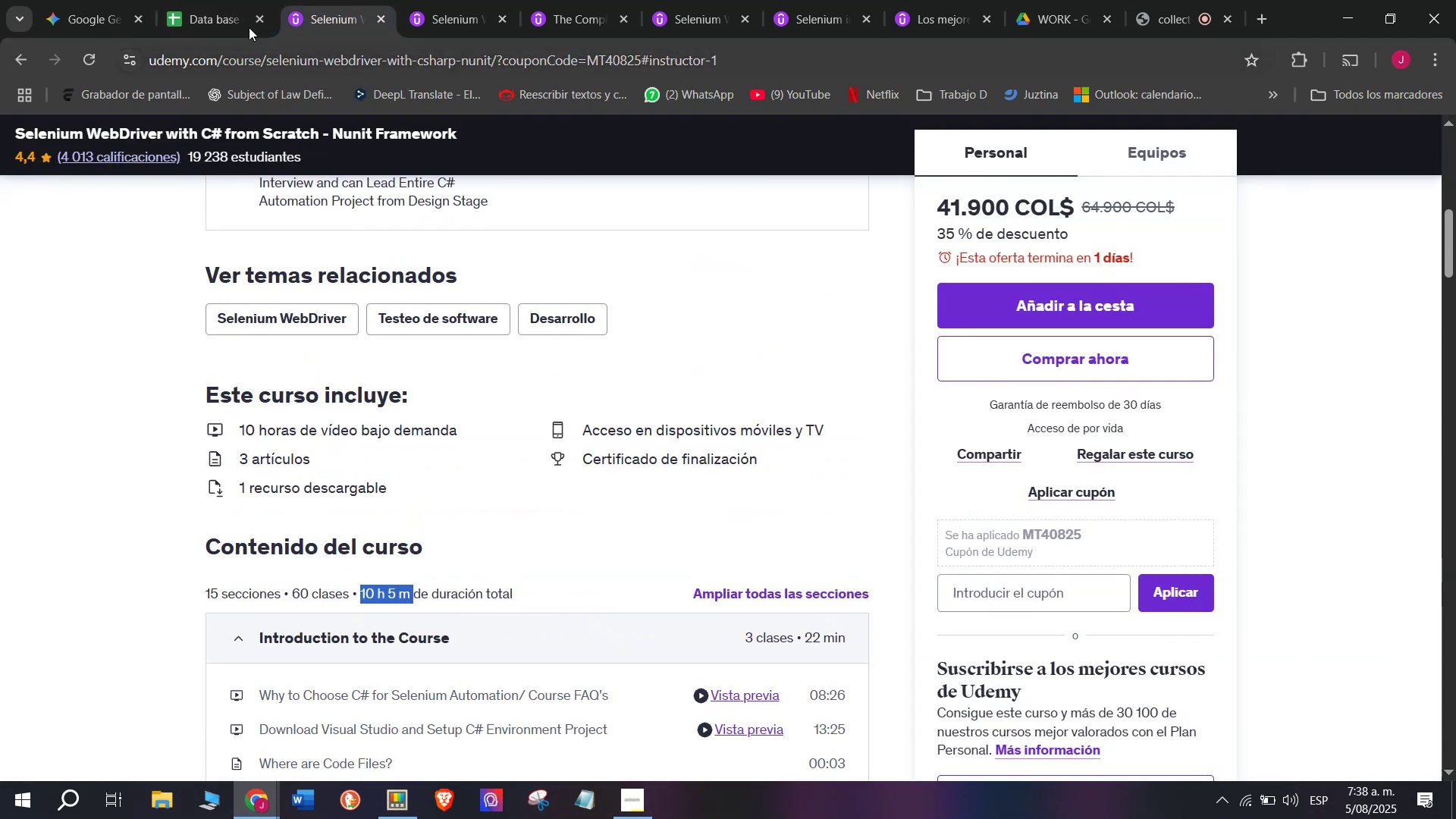 
key(Break)
 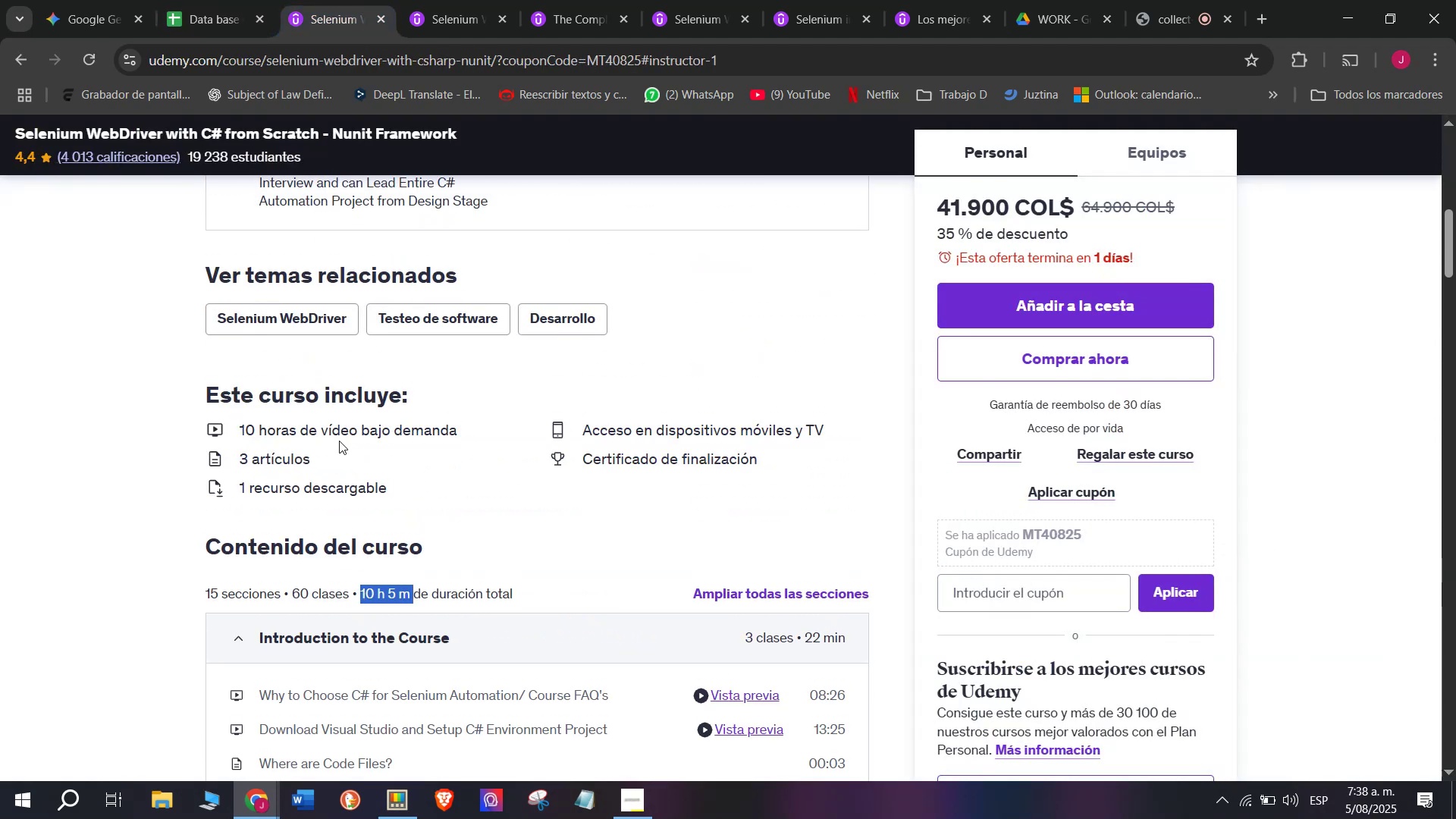 
key(Control+C)
 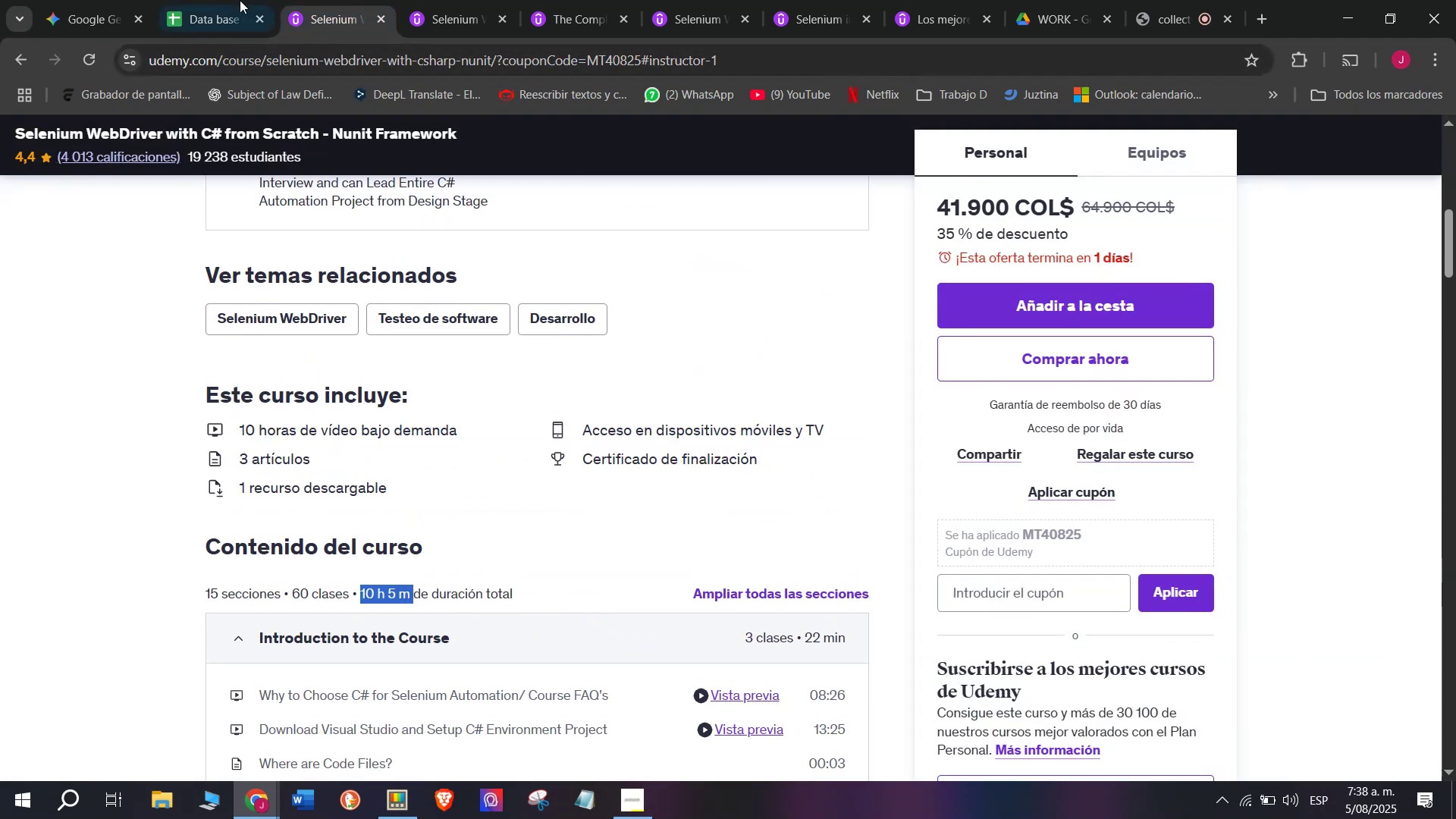 
left_click([228, 0])
 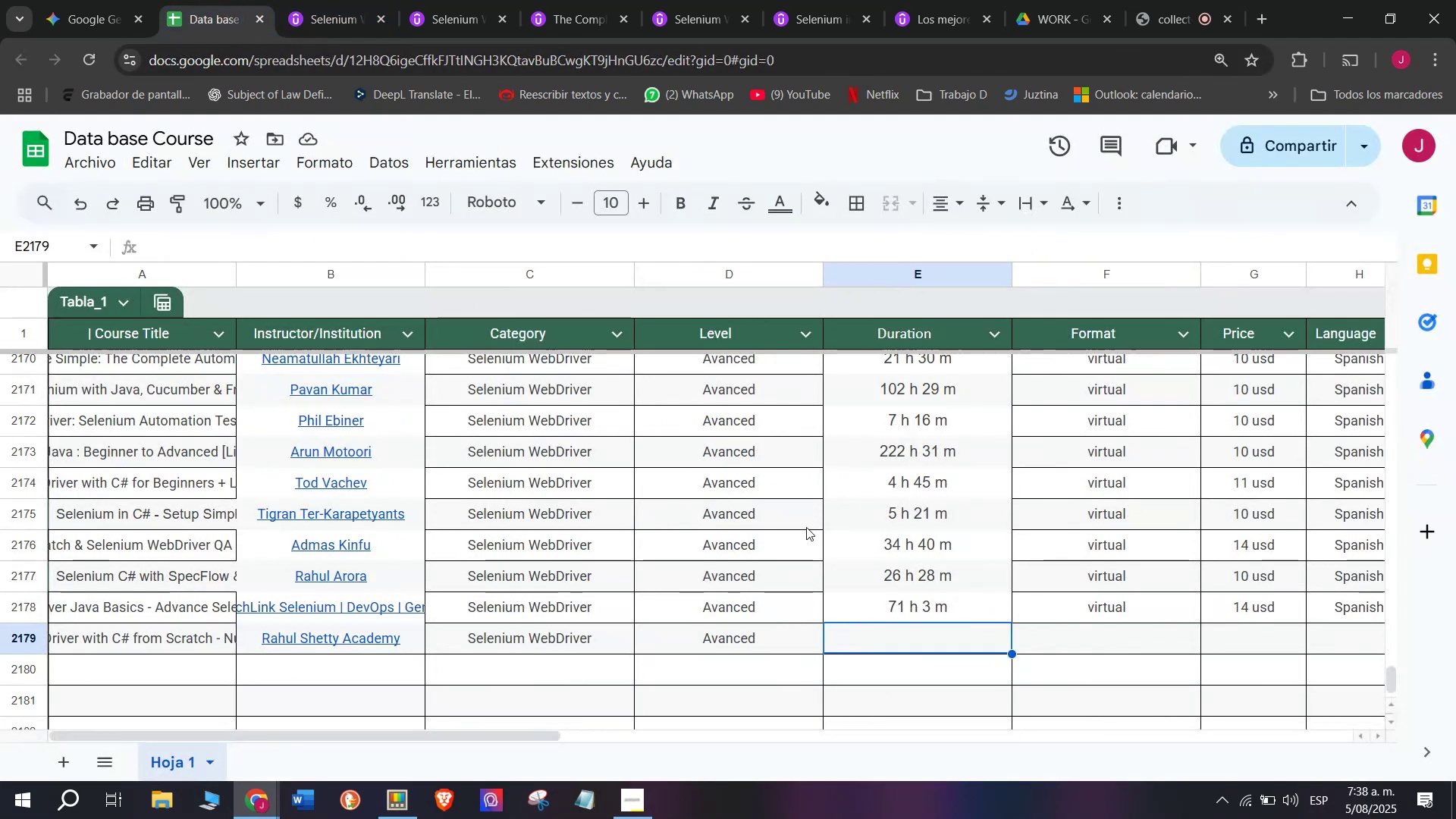 
key(Control+ControlLeft)
 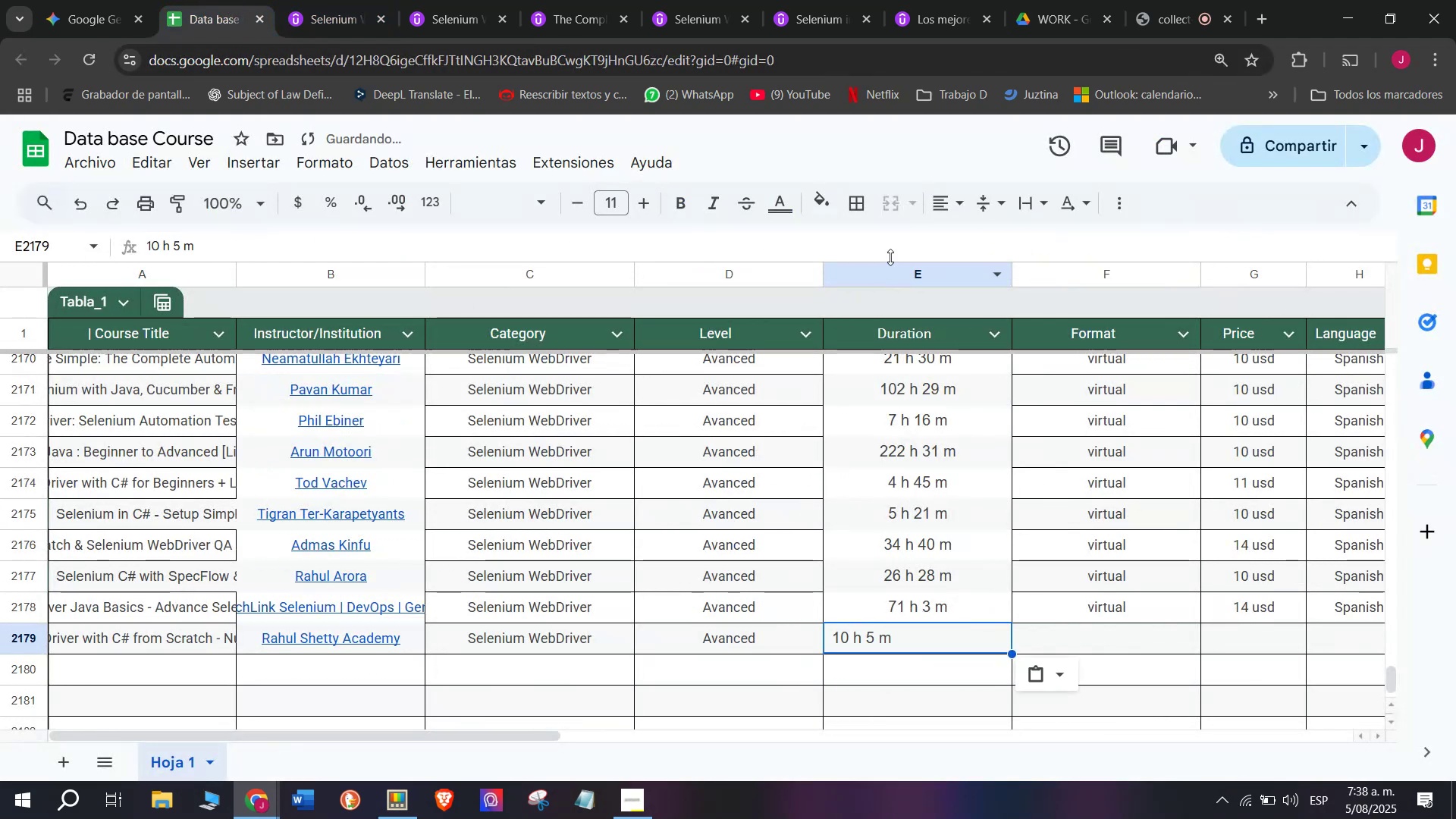 
key(Z)
 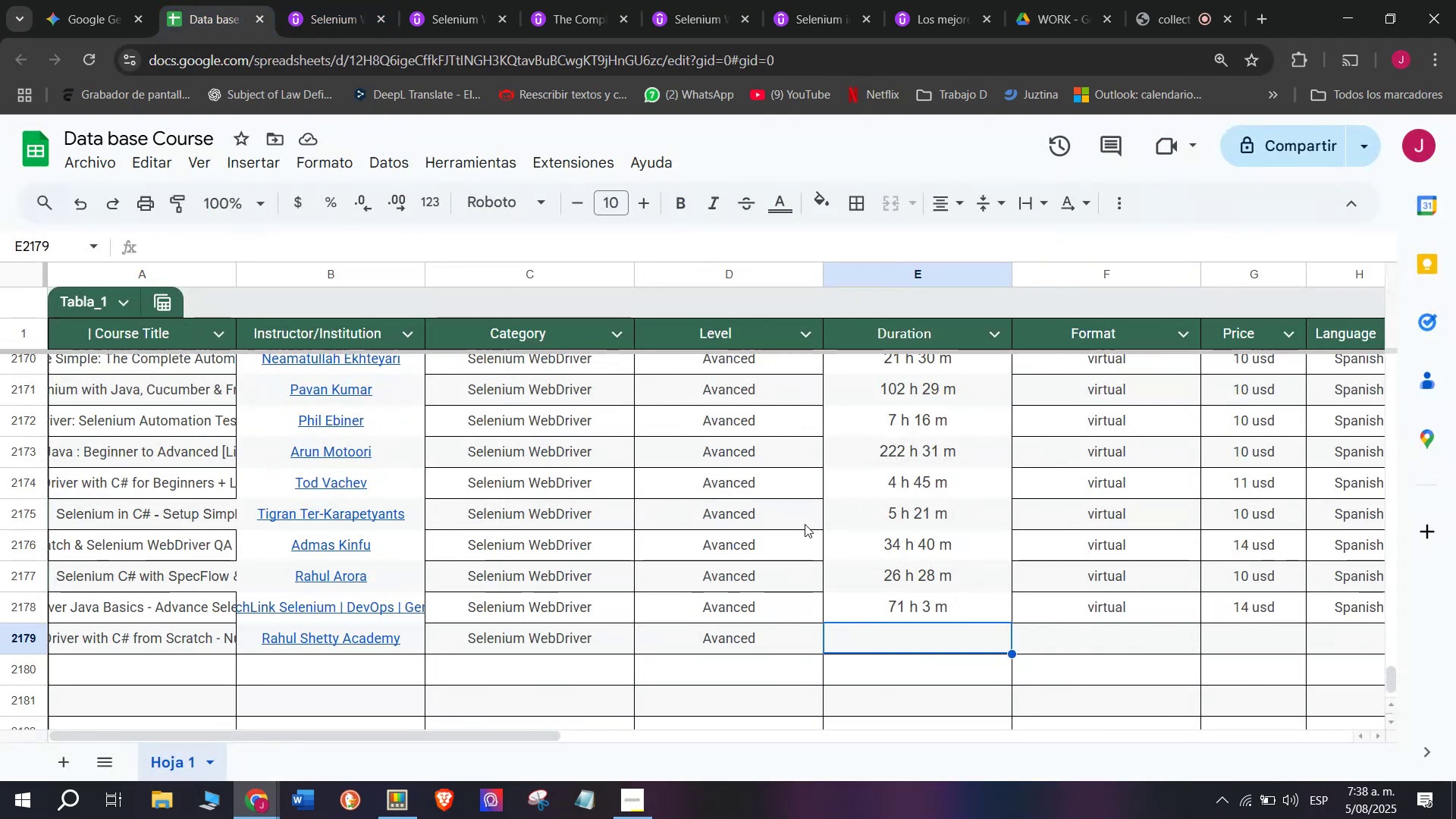 
key(Control+V)
 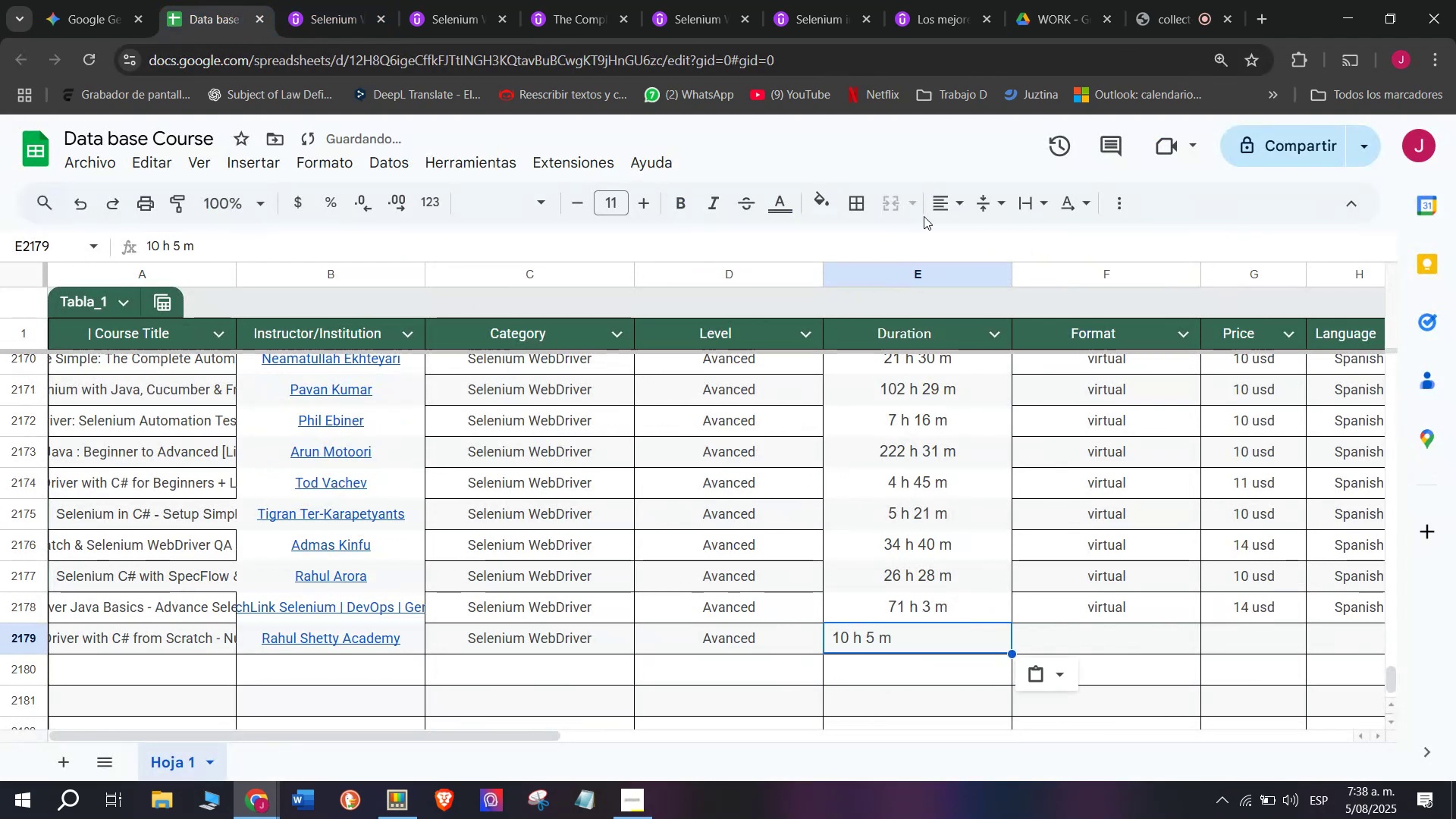 
left_click([958, 196])
 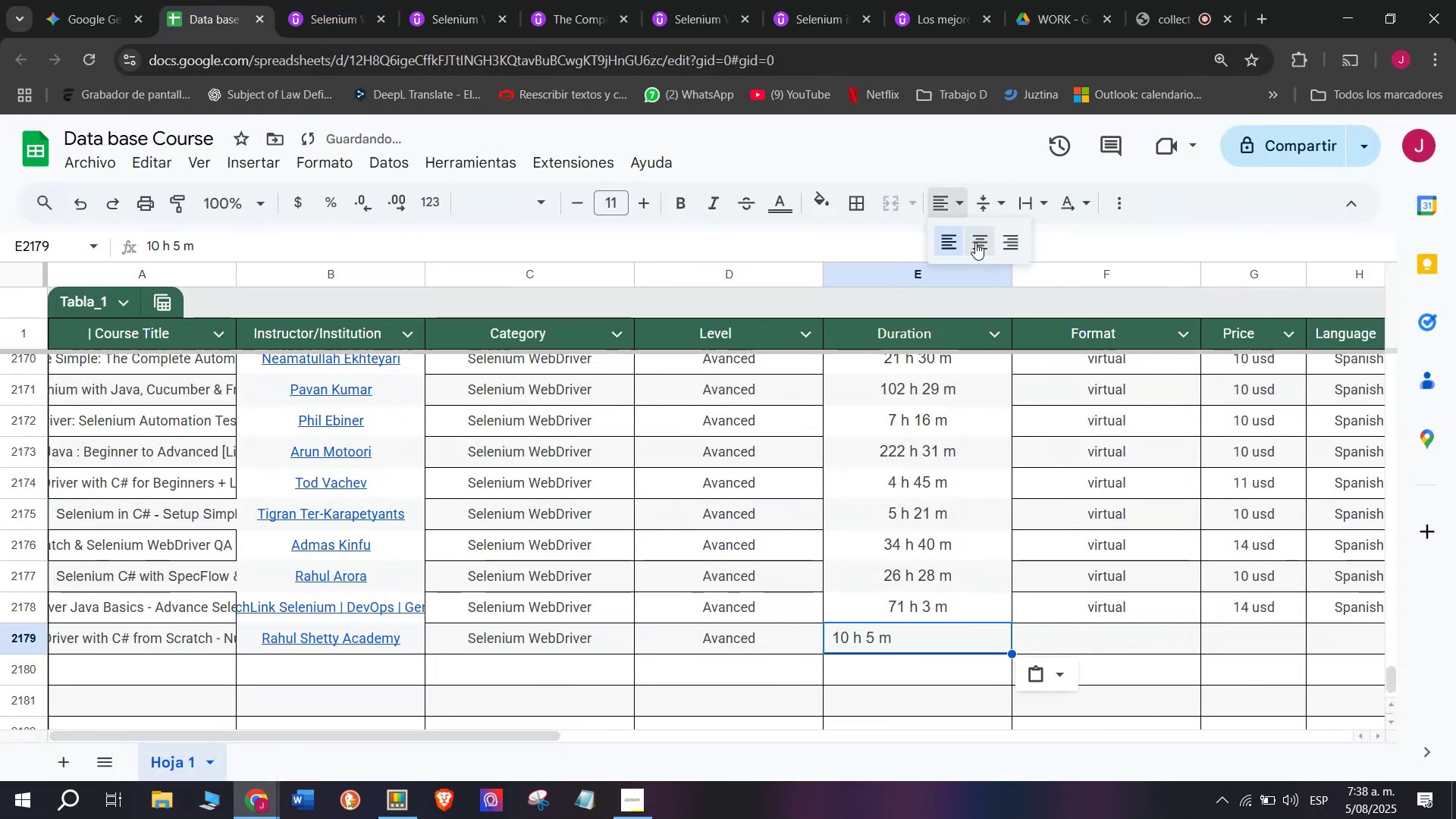 
left_click([975, 243])
 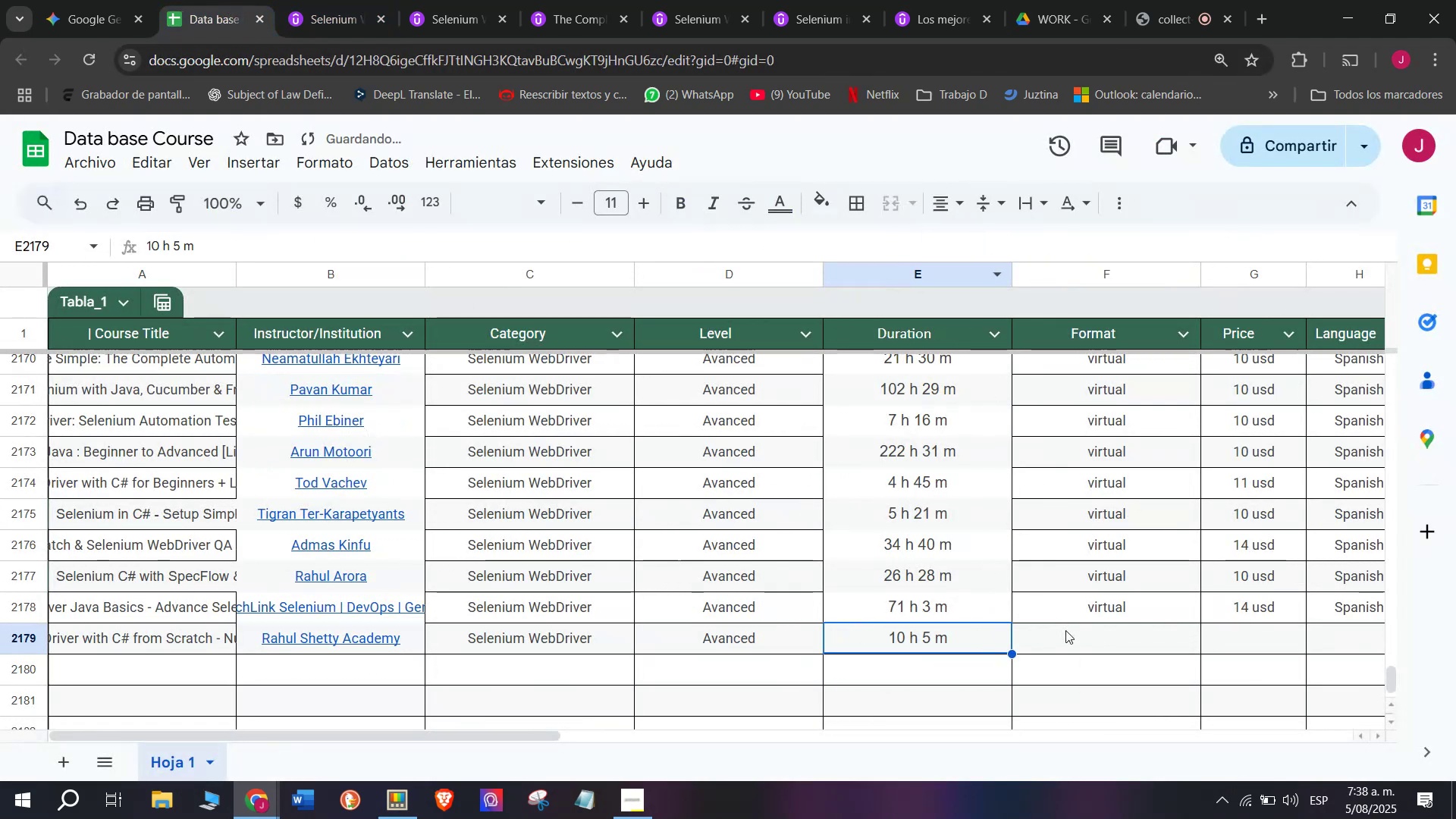 
key(Break)
 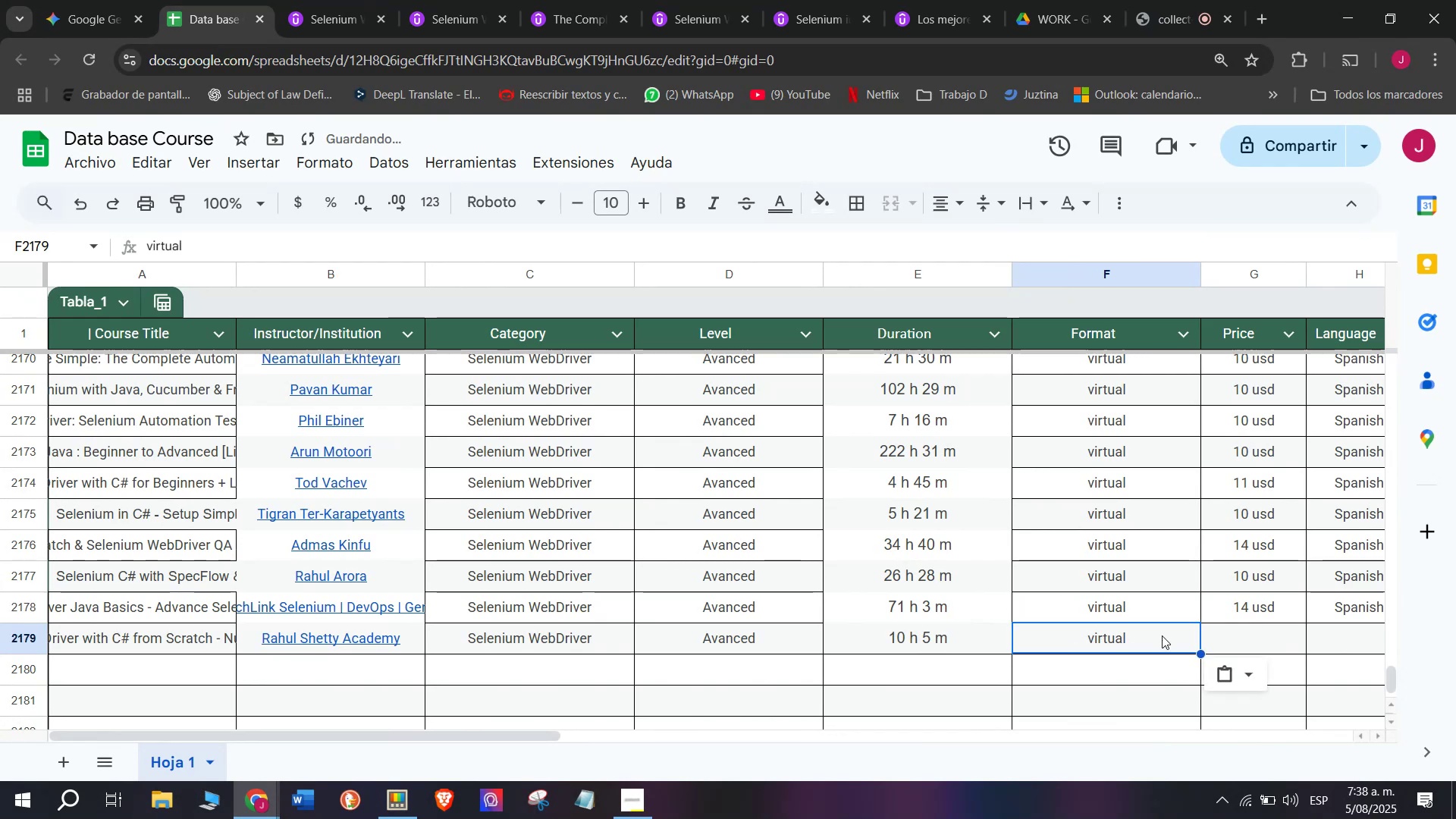 
key(Control+ControlLeft)
 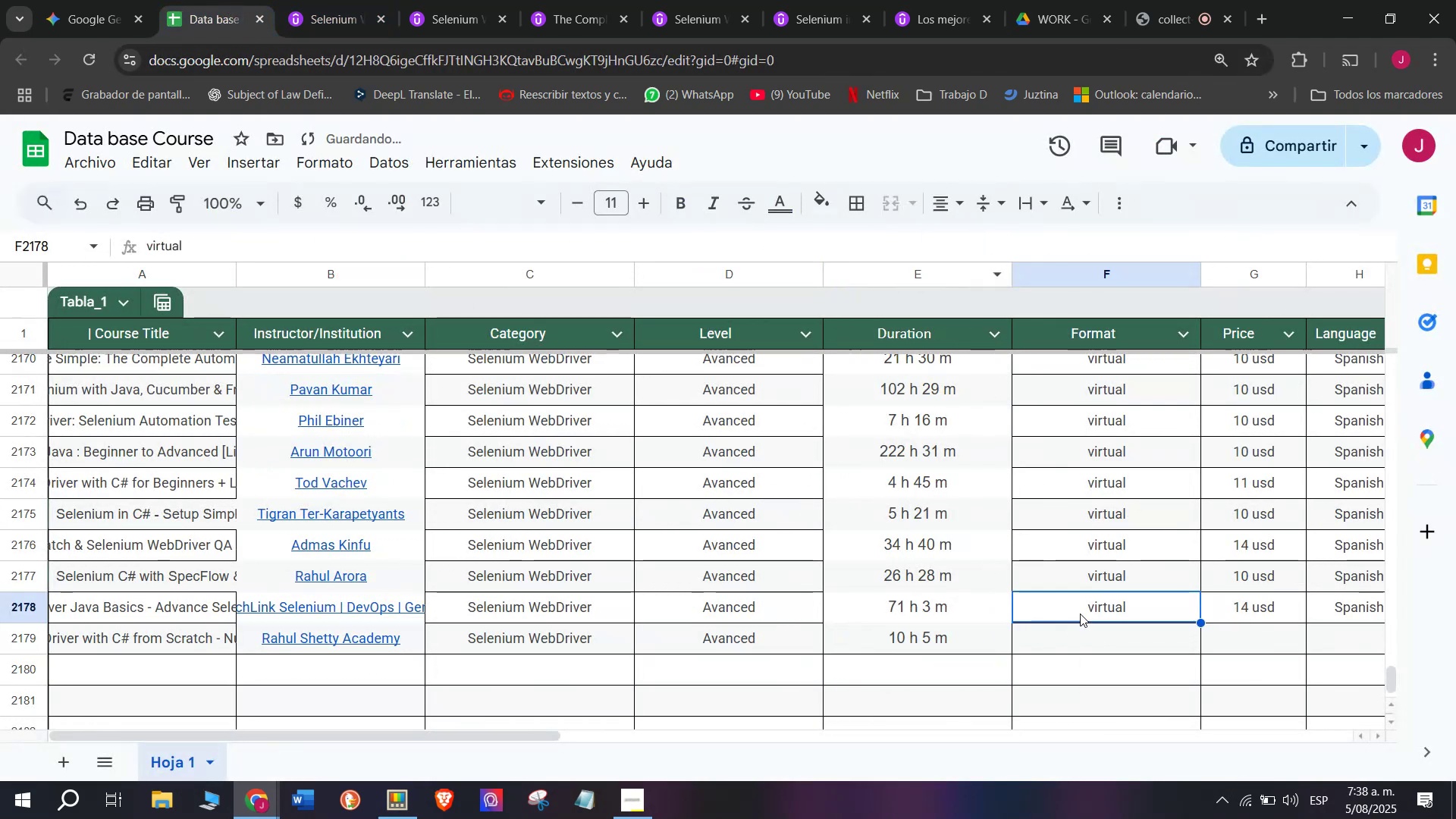 
key(Control+C)
 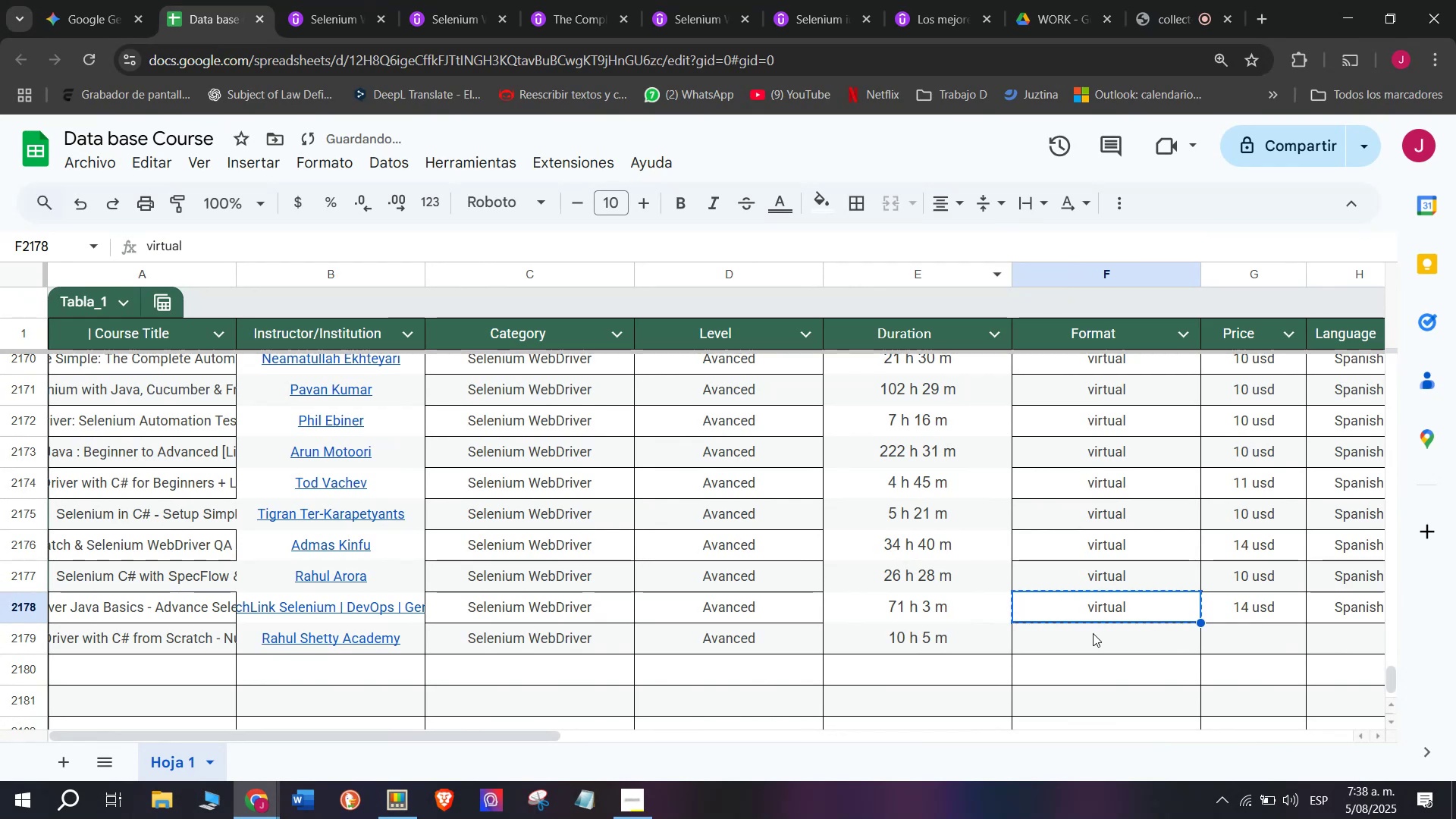 
double_click([1093, 633])
 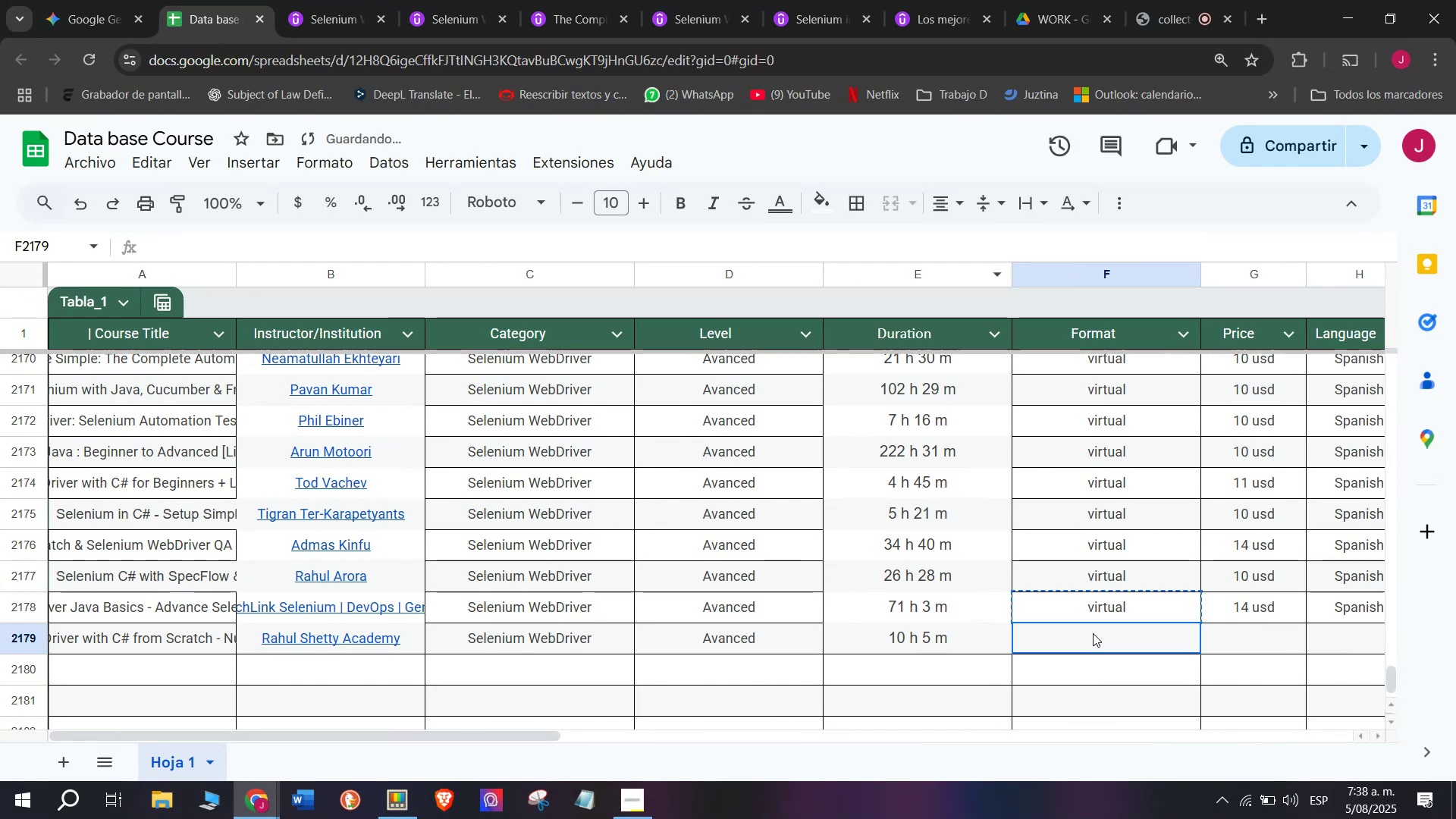 
key(Control+ControlLeft)
 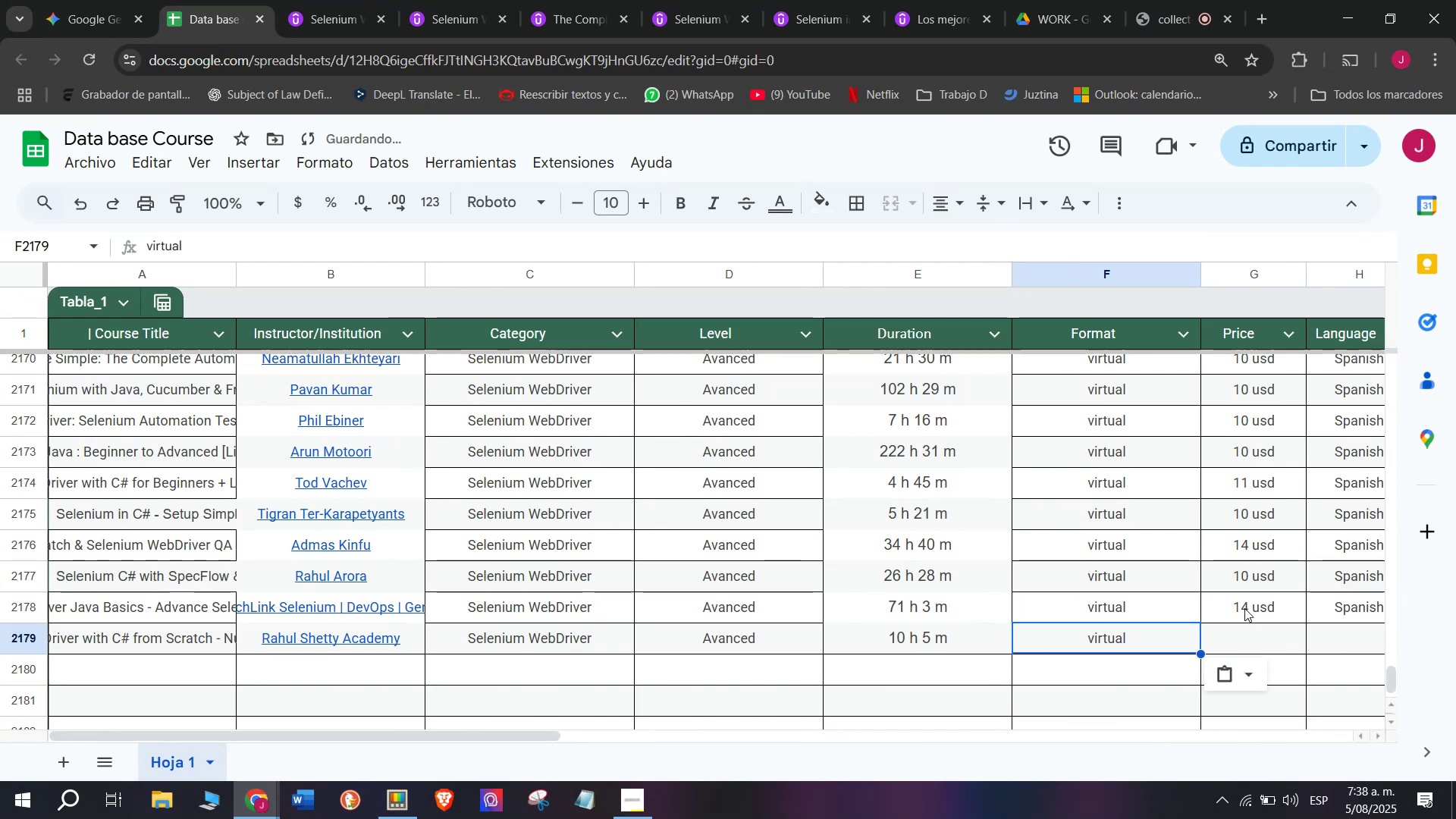 
key(Z)
 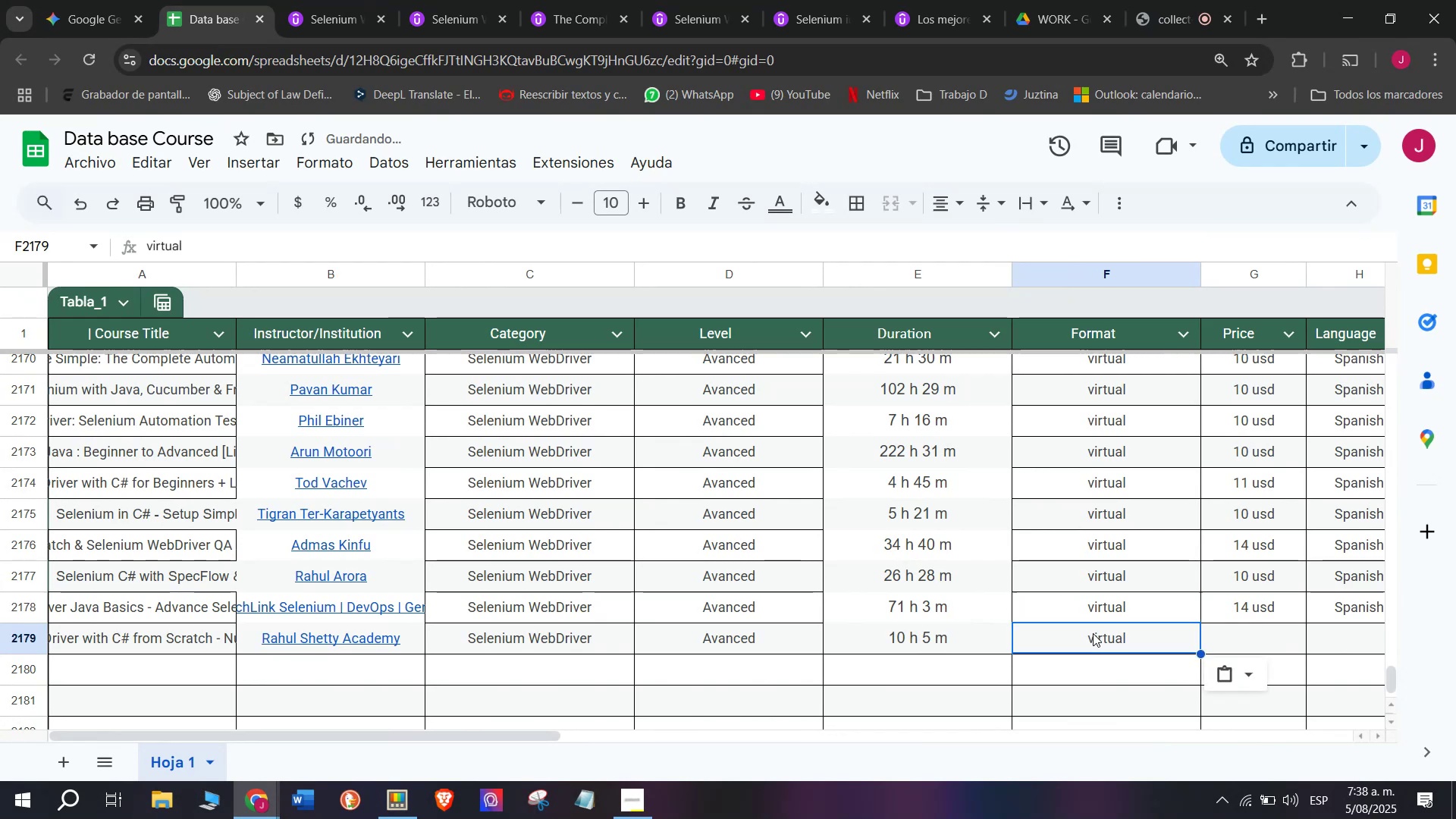 
key(Control+V)
 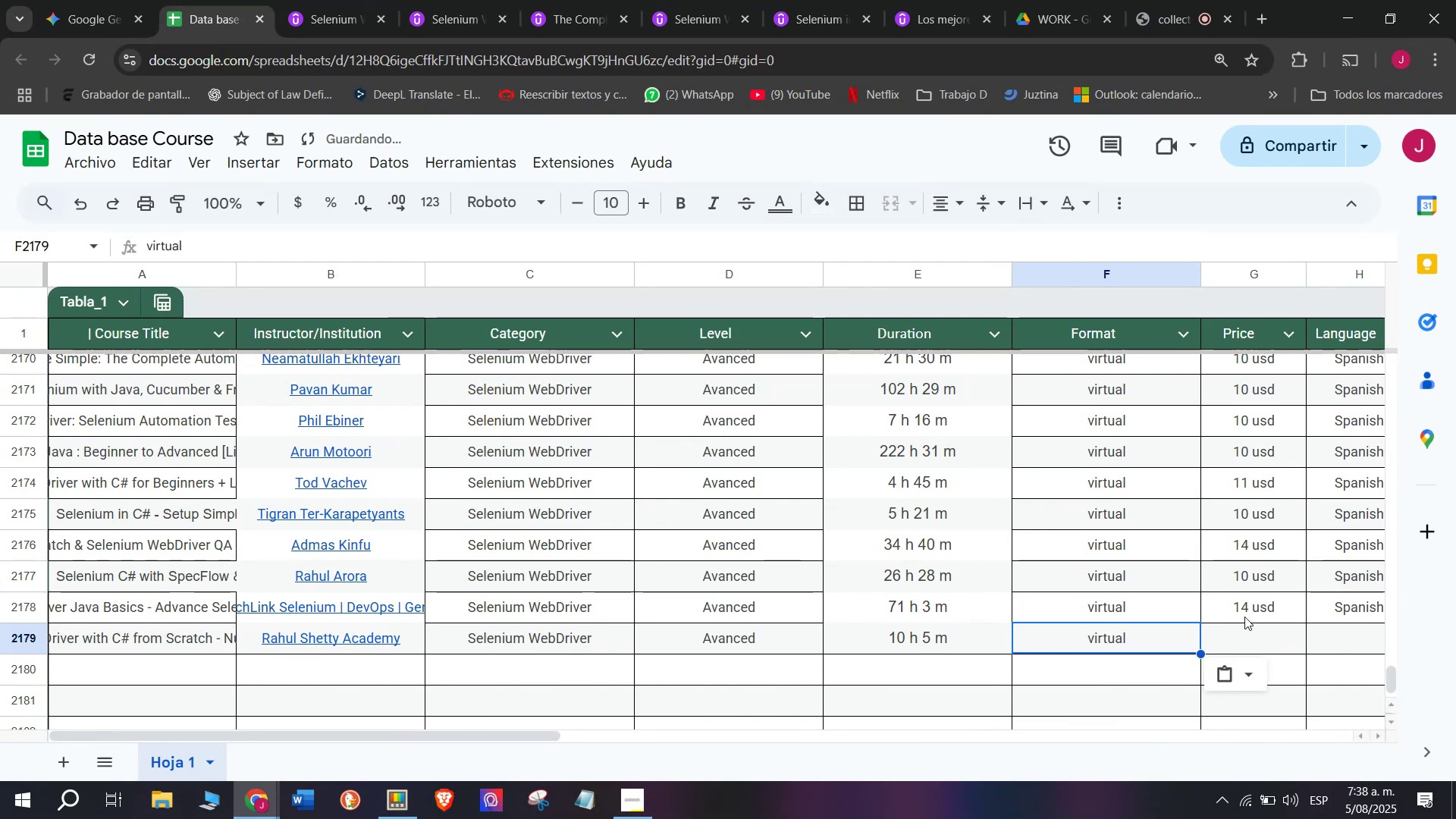 
left_click([1244, 608])
 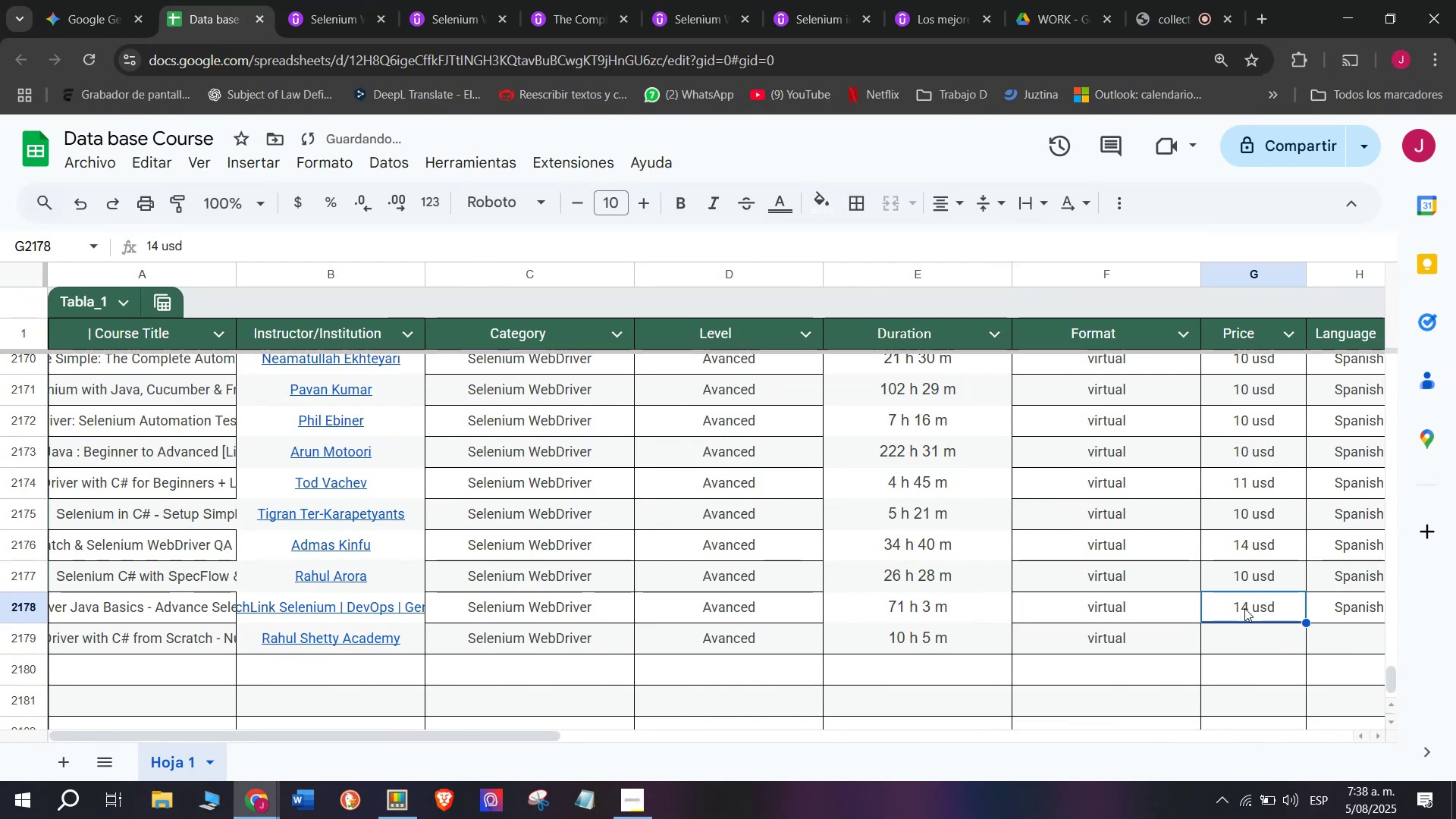 
key(Break)
 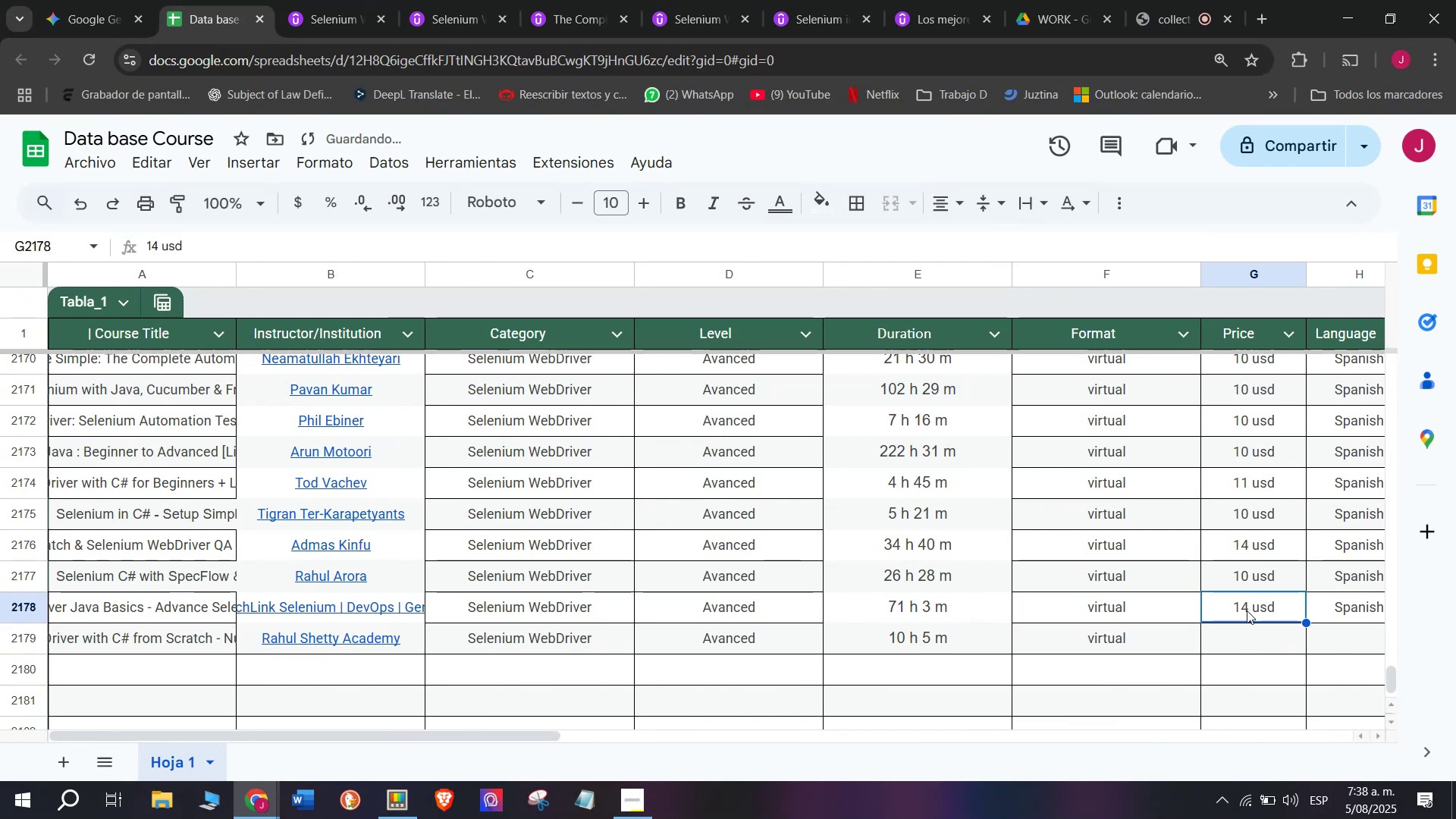 
key(Control+ControlLeft)
 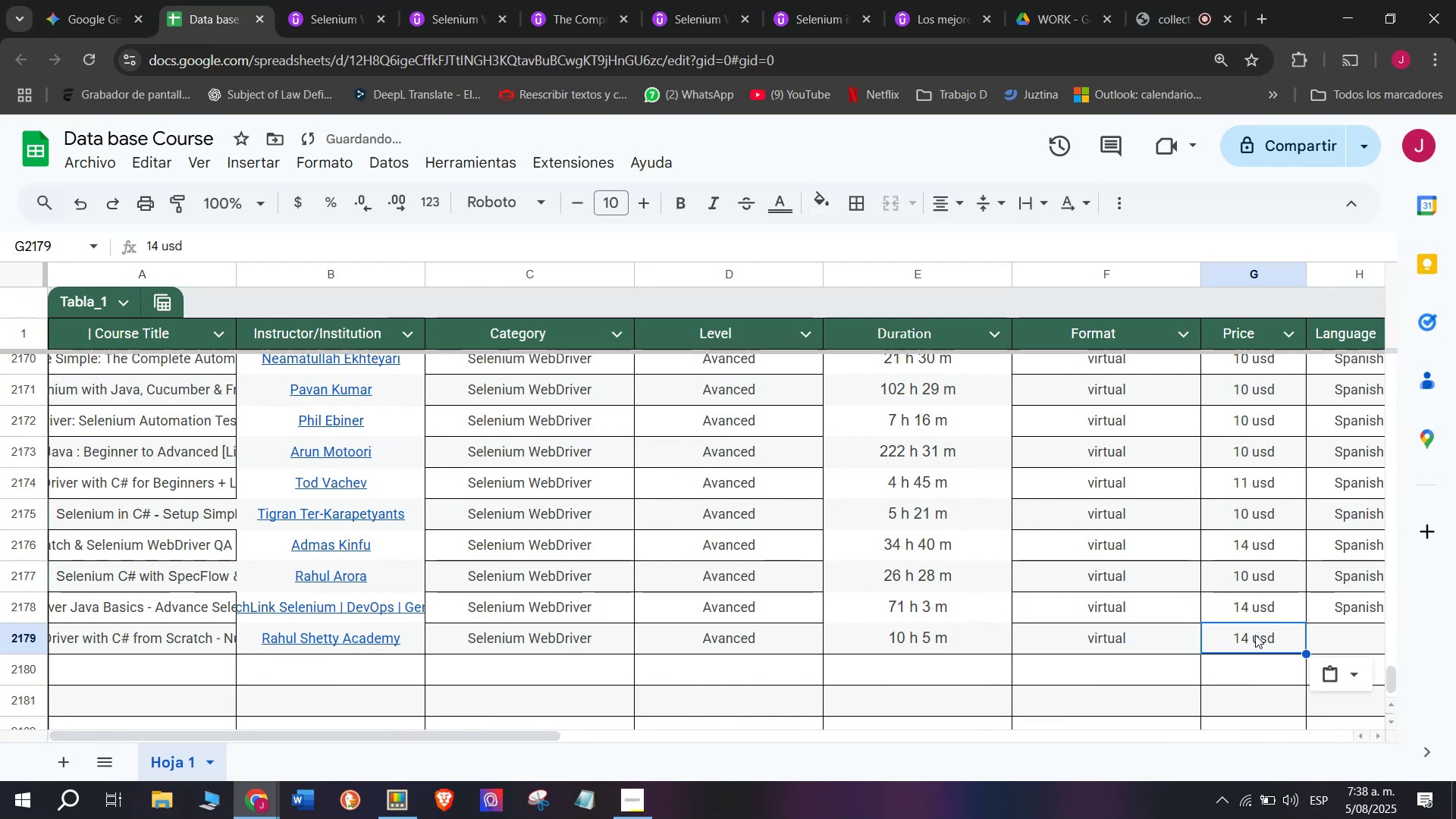 
key(Control+C)
 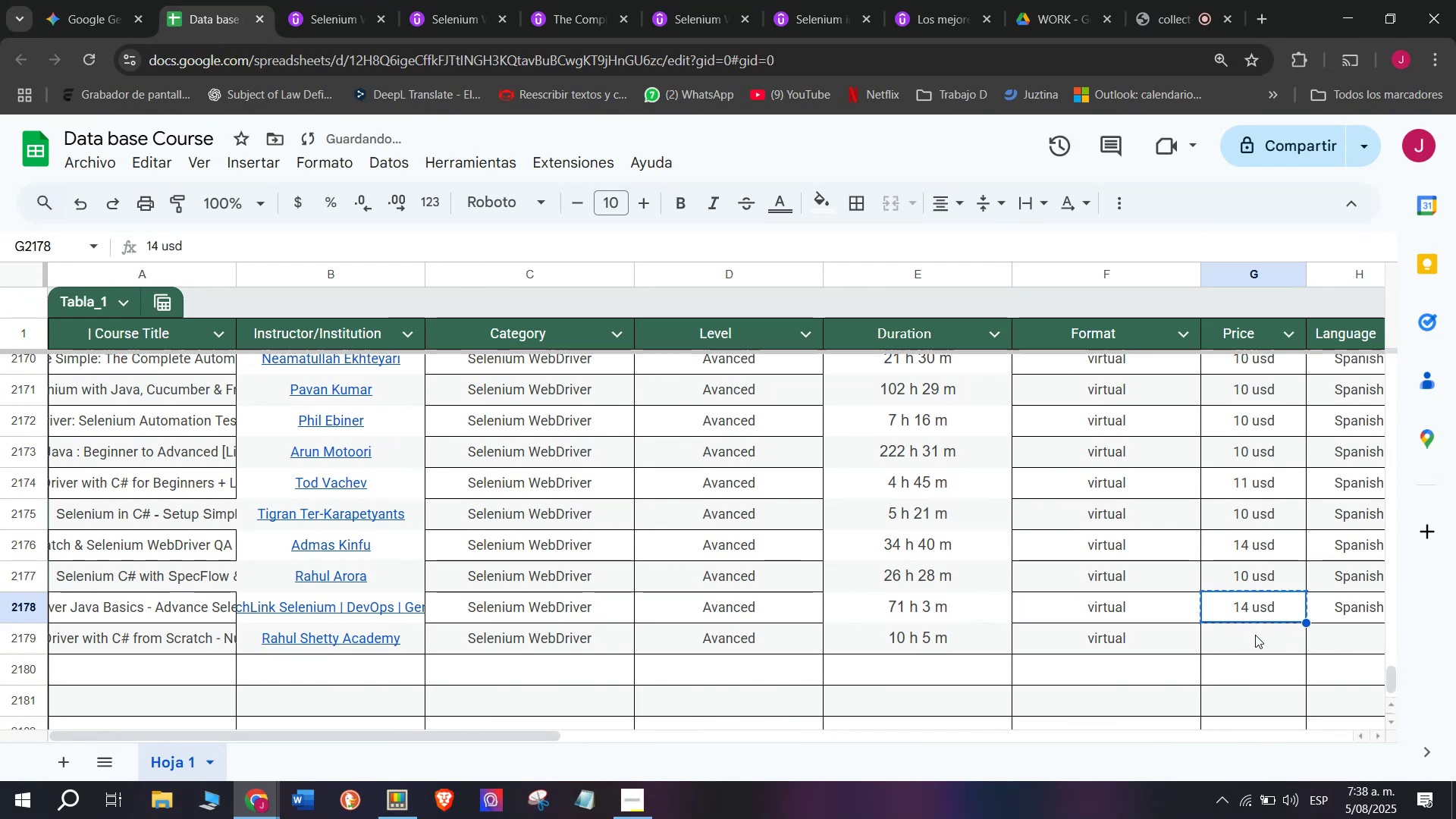 
key(Z)
 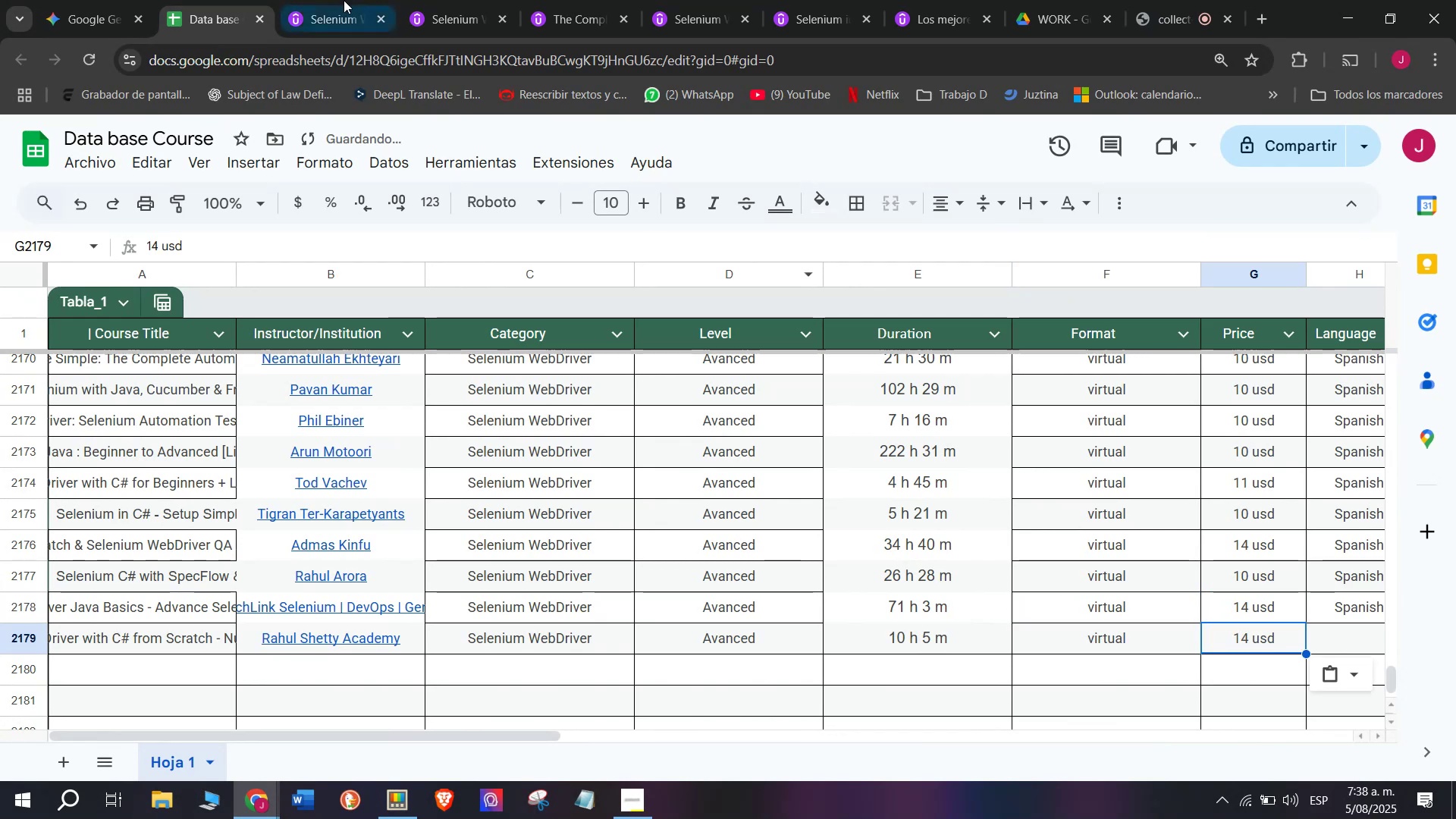 
key(Control+ControlLeft)
 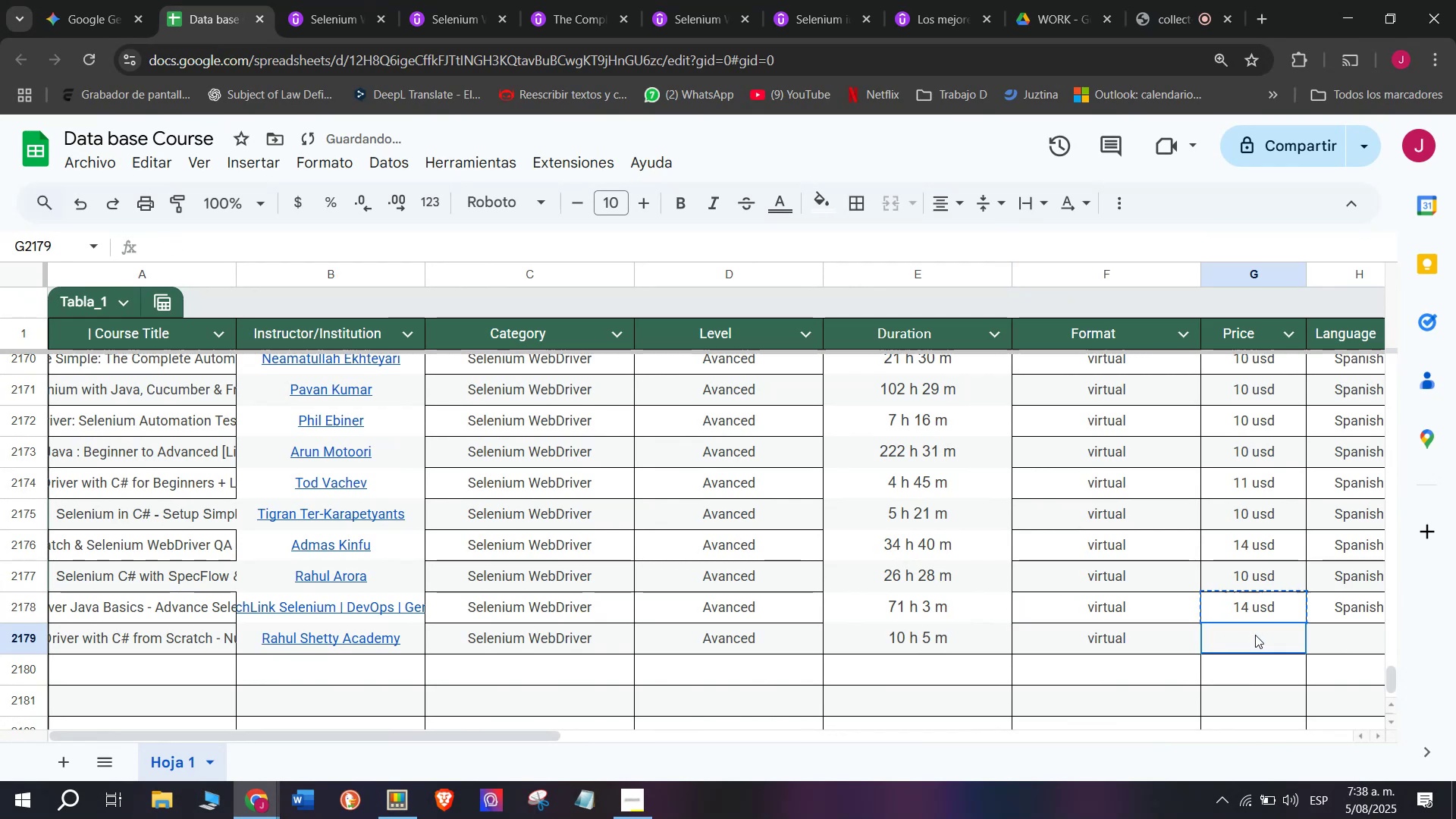 
key(Control+V)
 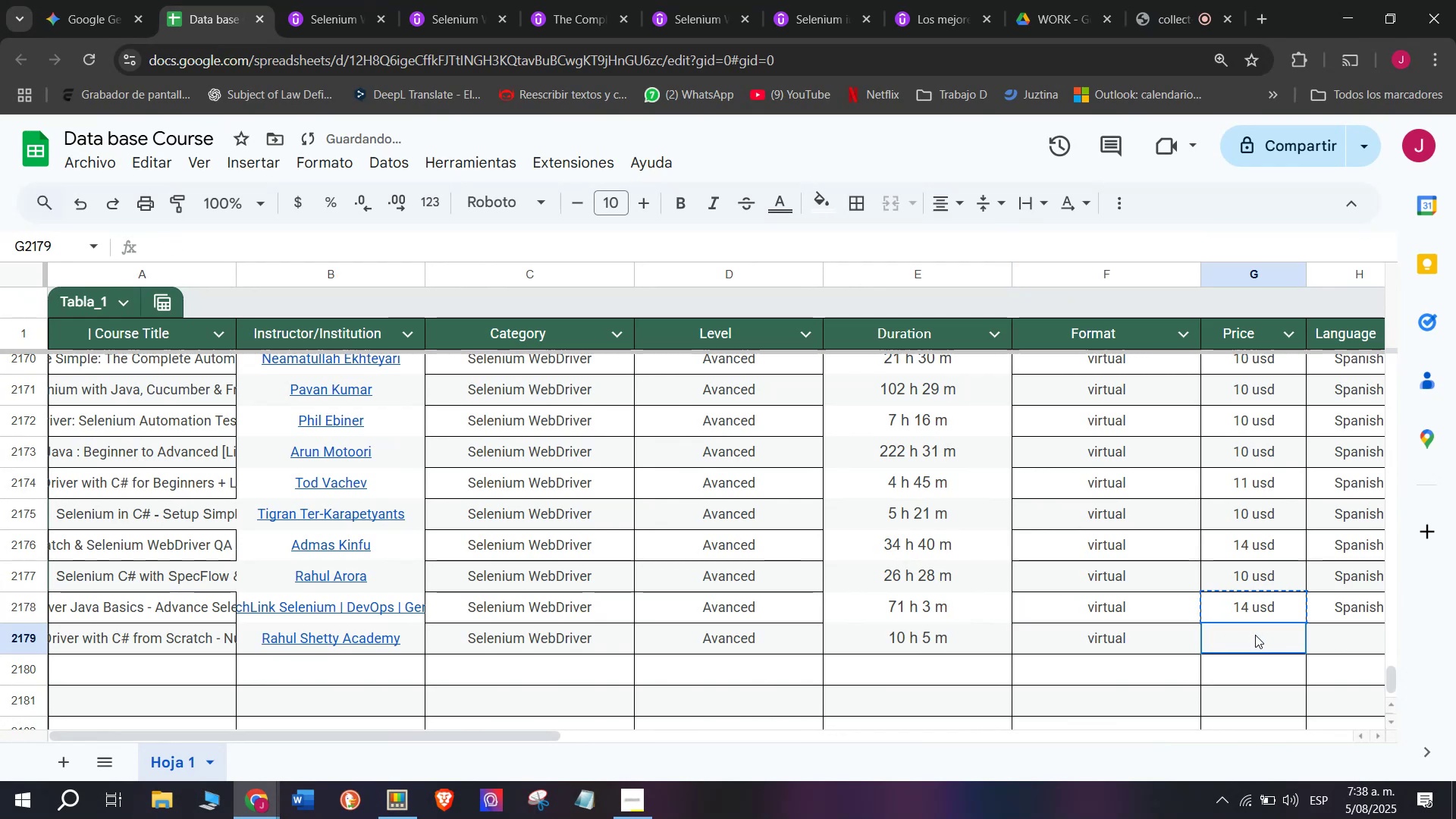 
double_click([1255, 635])
 